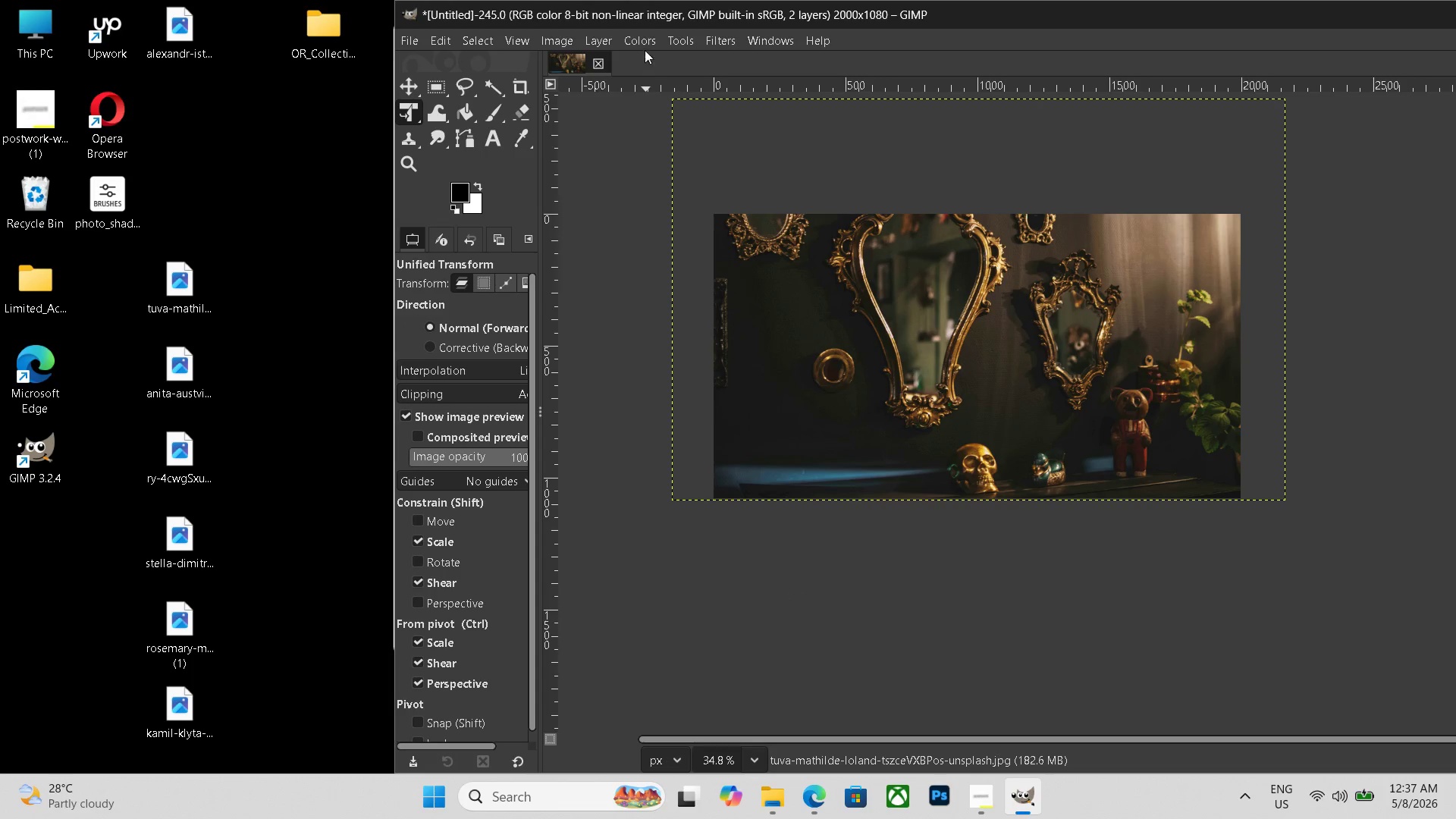 
left_click([640, 33])
 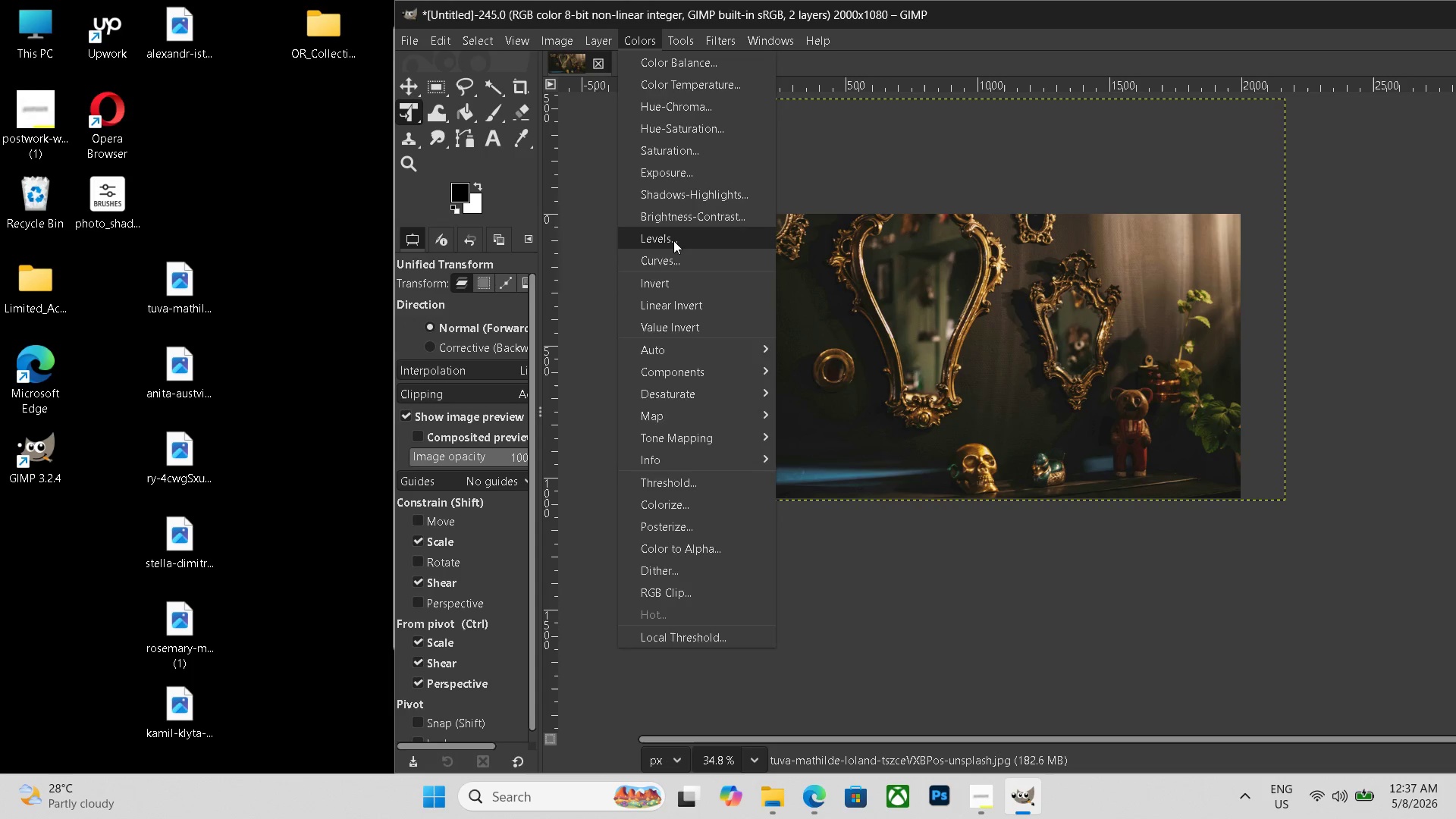 
left_click([673, 240])
 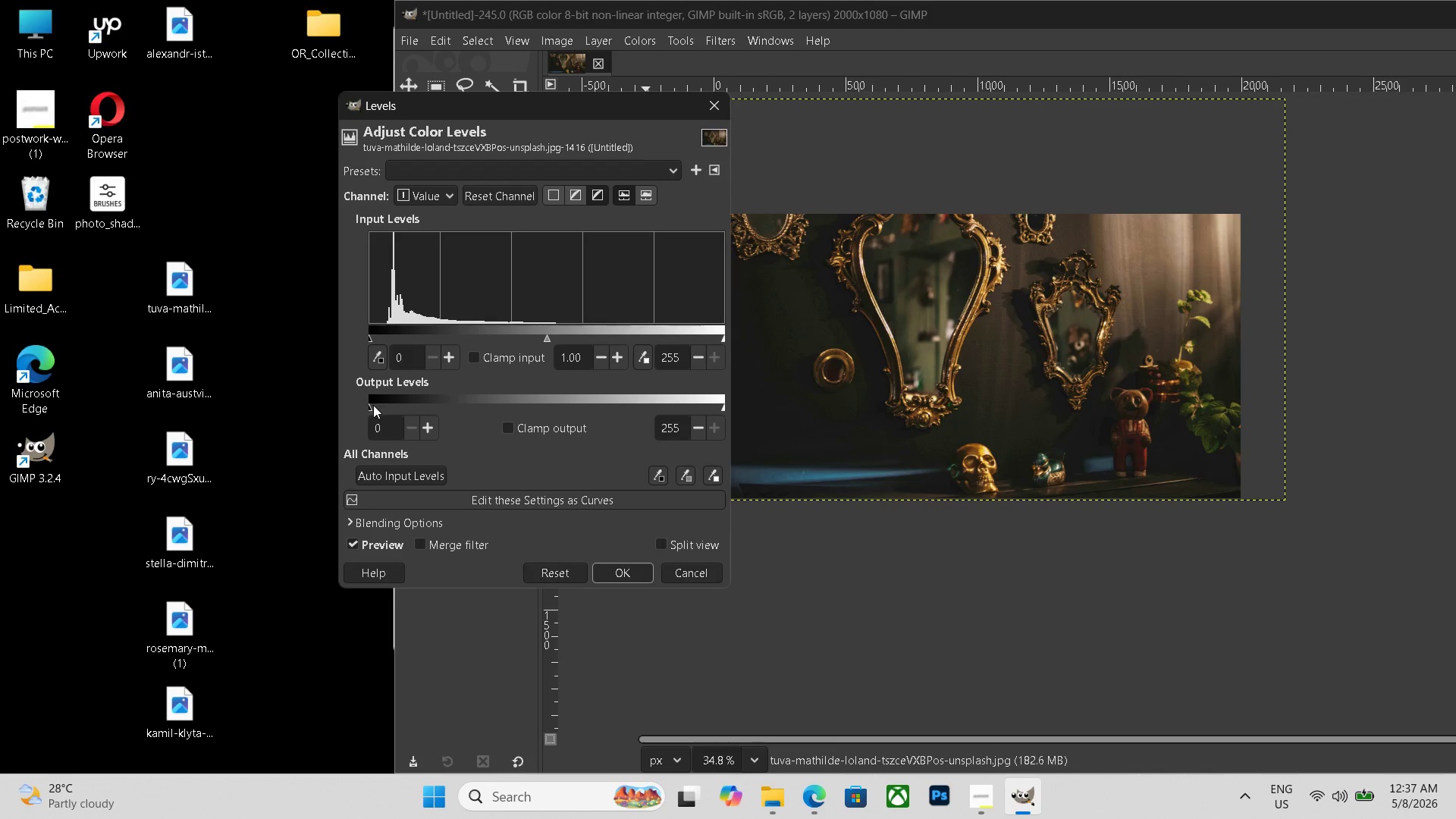 
left_click([375, 406])
 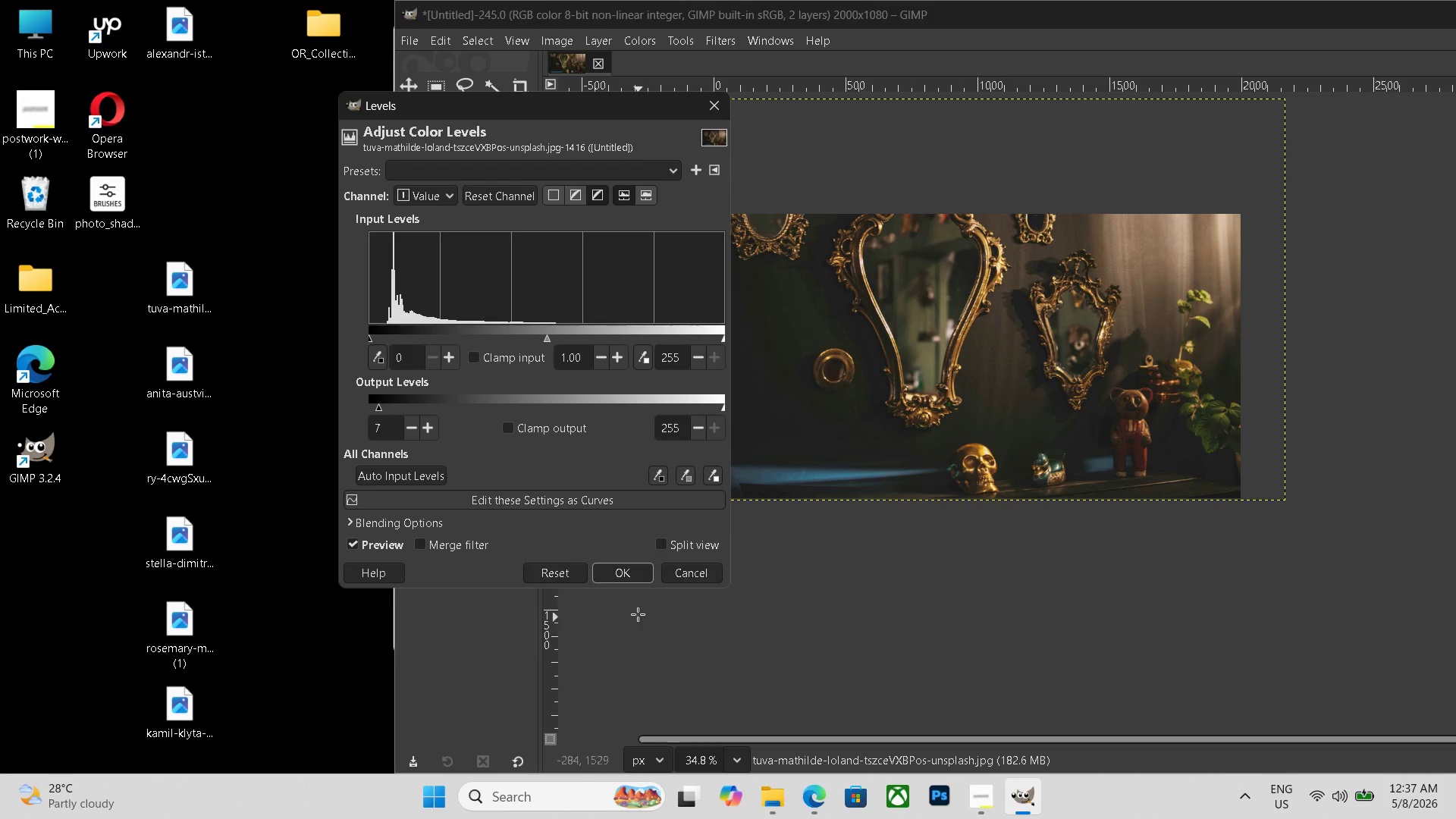 
left_click([628, 582])
 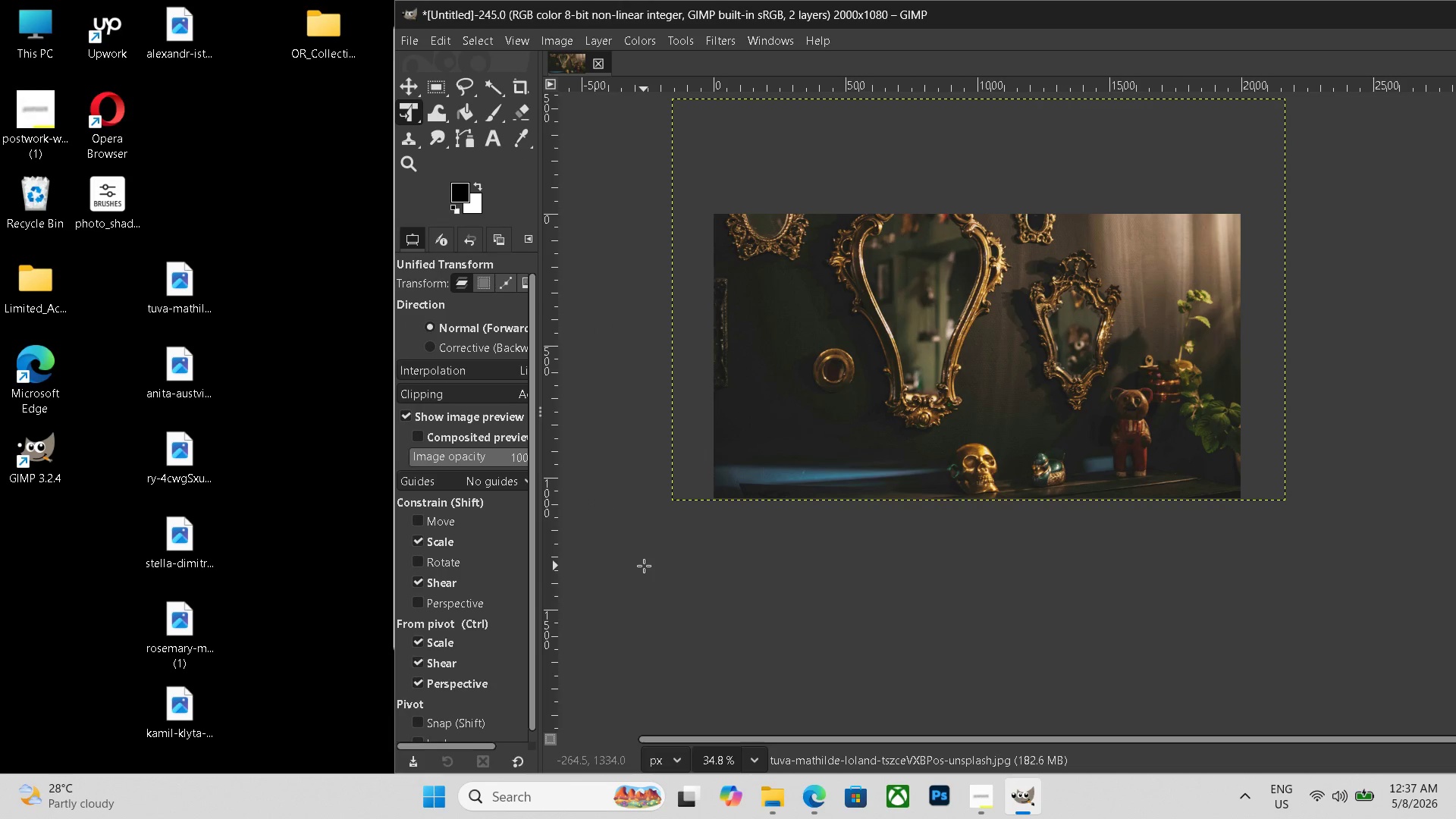 
key(Control+Shift+ShiftLeft)
 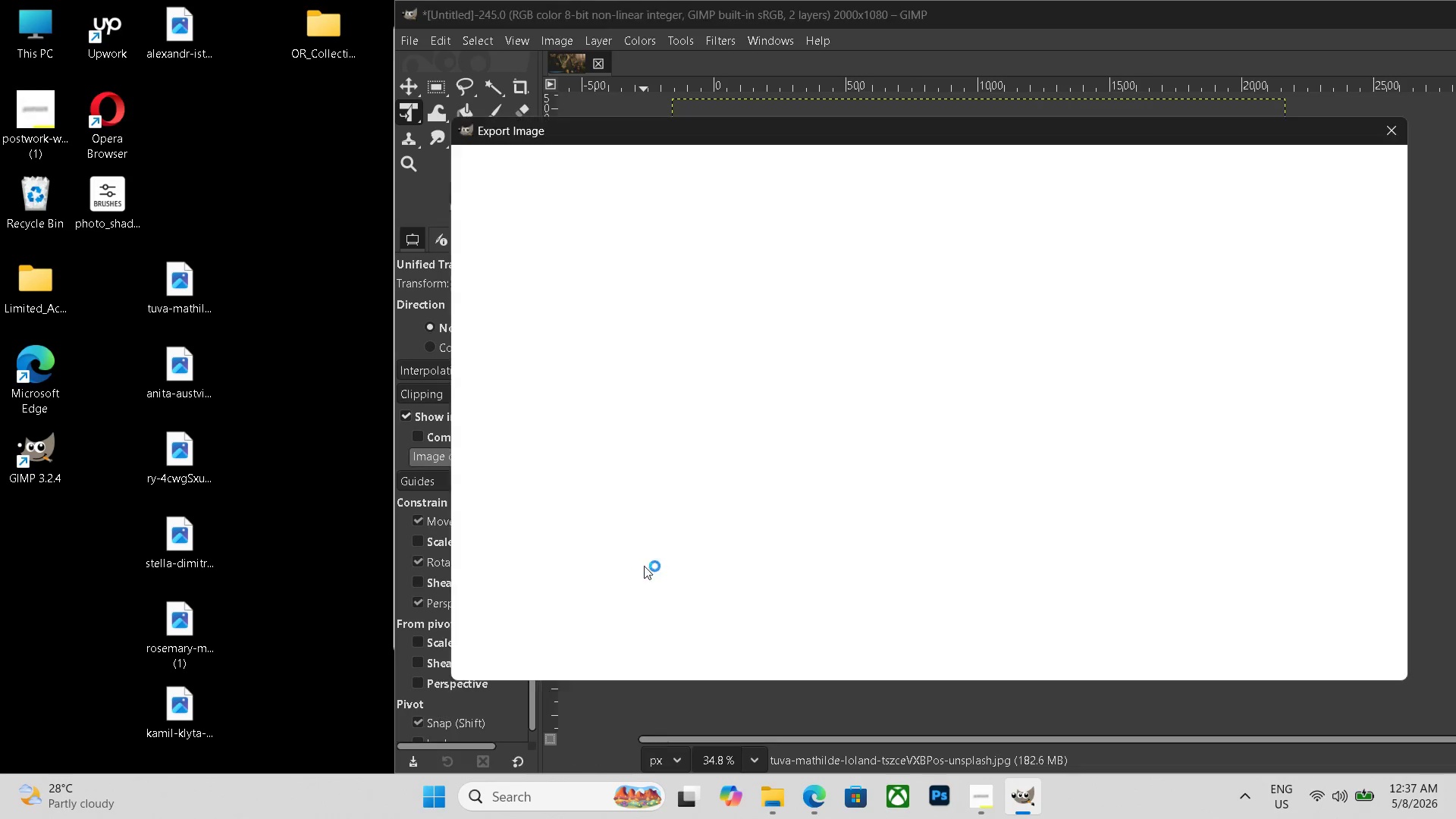 
key(Control+Shift+E)
 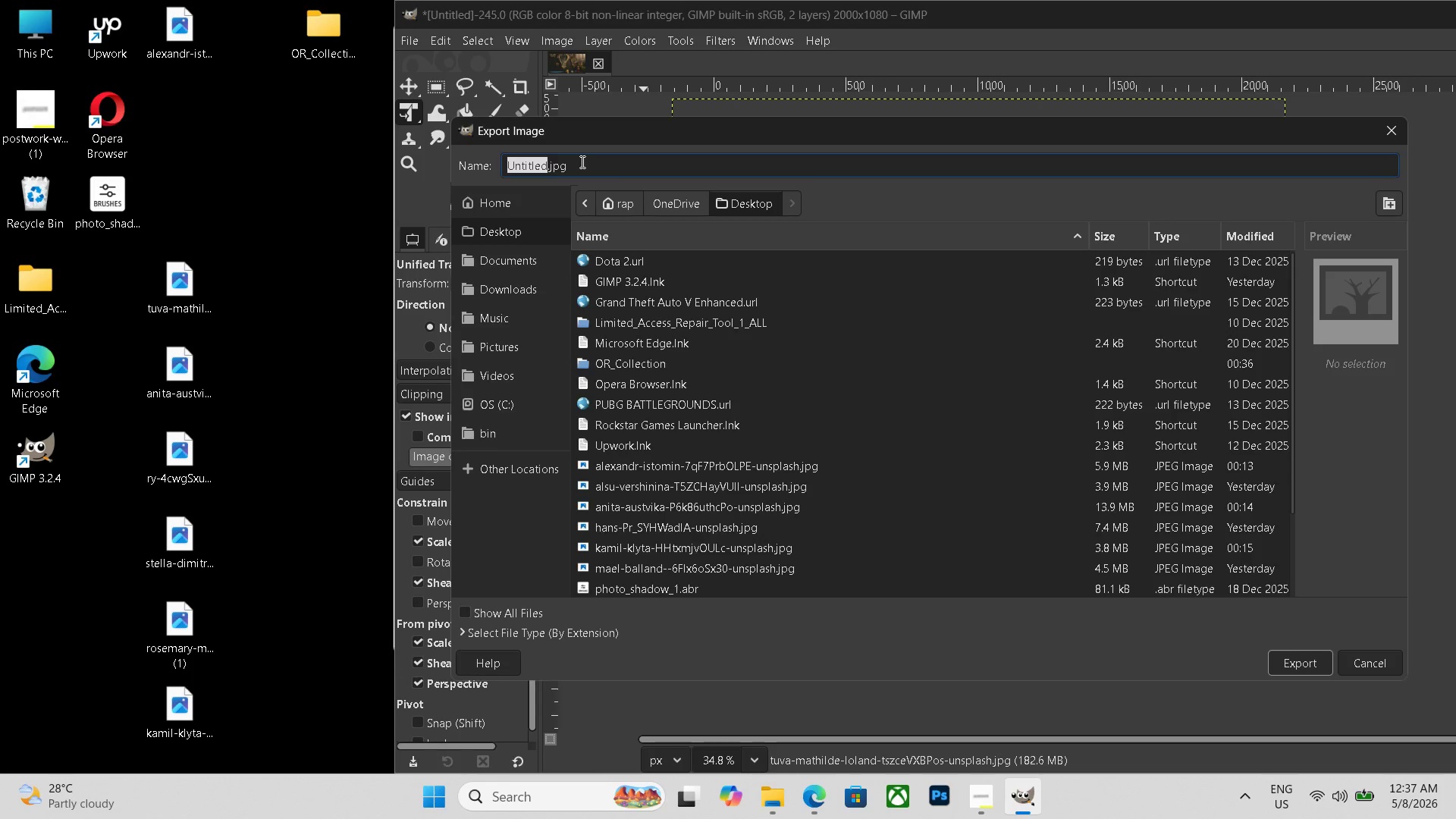 
double_click([581, 162])
 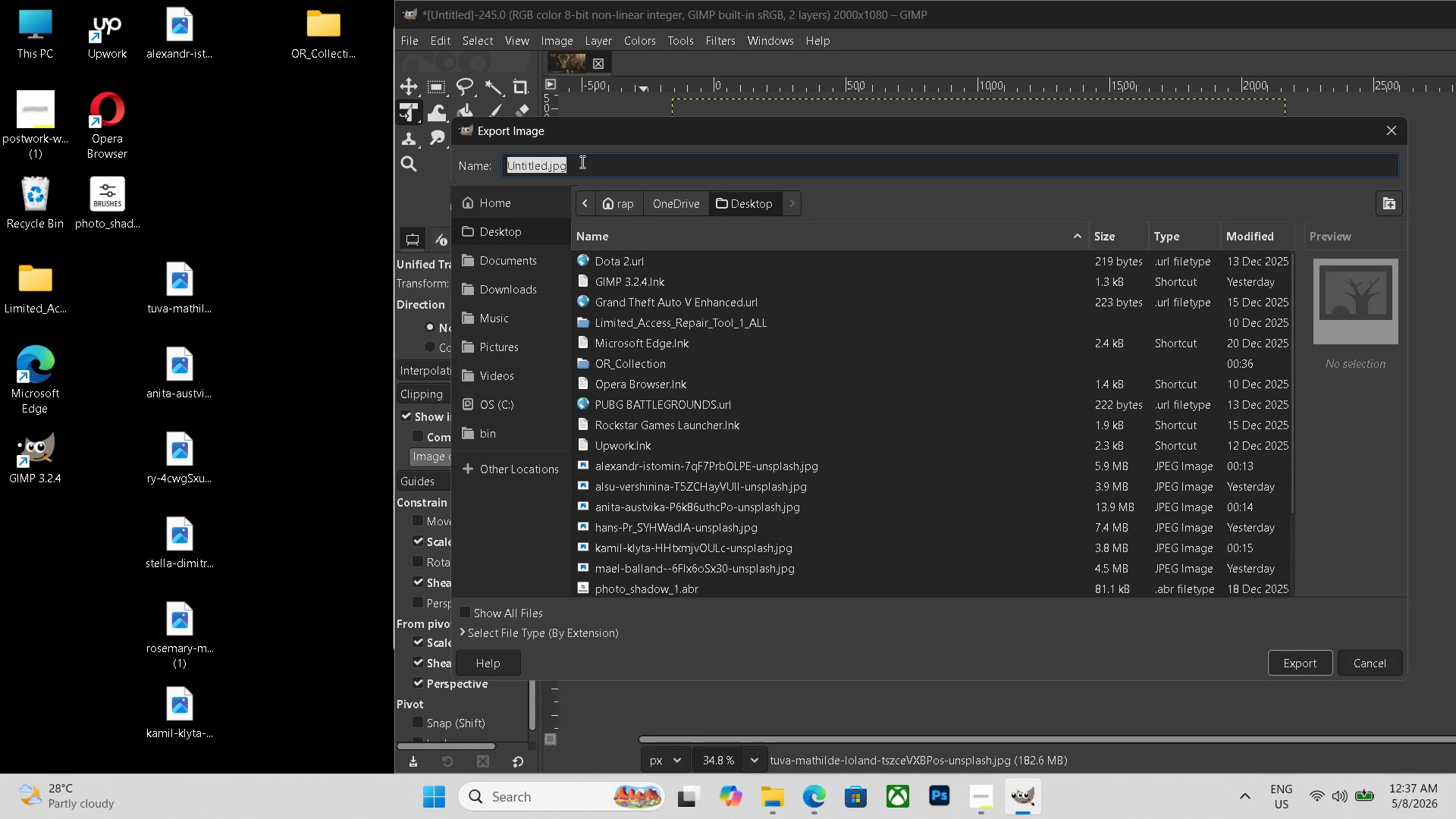 
triple_click([581, 162])
 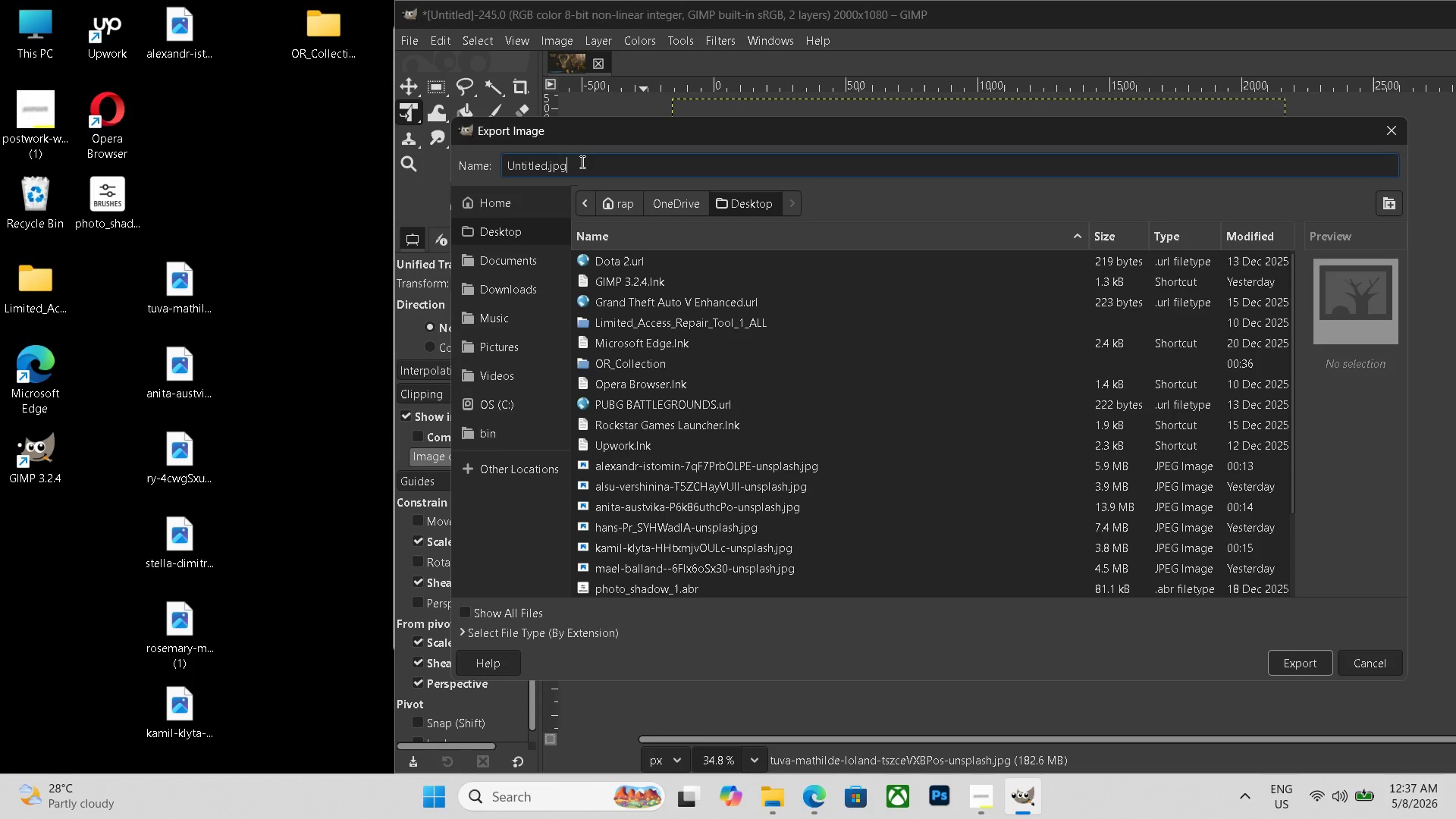 
triple_click([581, 162])
 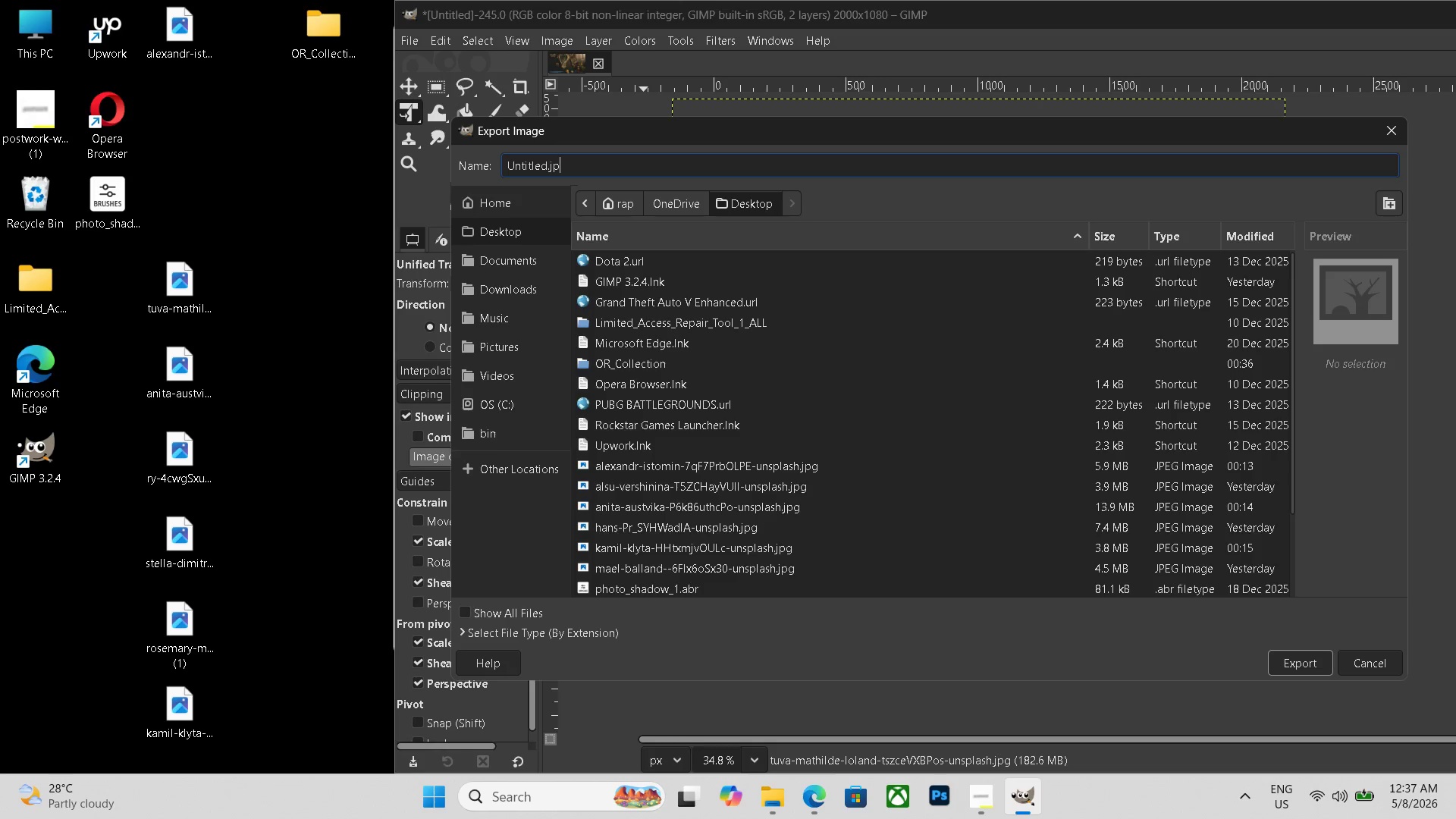 
key(Backspace)
 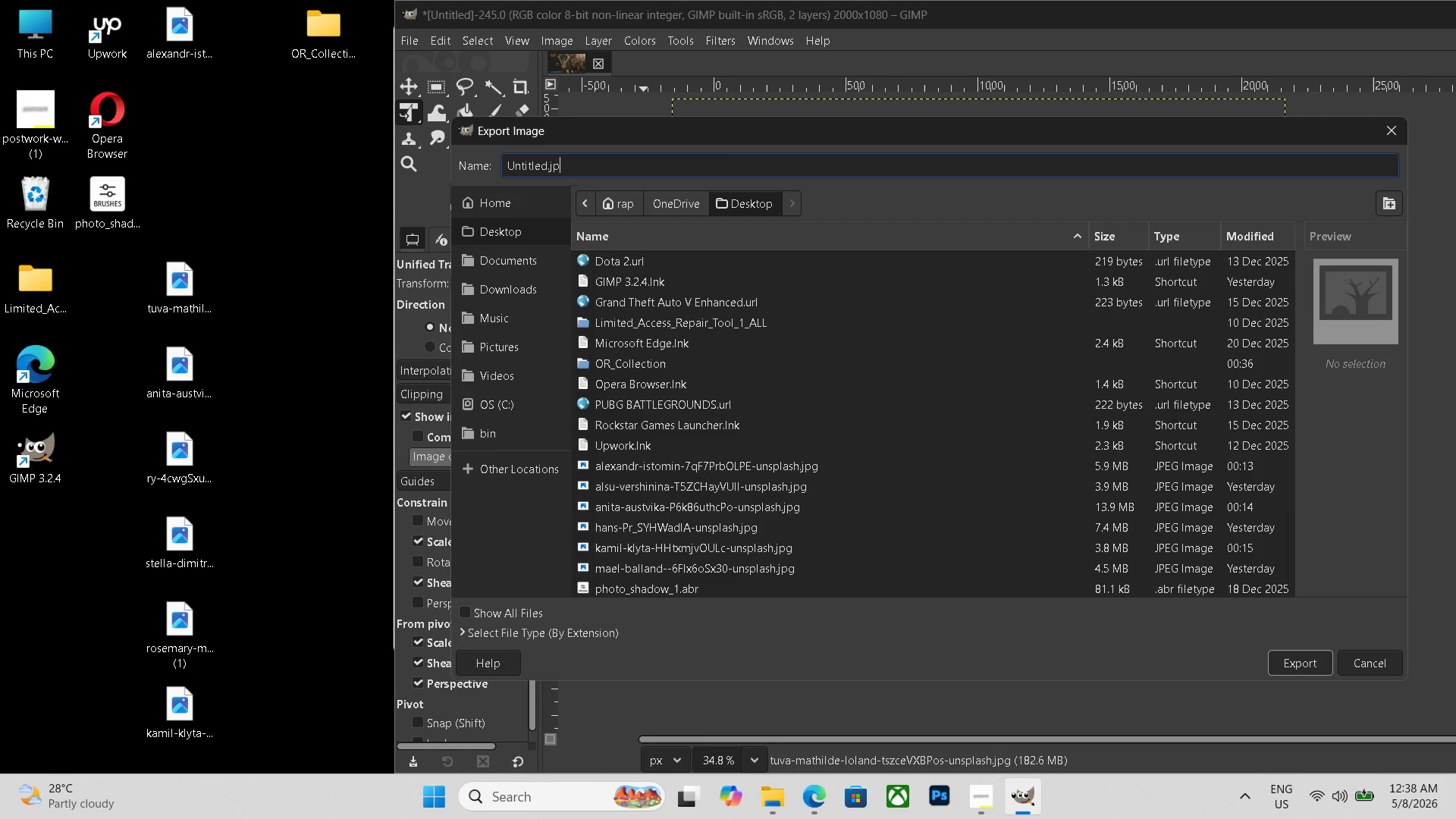 
hold_key(key=Backspace, duration=1.0)
 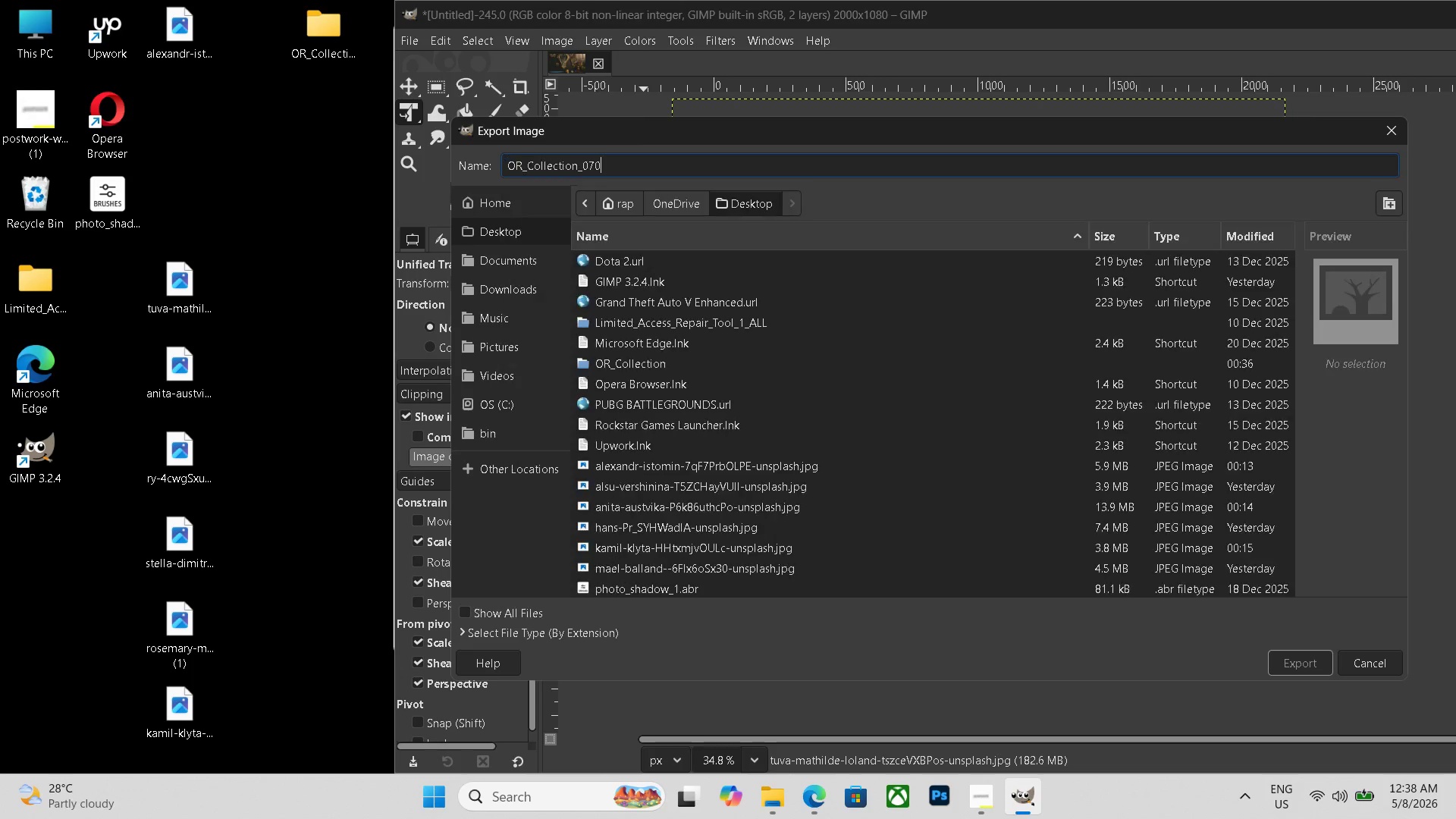 
key(Control+ControlLeft)
 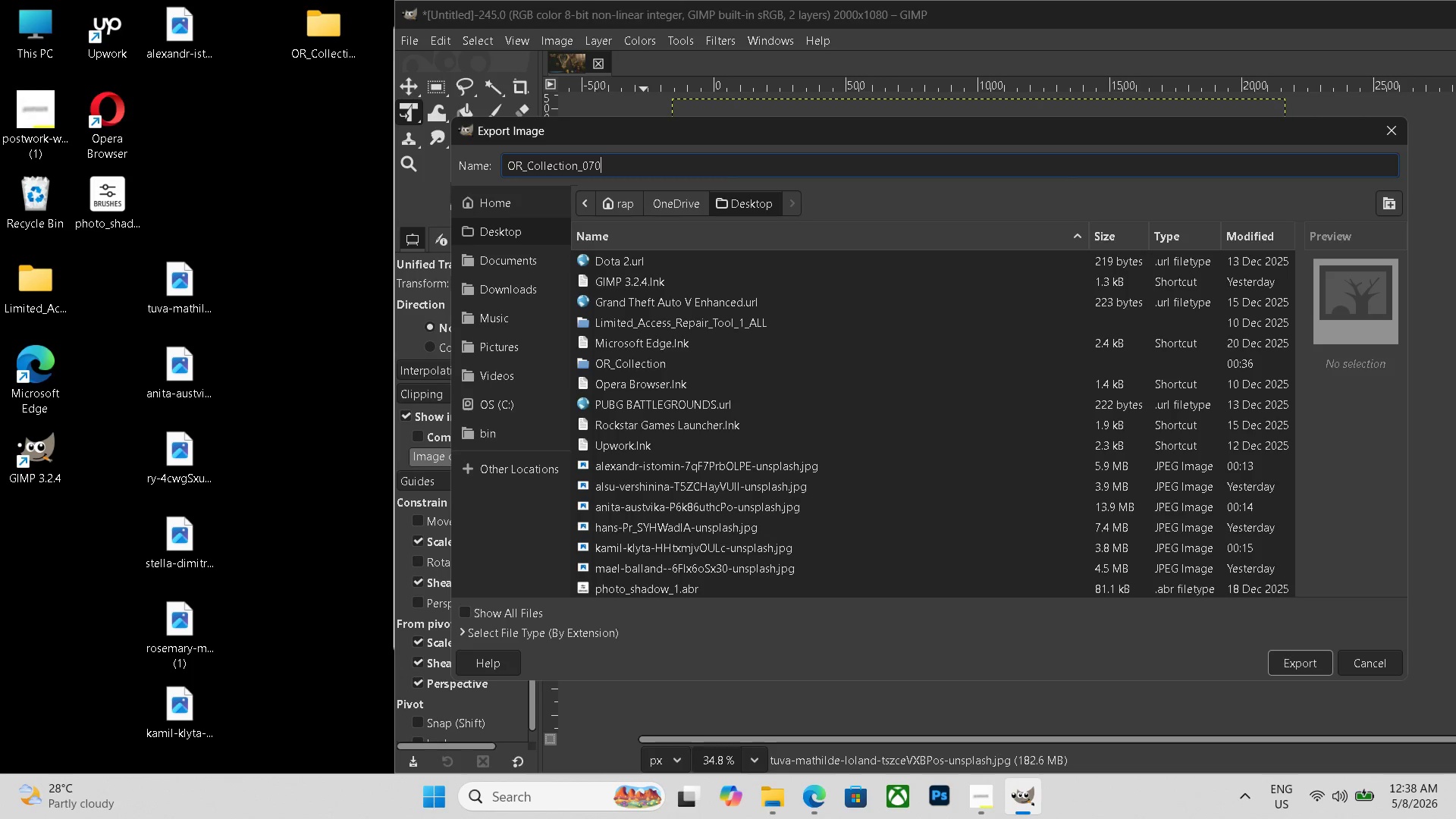 
key(Control+V)
 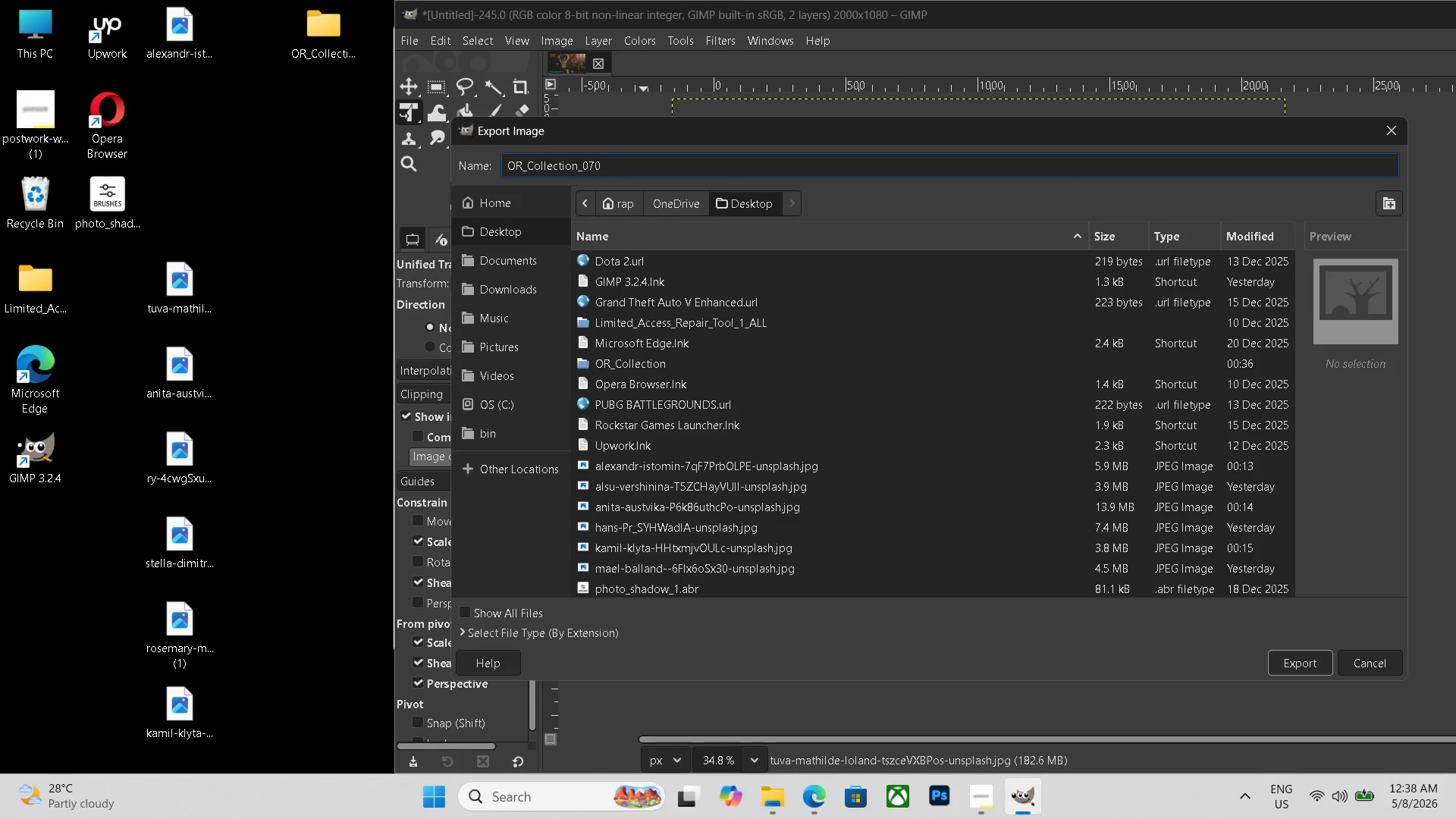 
key(Backspace)
 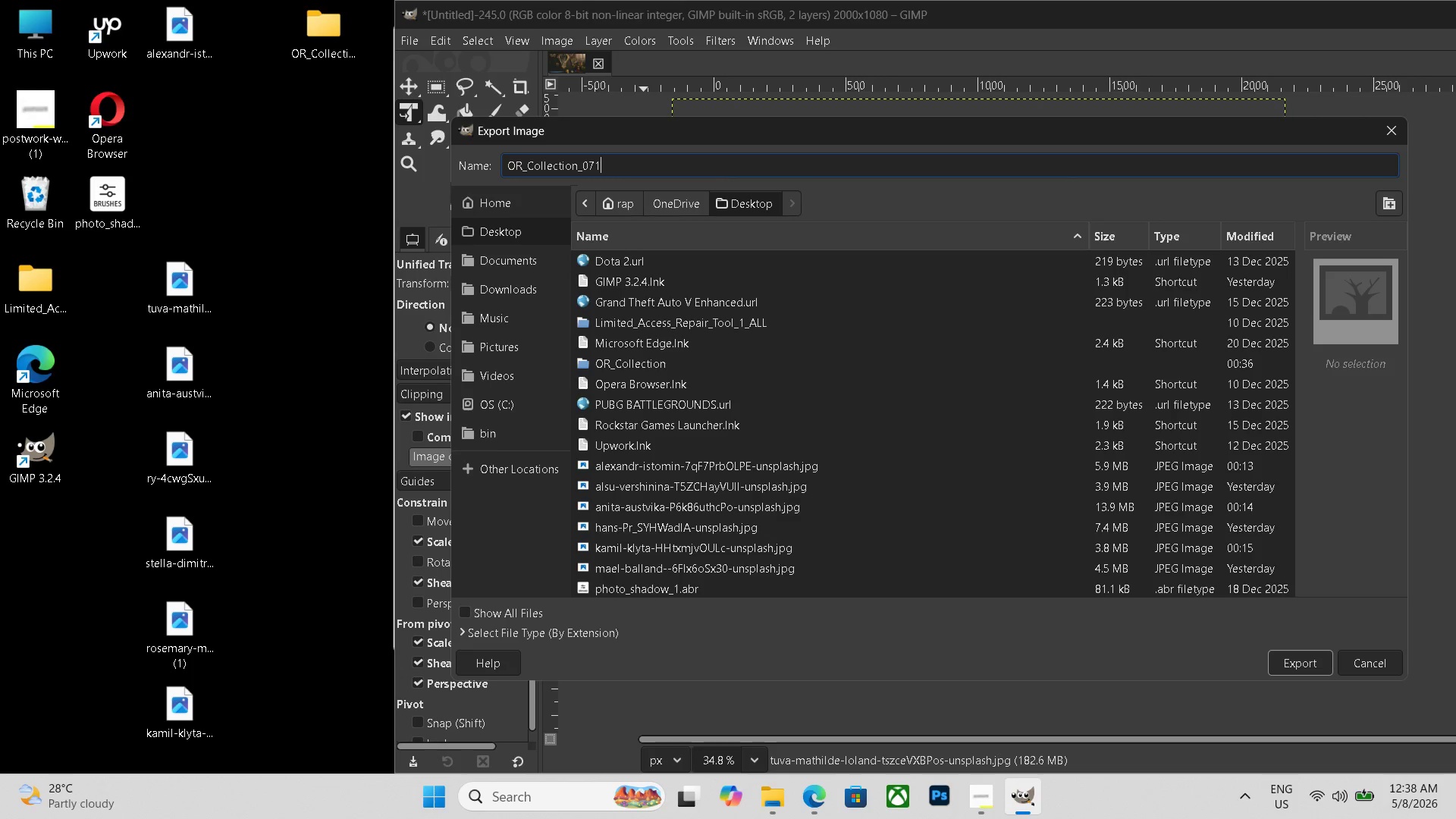 
key(Numpad1)
 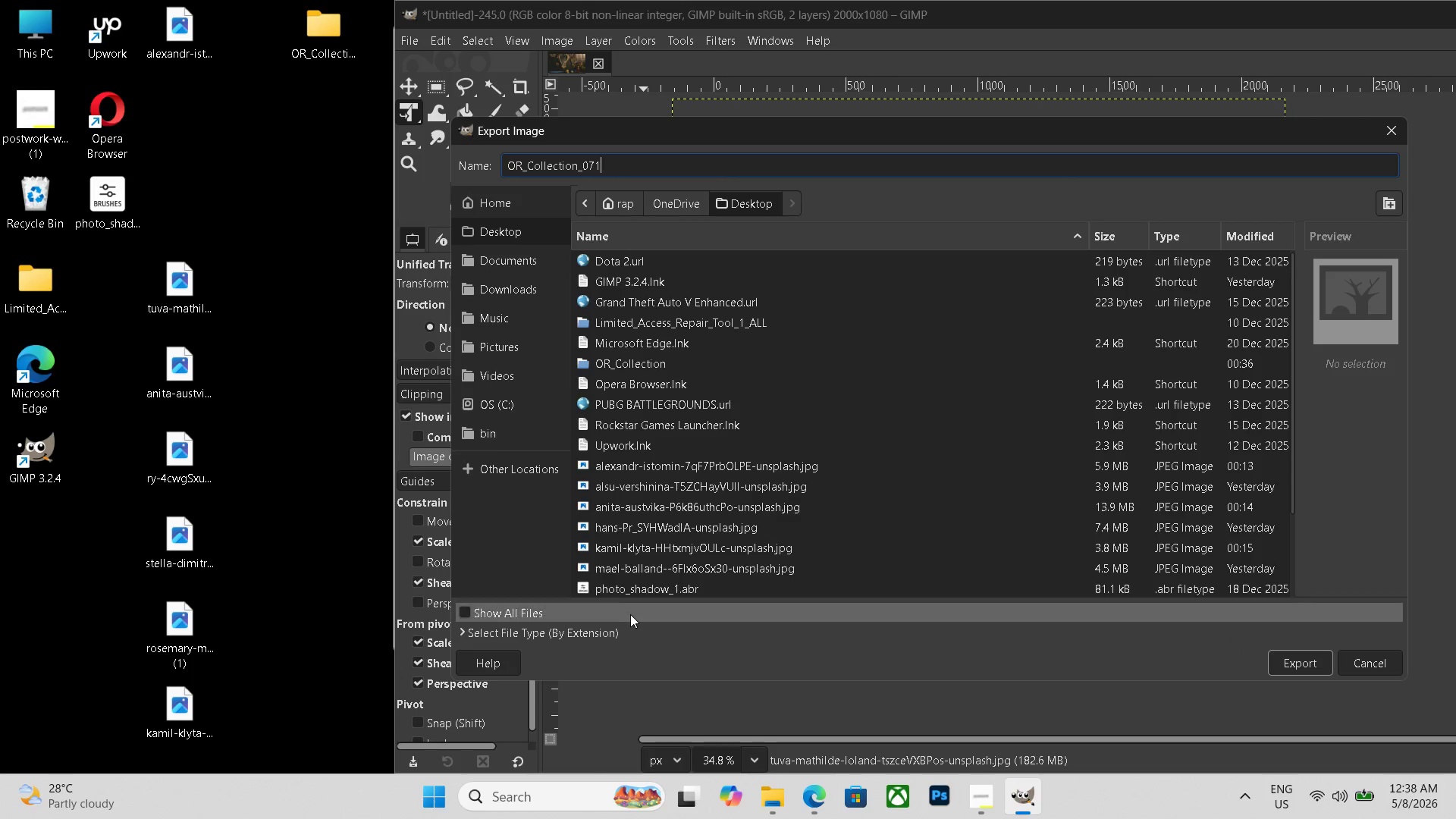 
left_click([605, 626])
 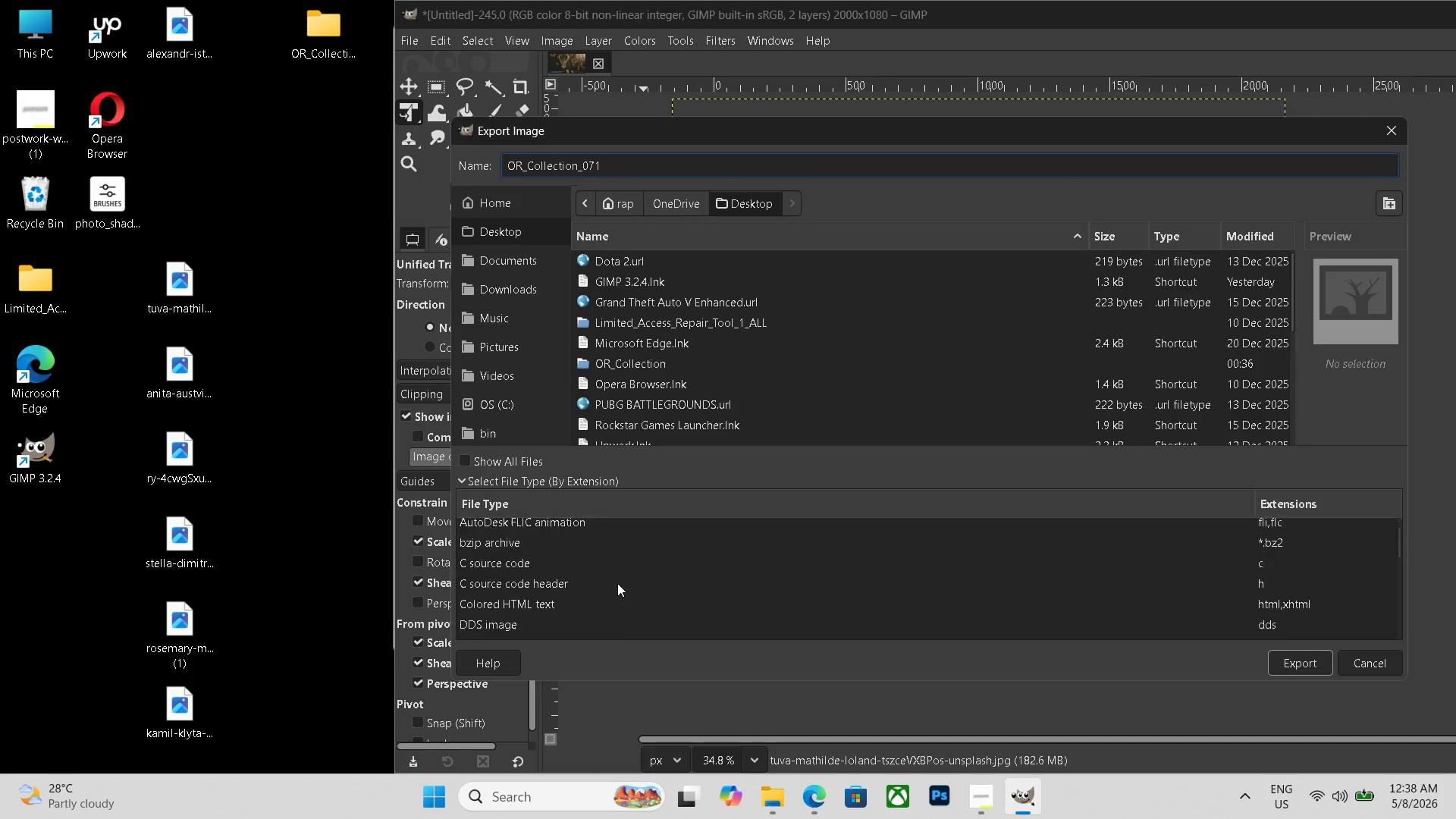 
scroll: coordinate [613, 584], scroll_direction: down, amount: 20.0
 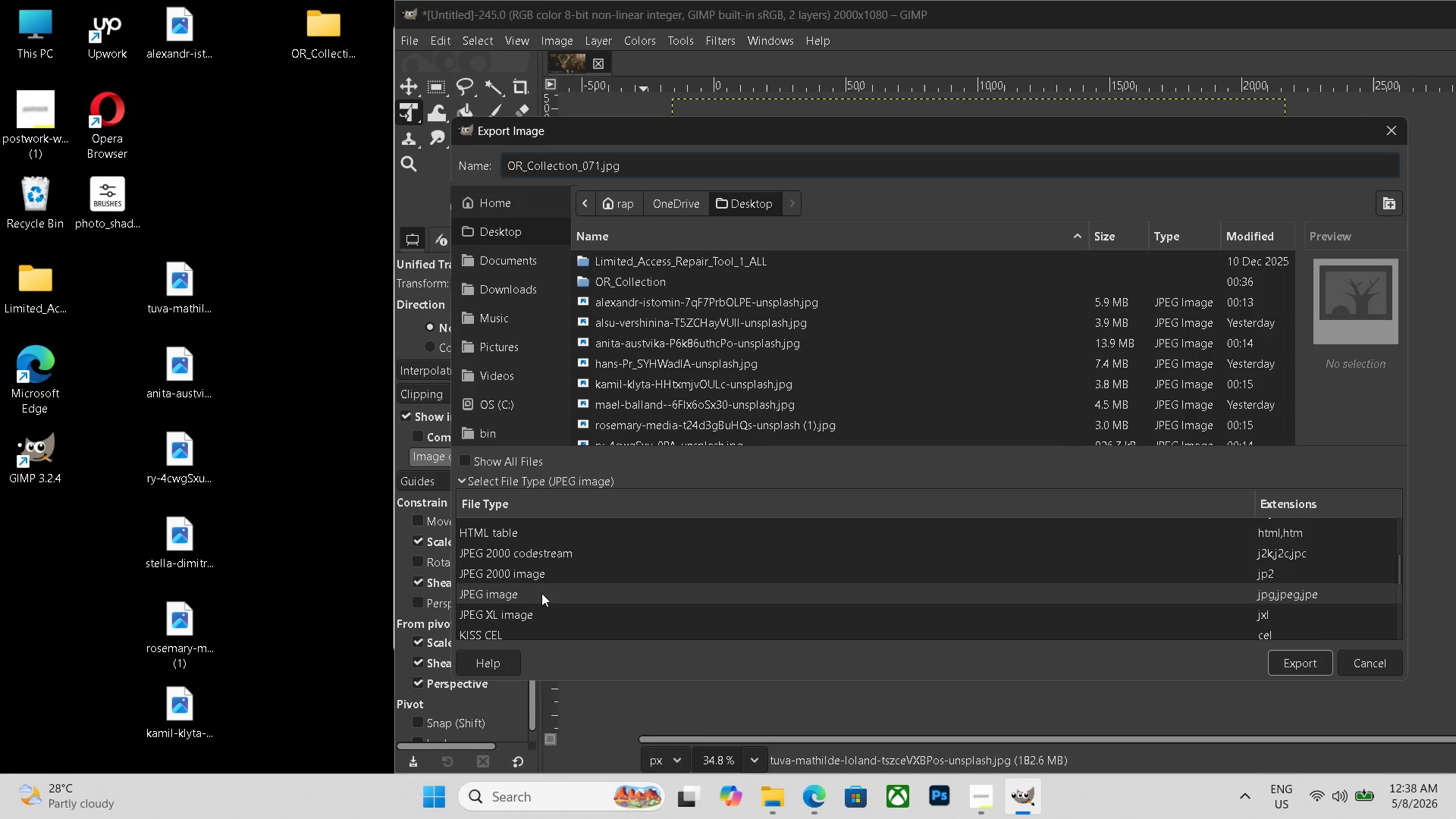 
left_click([541, 593])
 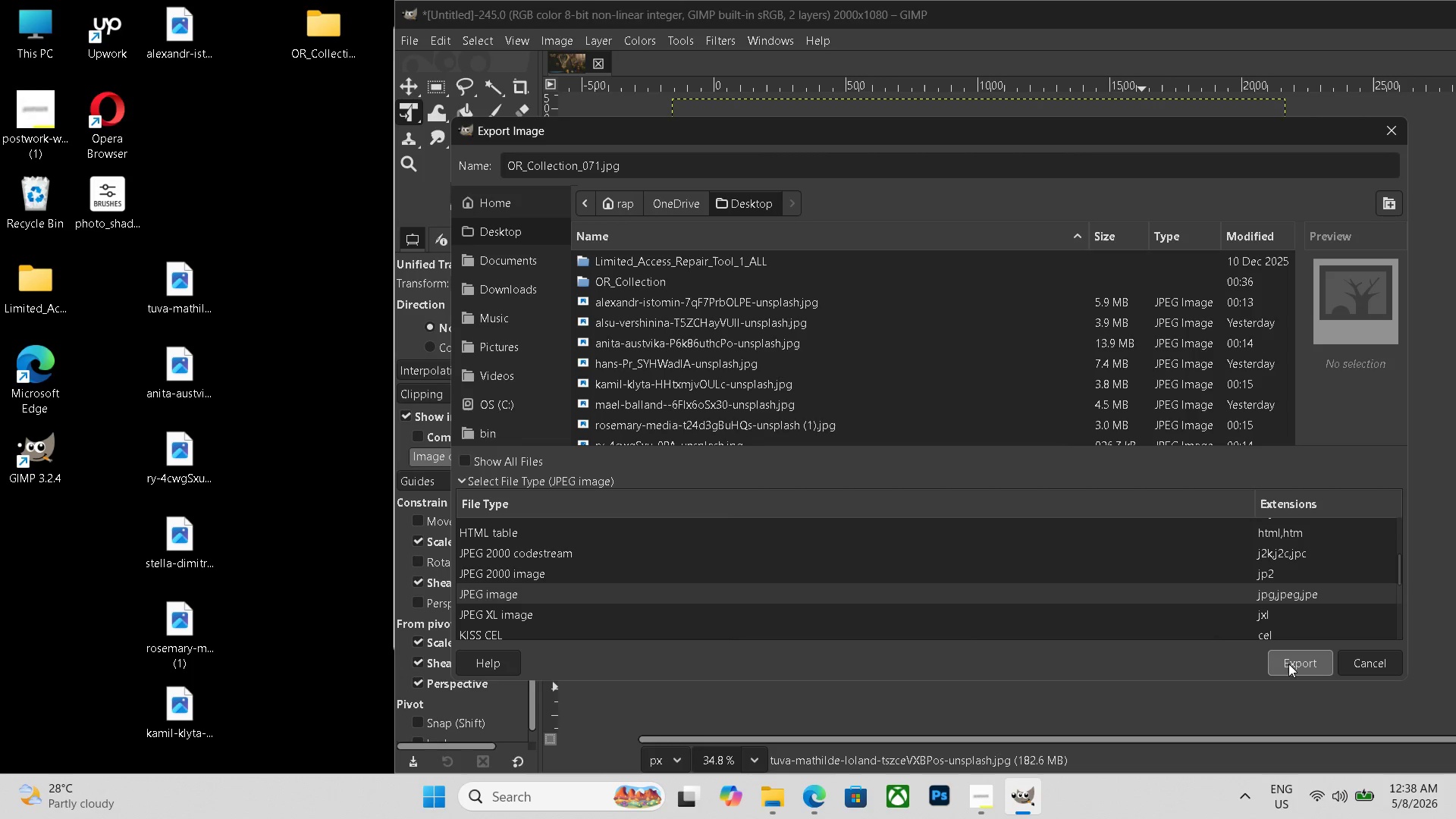 
left_click([1288, 664])
 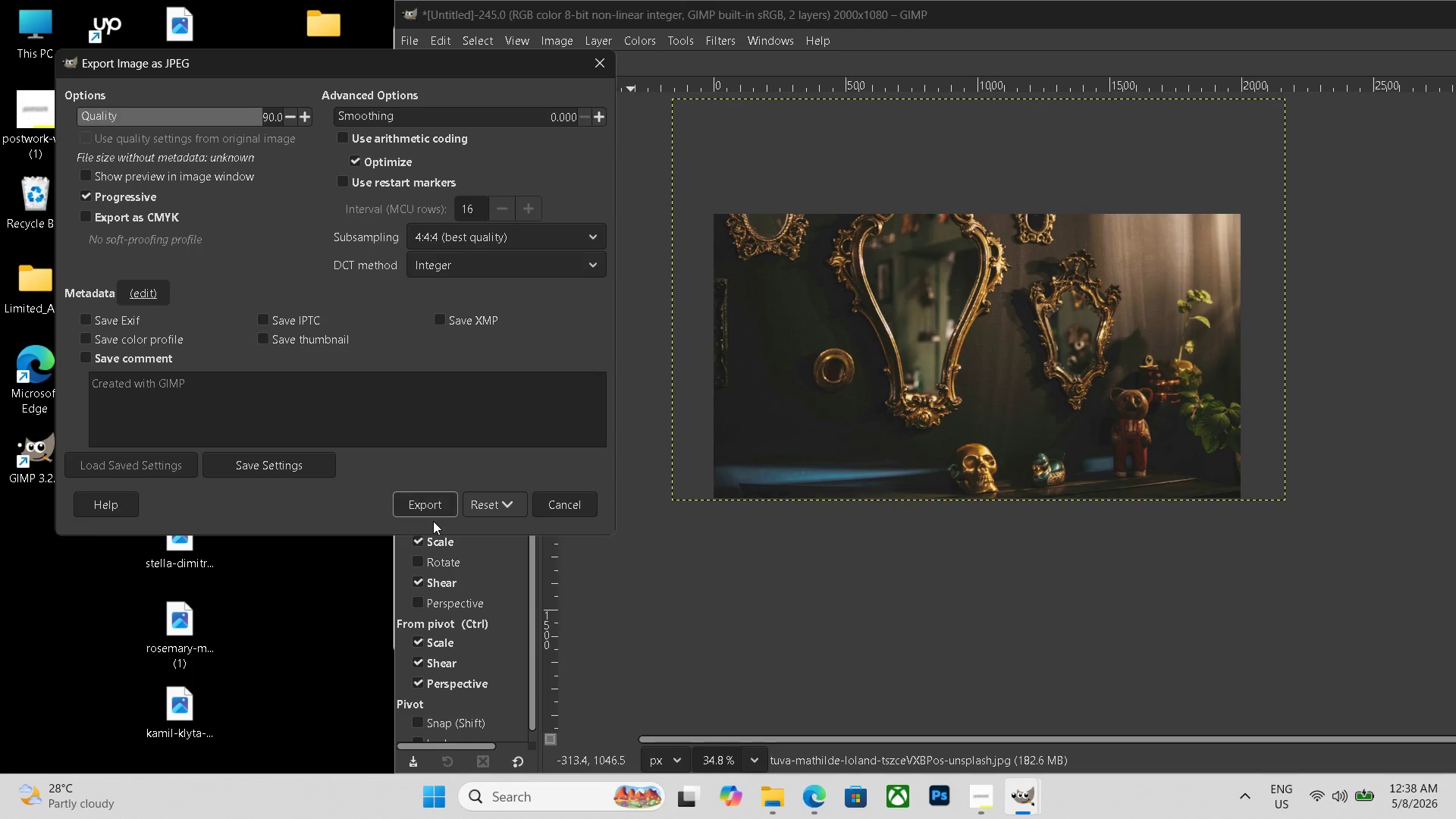 
double_click([434, 513])
 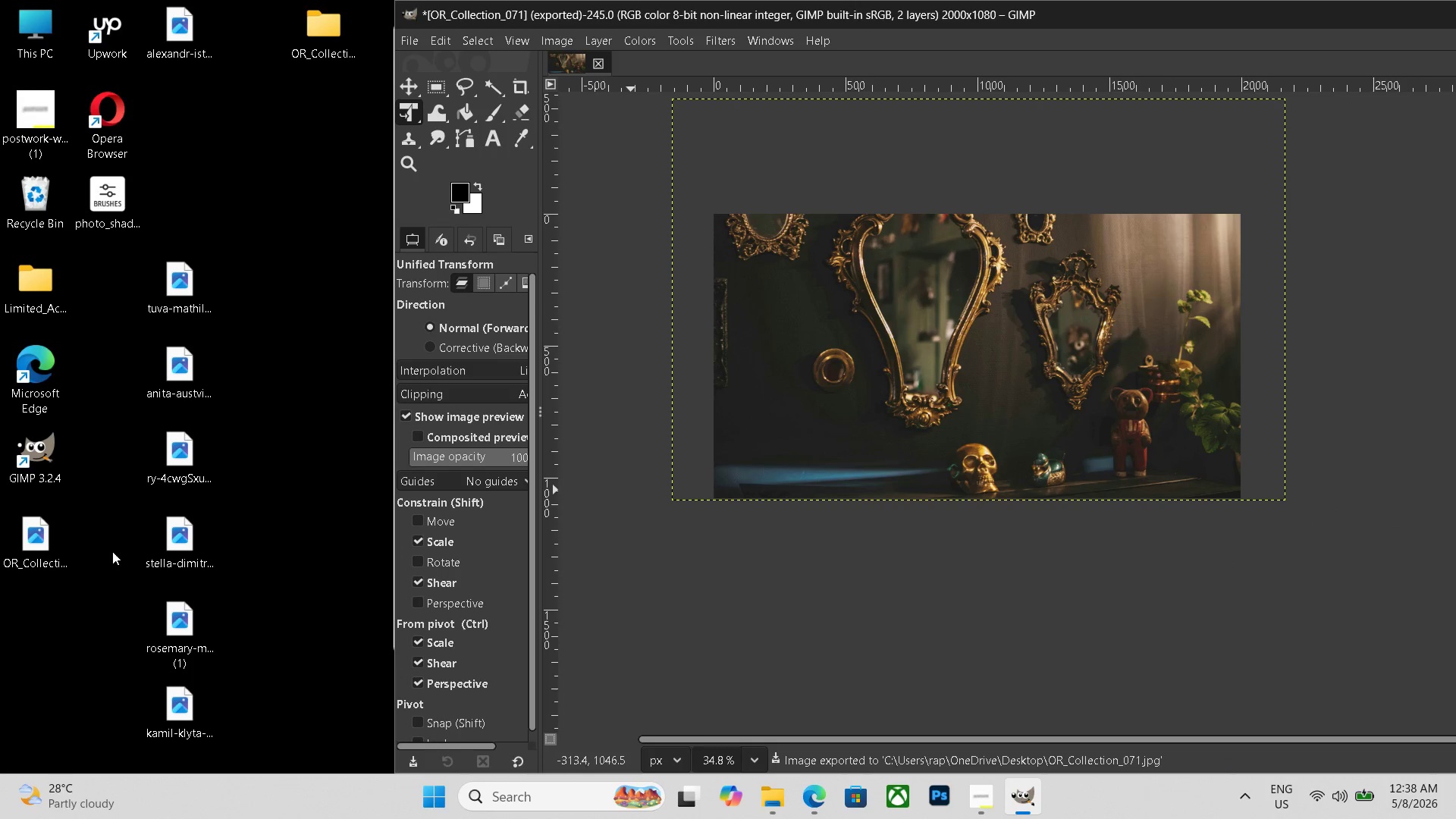 
left_click_drag(start_coordinate=[30, 544], to_coordinate=[328, 54])
 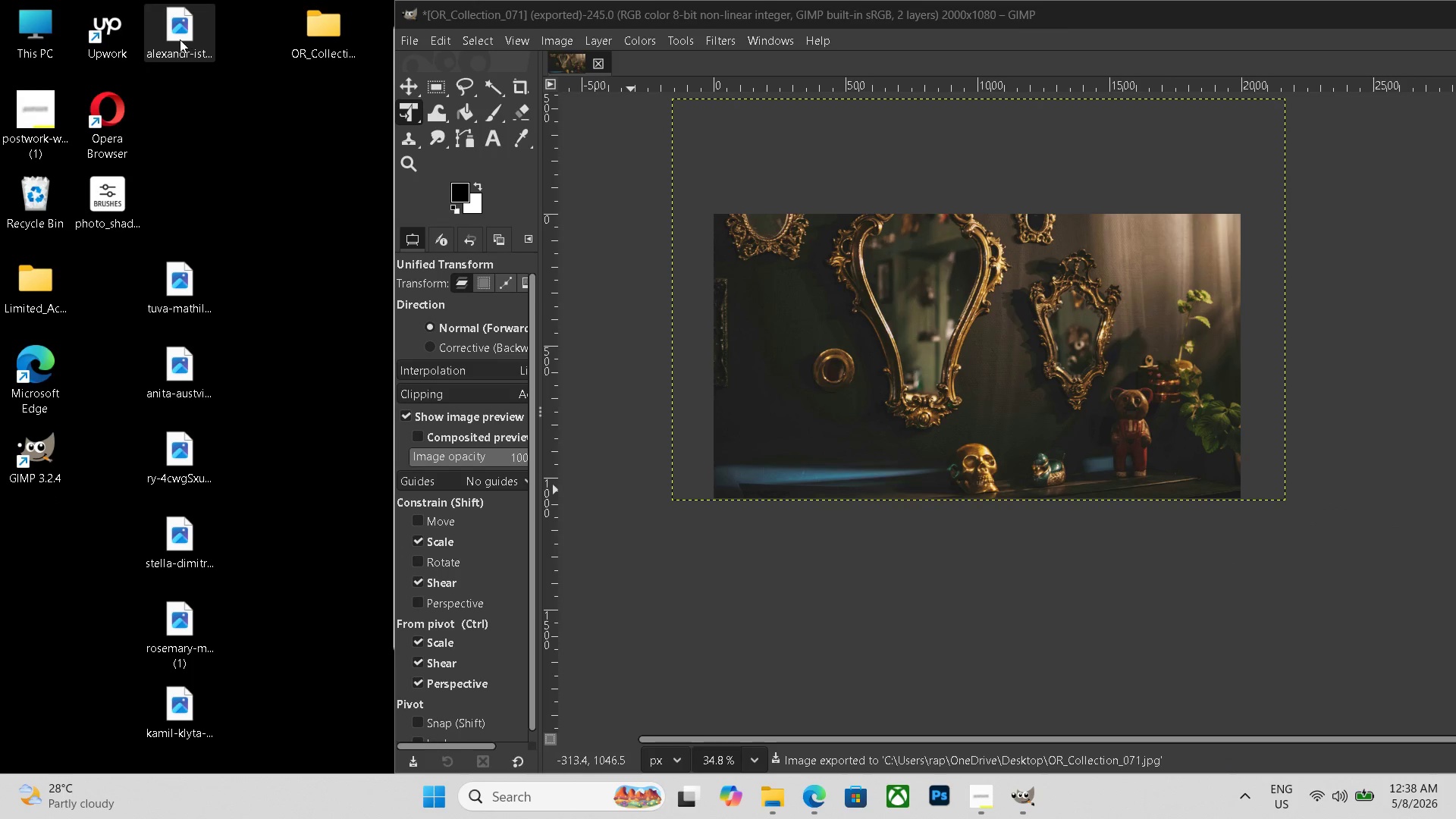 
left_click([180, 39])
 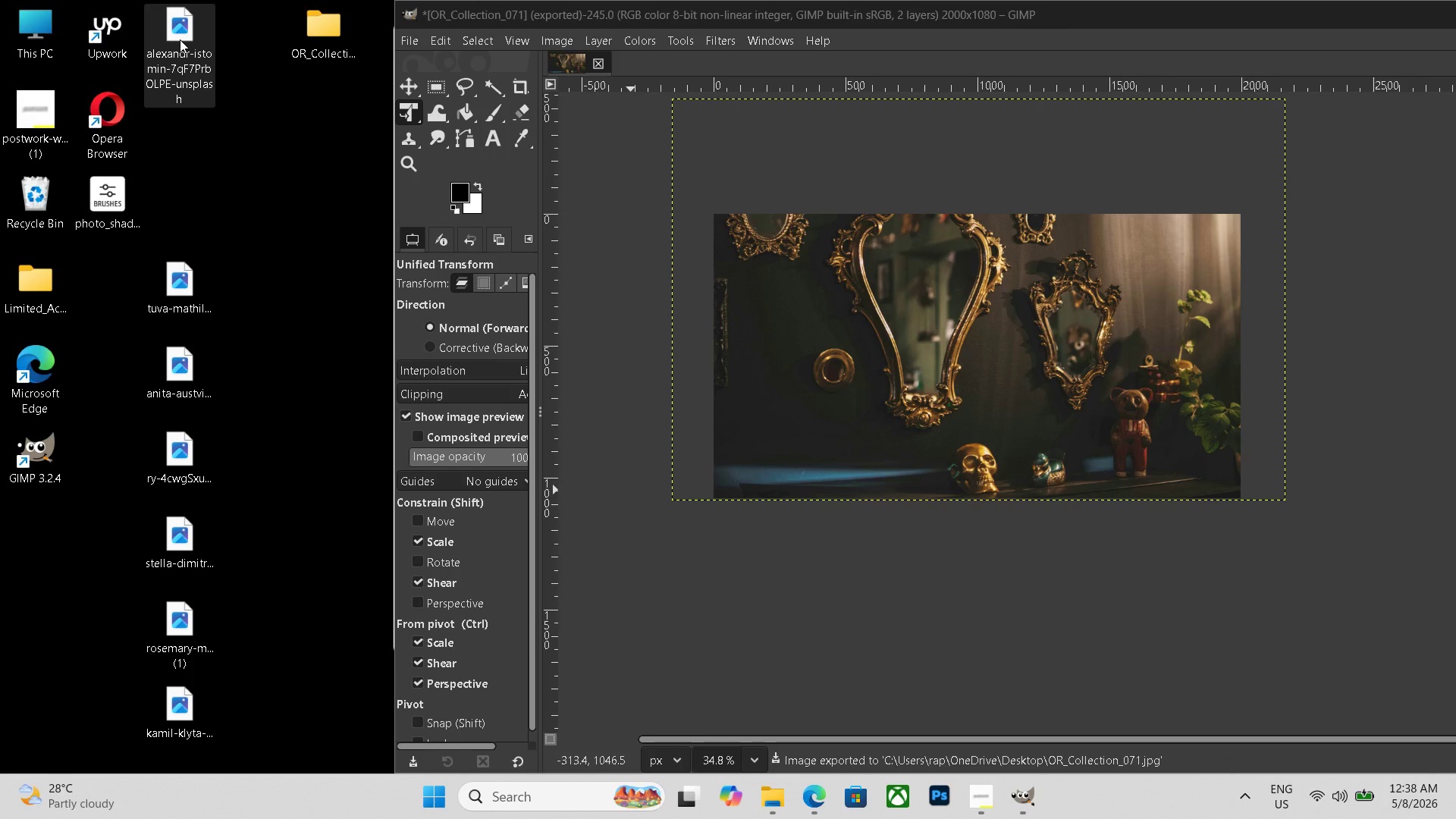 
key(Delete)
 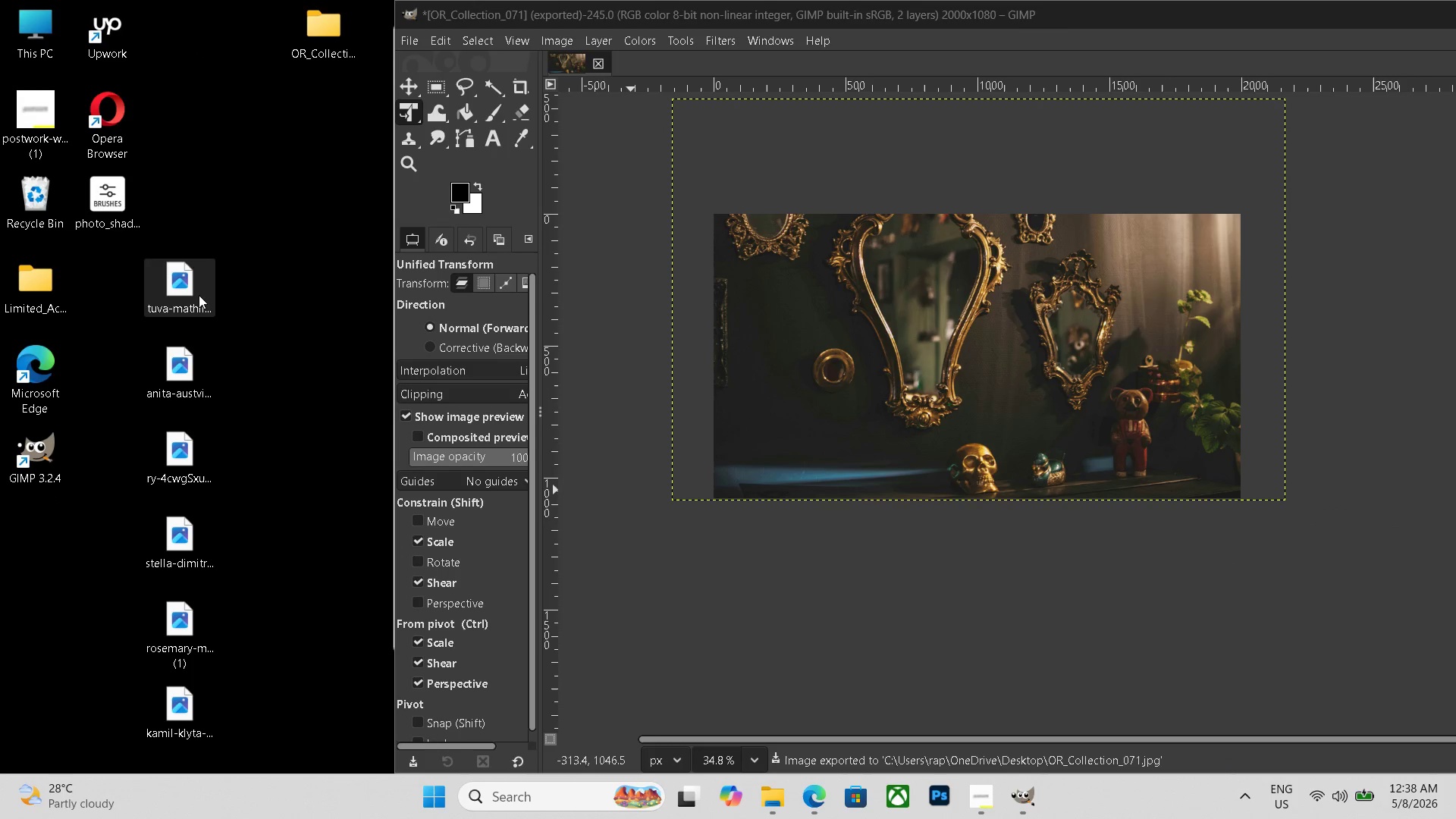 
double_click([198, 294])
 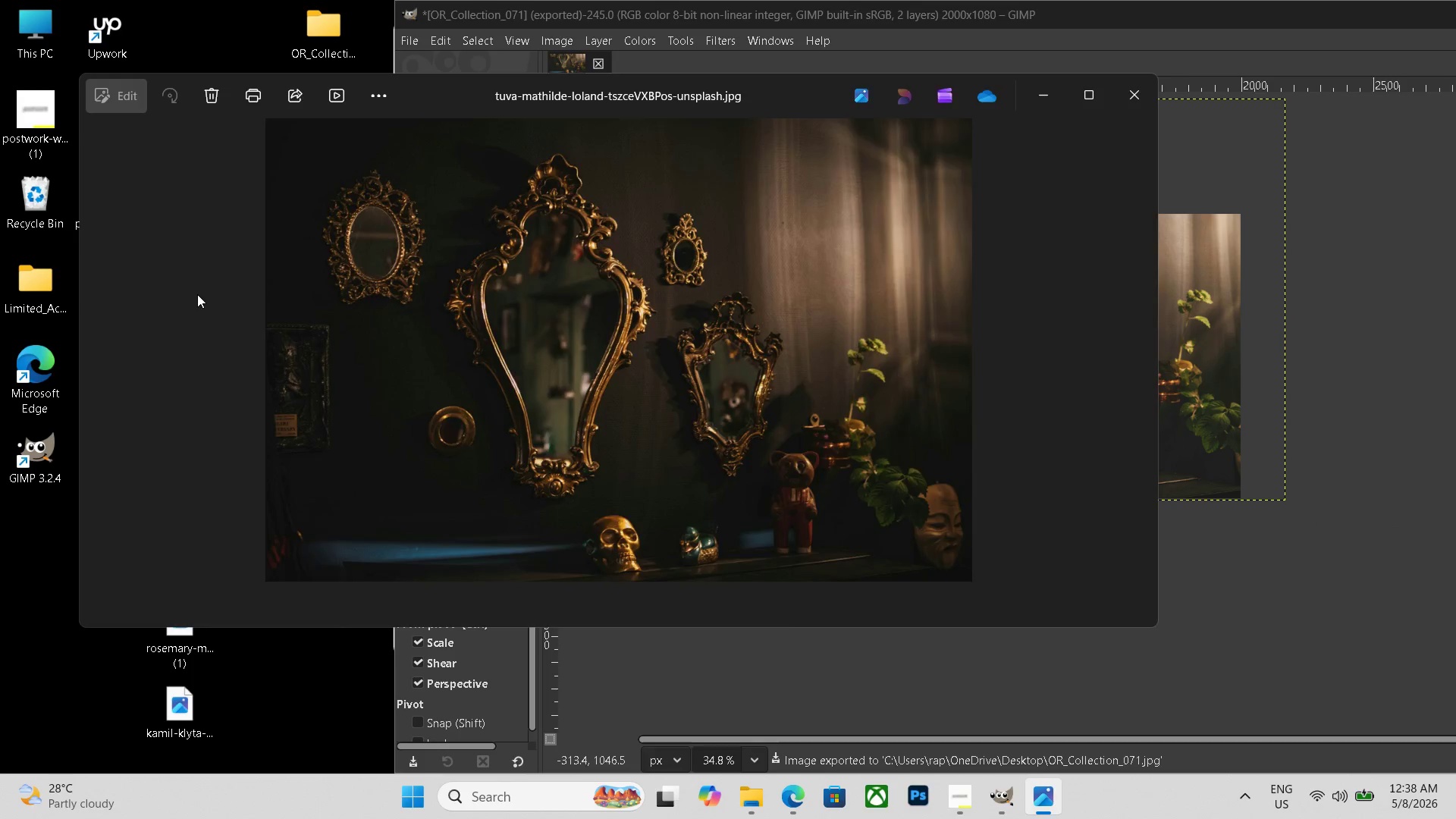 
key(Escape)
 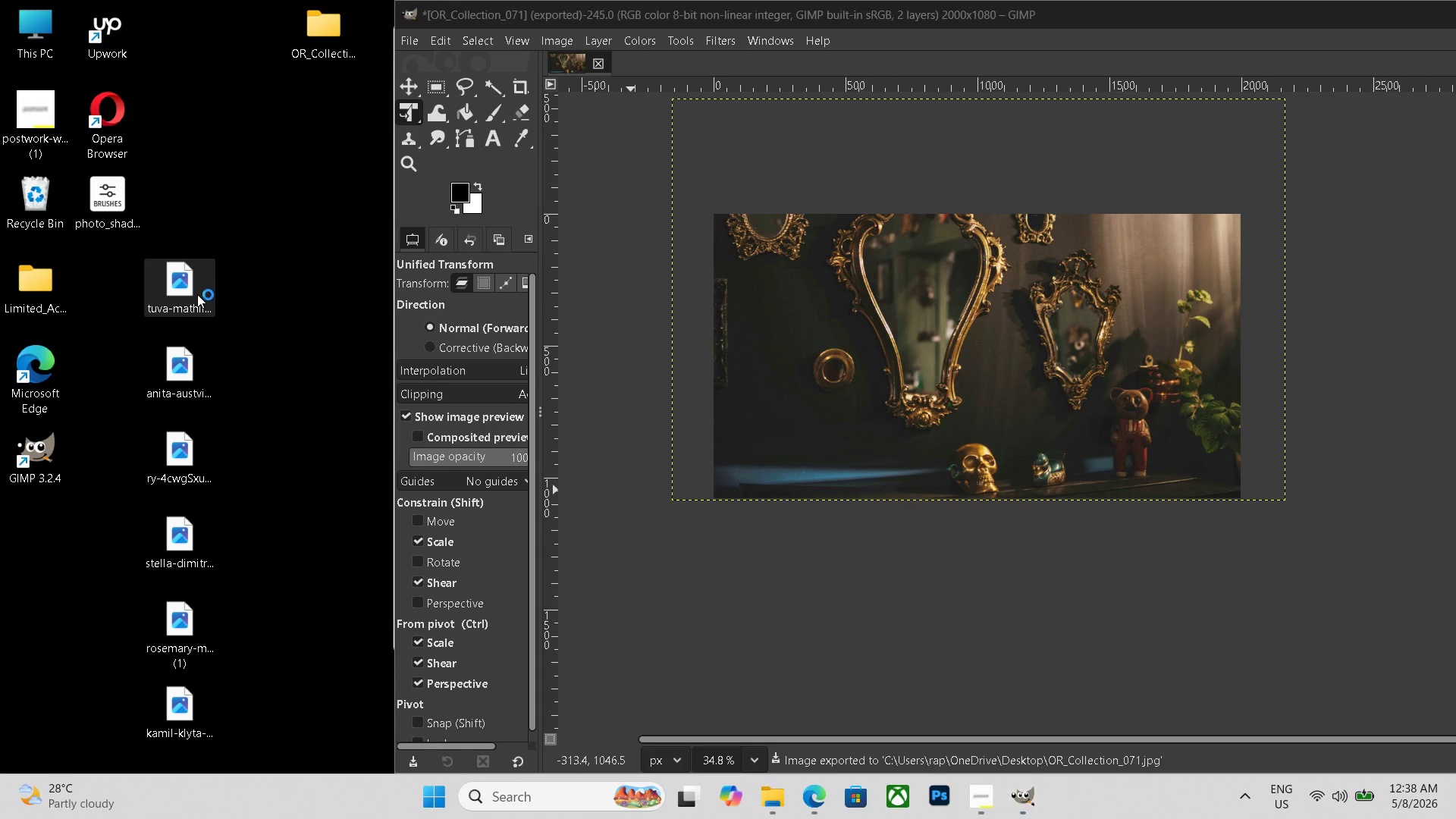 
left_click([197, 294])
 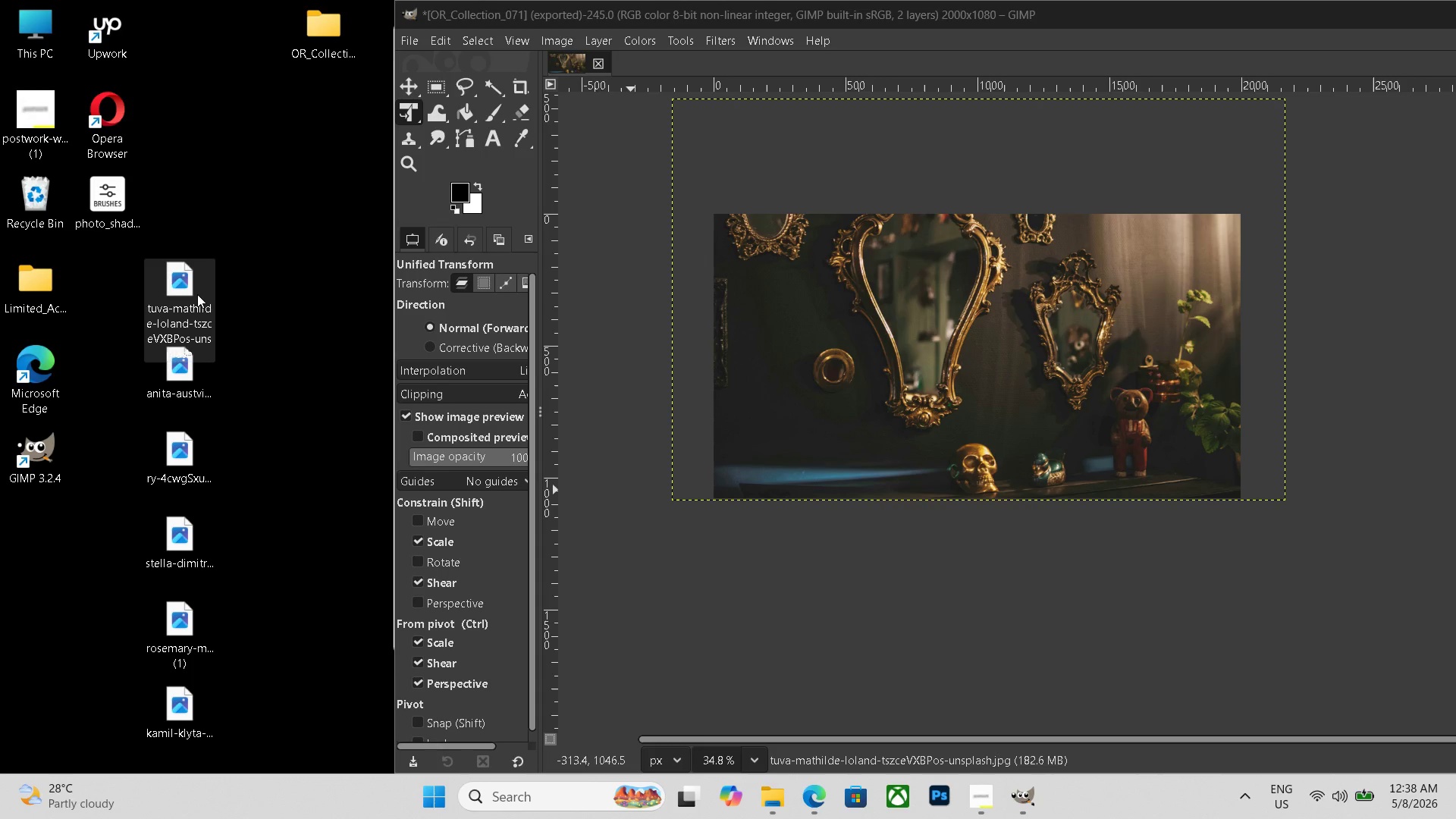 
key(Delete)
 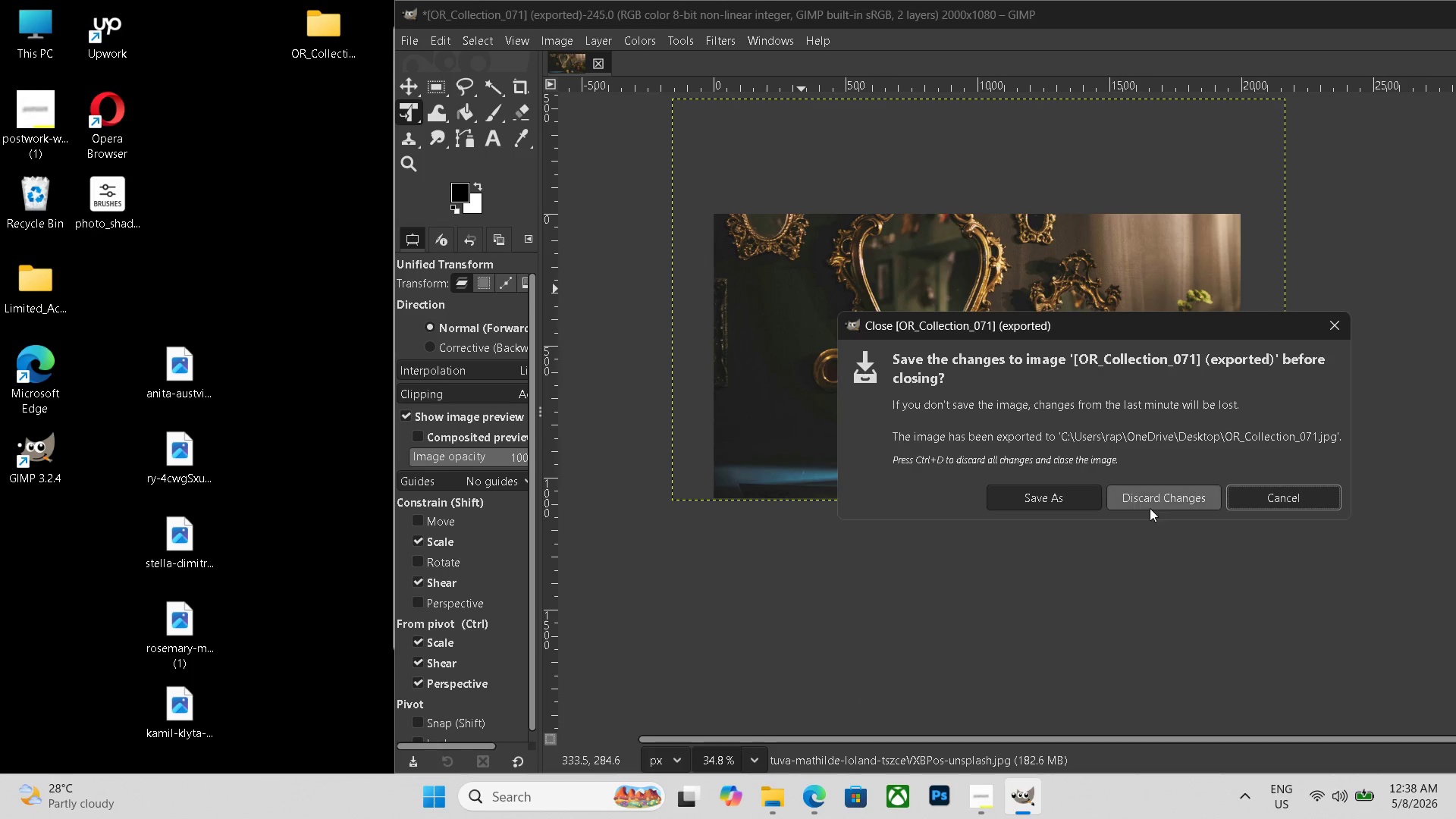 
key(Control+N)
 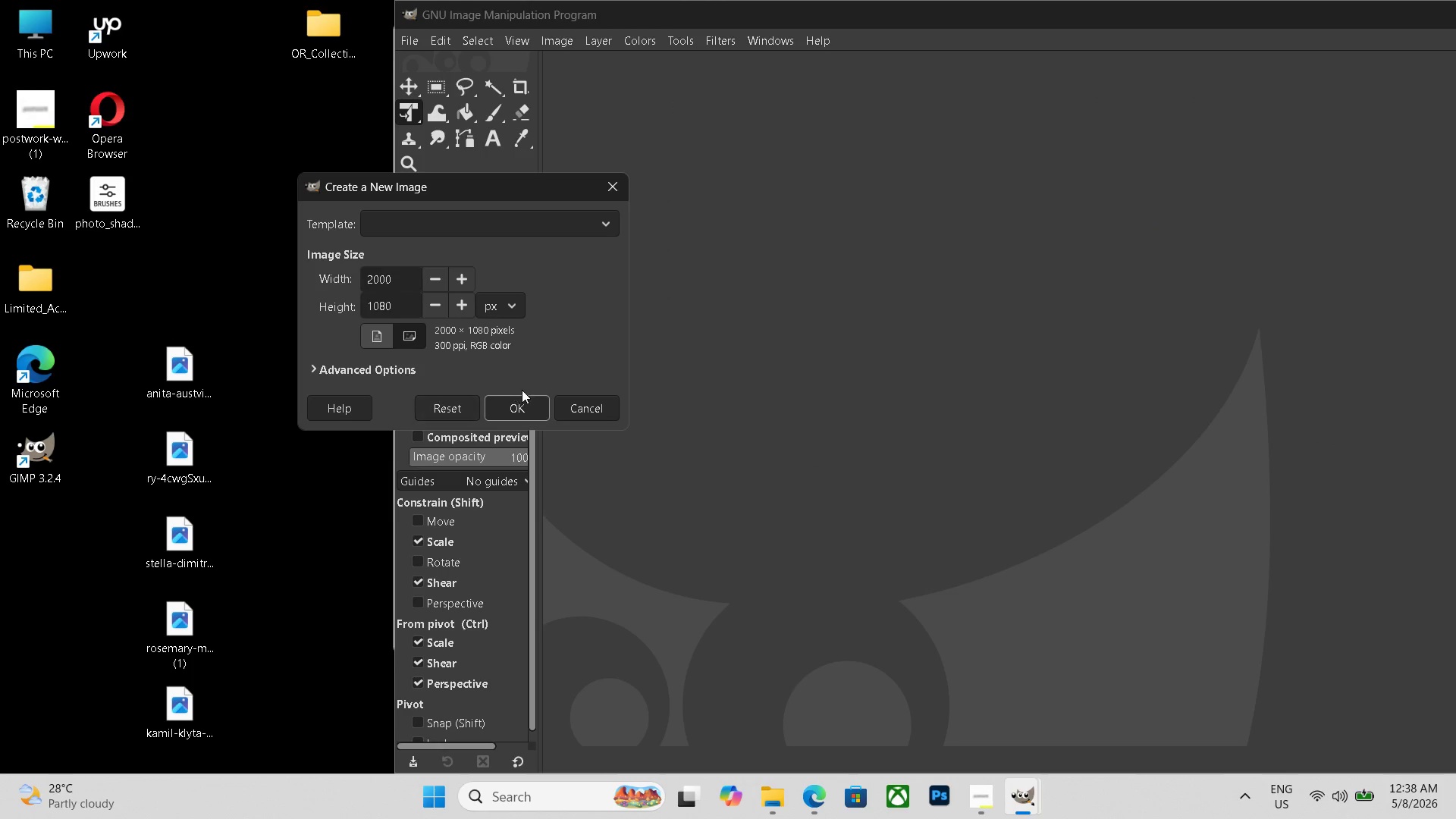 
left_click([521, 402])
 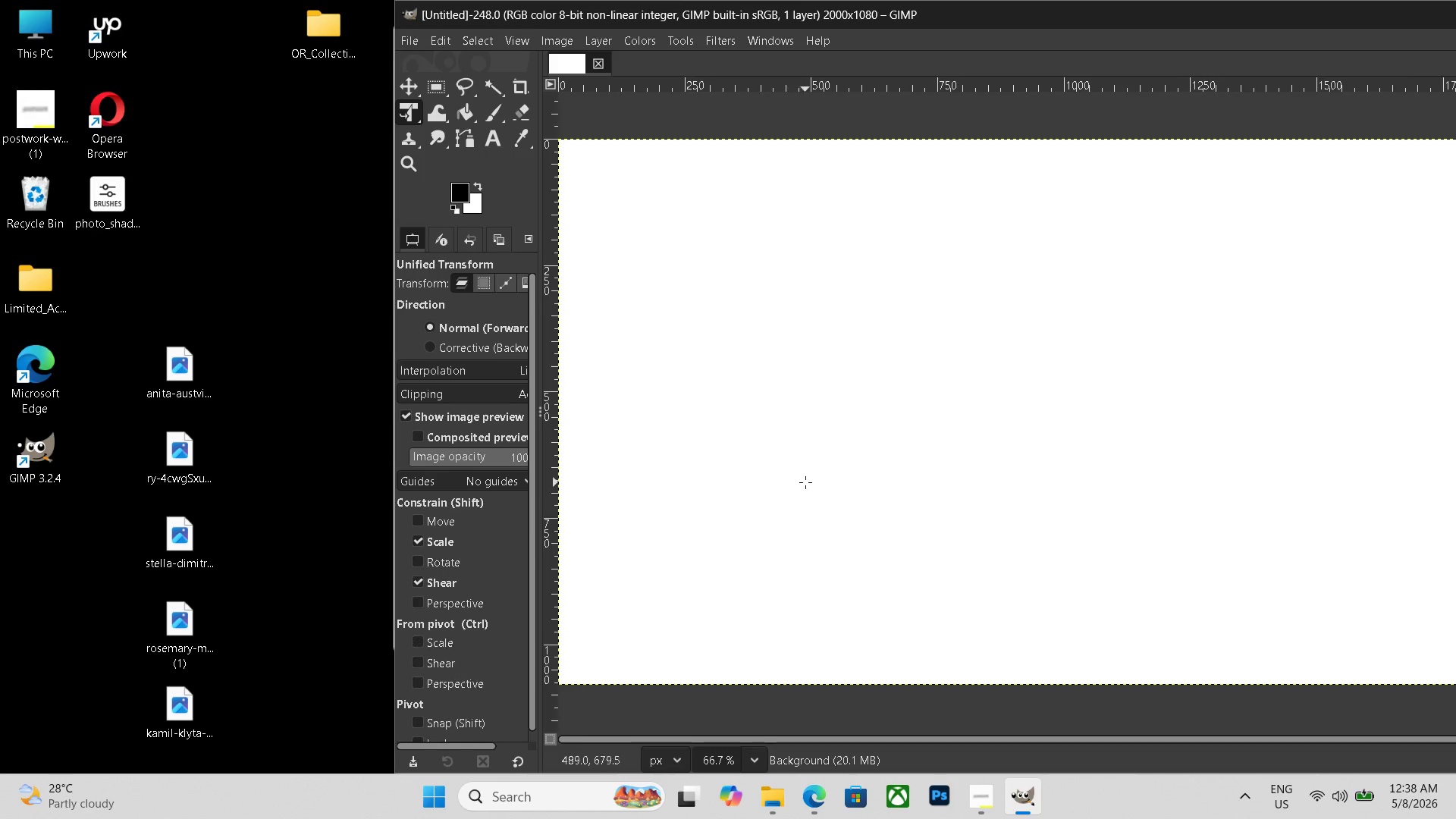 
hold_key(key=ControlLeft, duration=0.75)
scroll: coordinate [807, 488], scroll_direction: down, amount: 6.0
 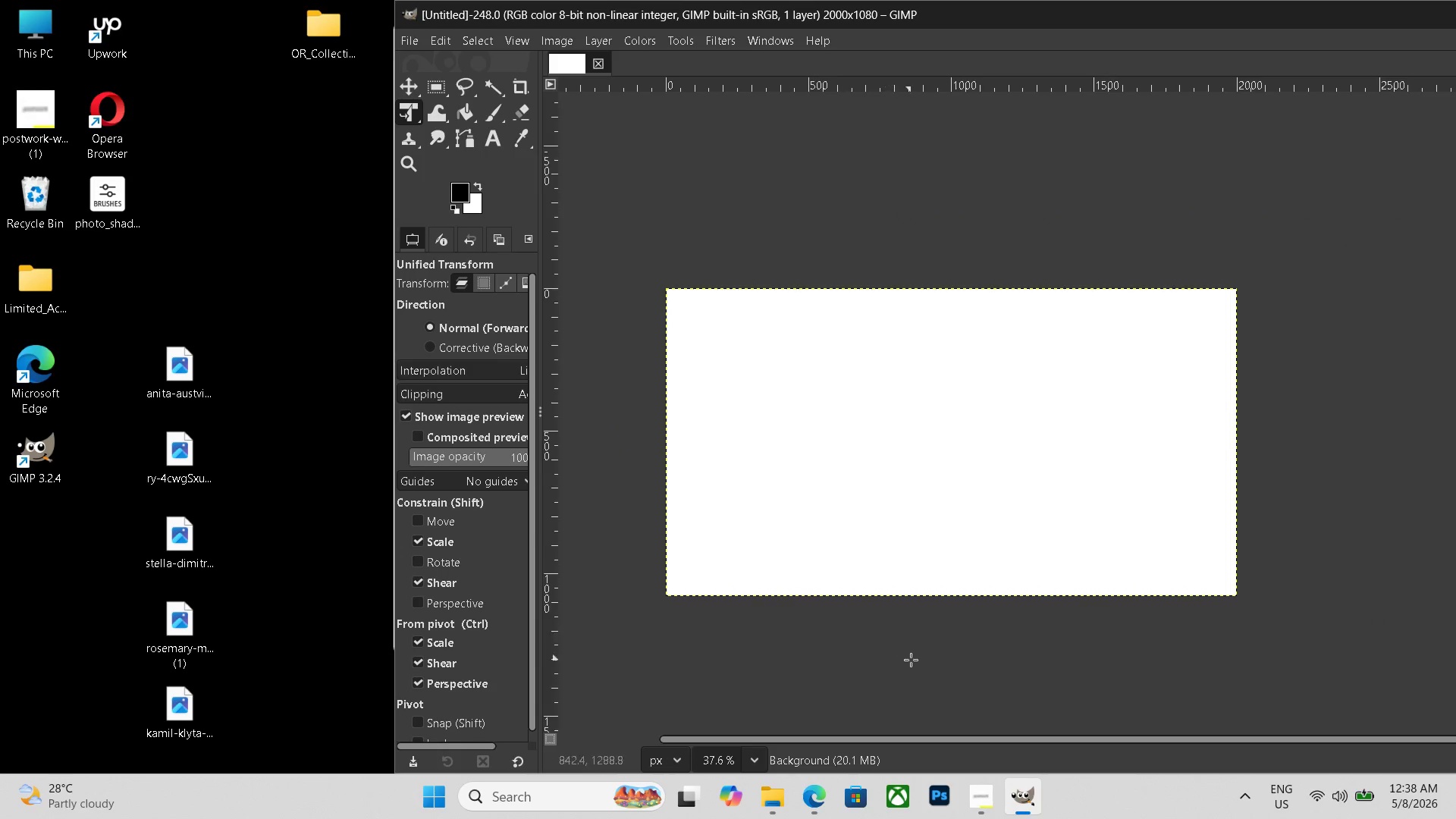 
hold_key(key=Space, duration=0.75)
 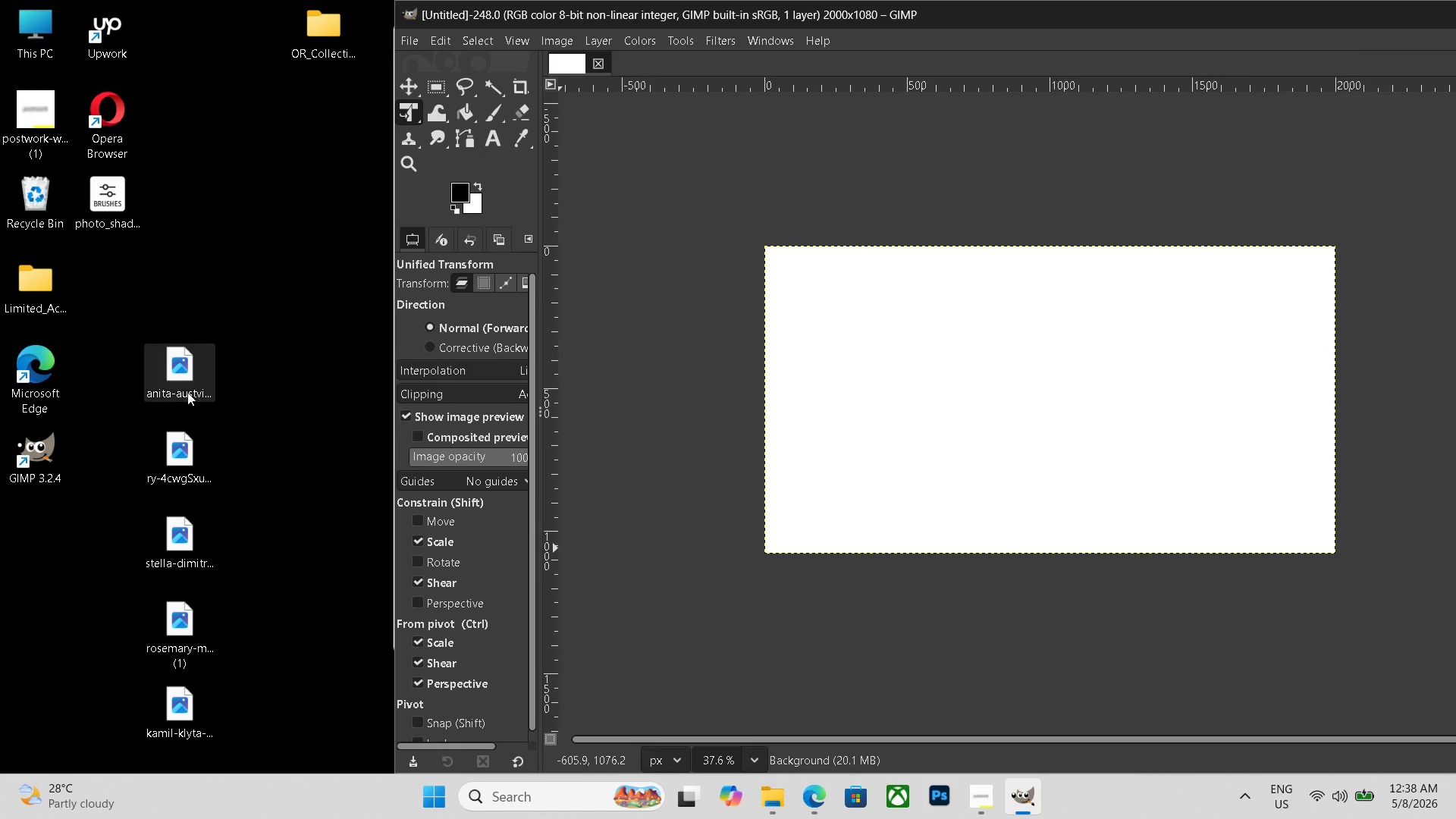 
left_click_drag(start_coordinate=[908, 604], to_coordinate=[1015, 613])
 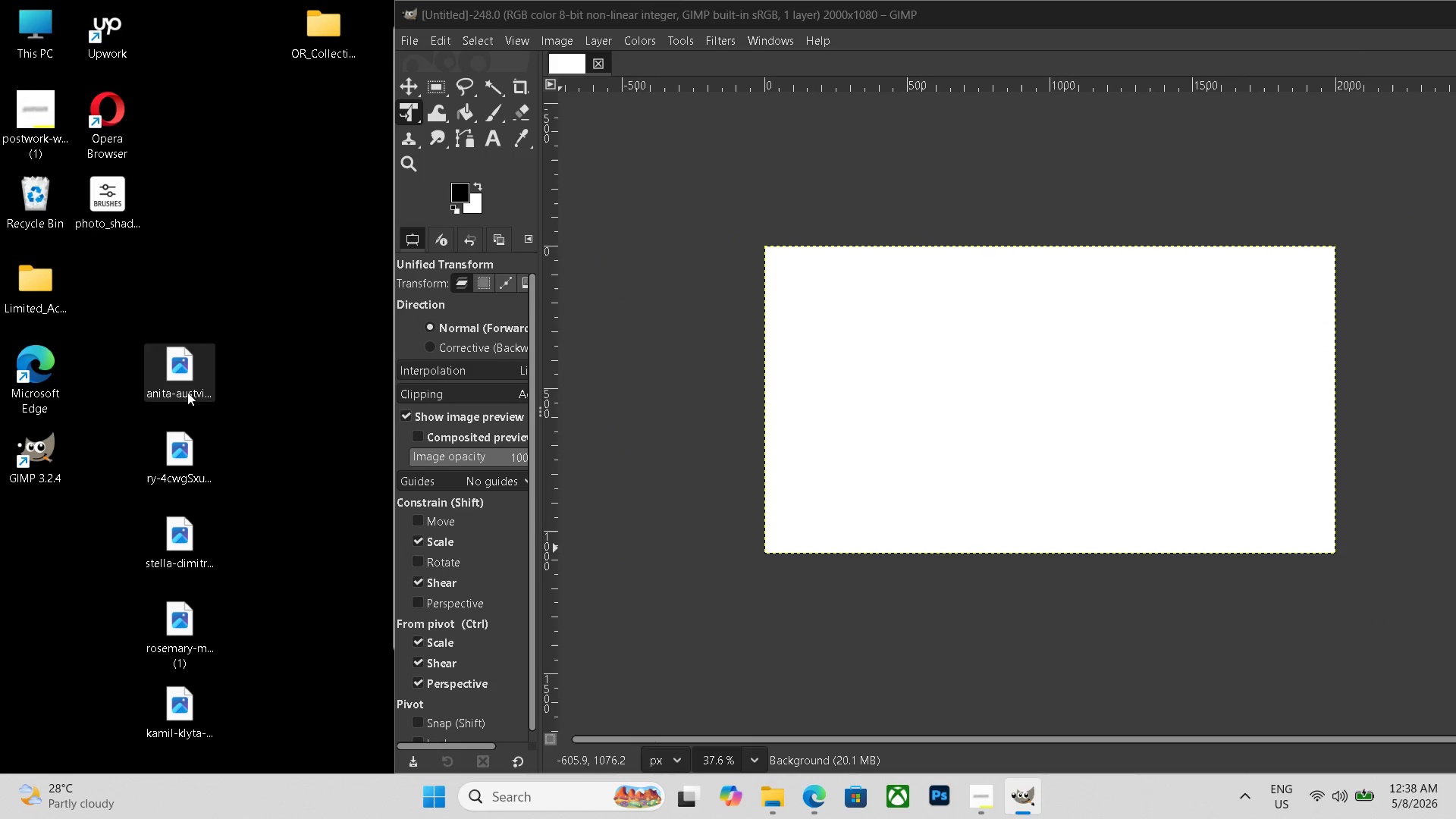 
double_click([187, 392])
 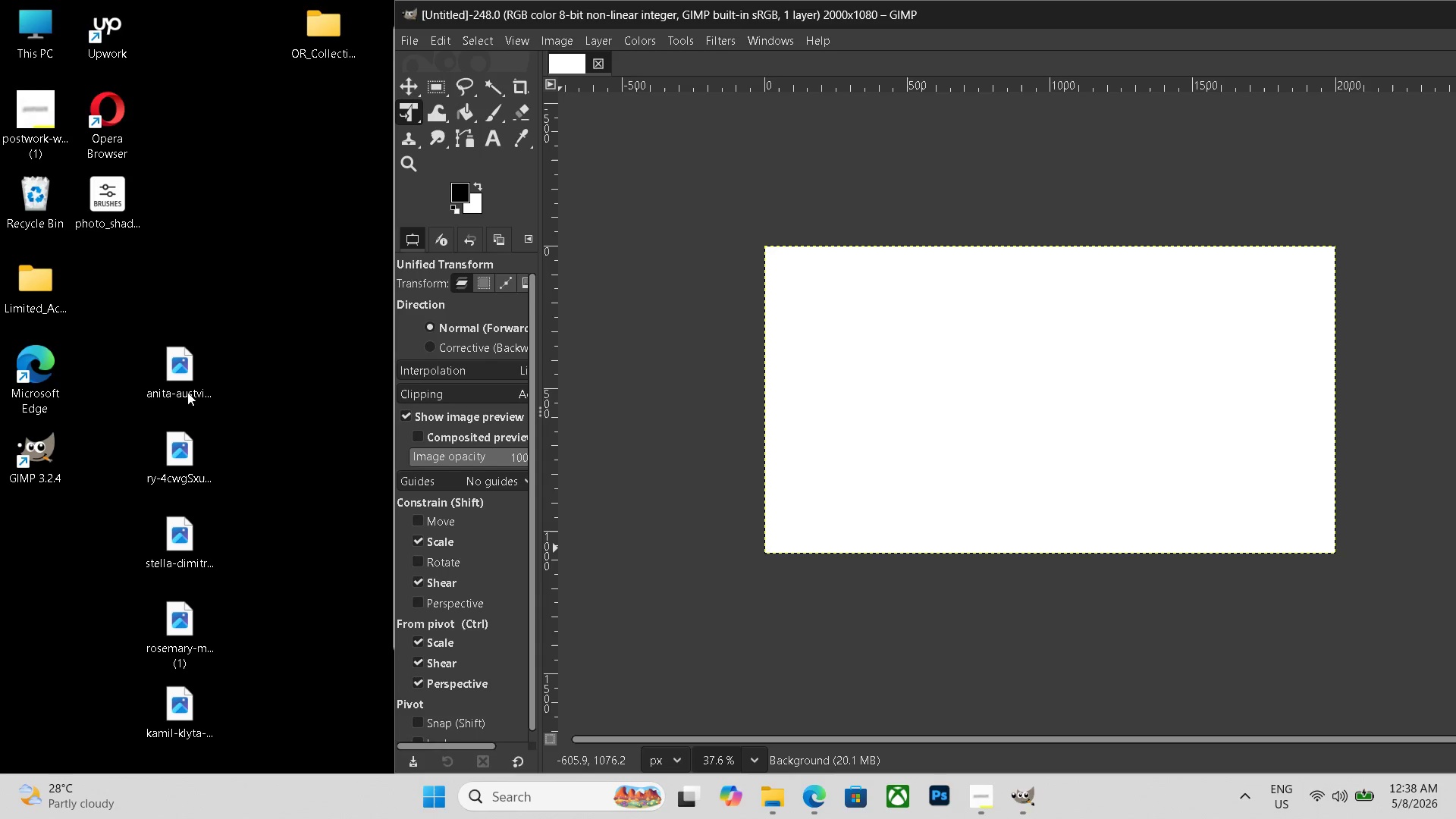 
key(Escape)
 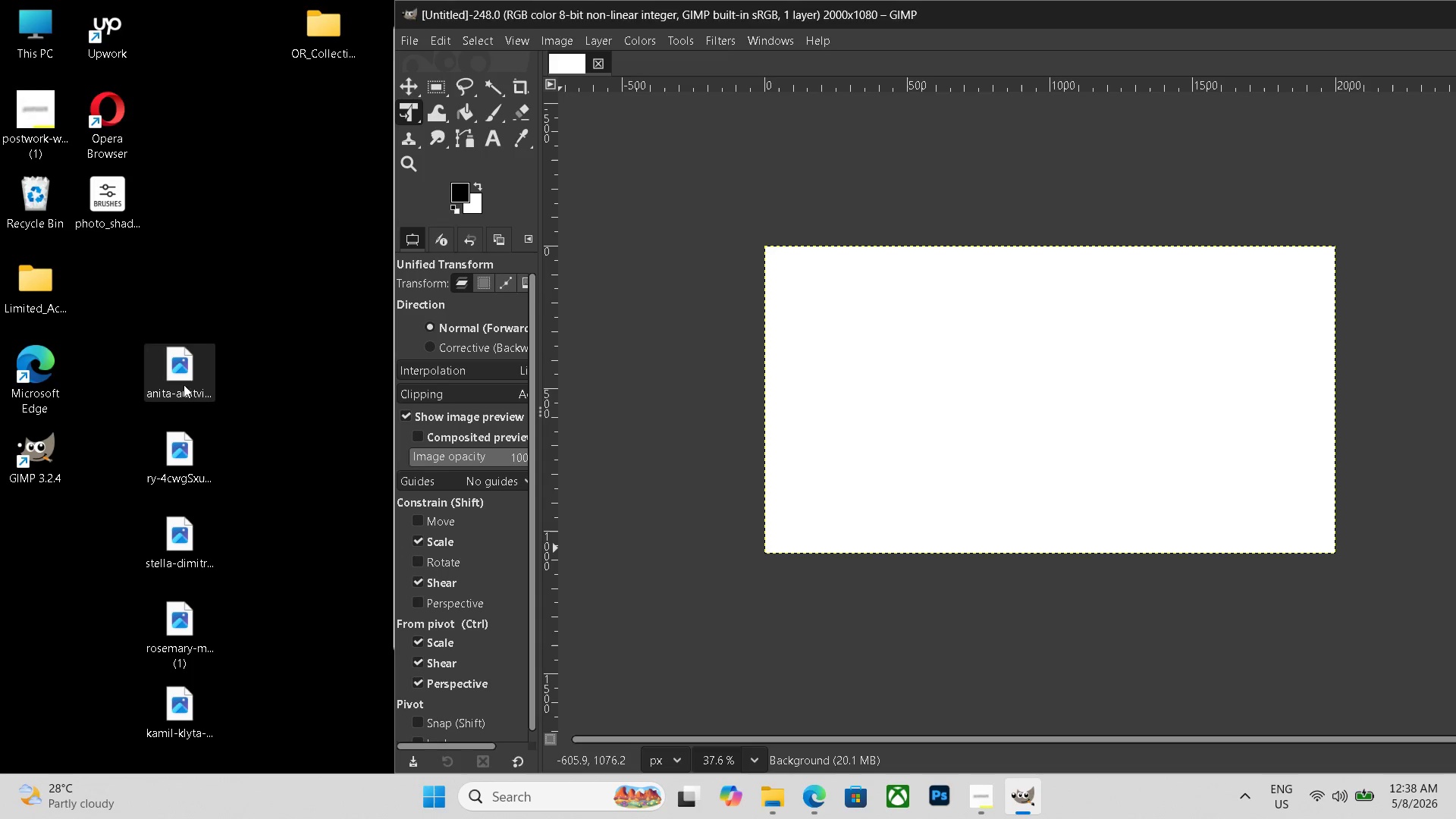 
left_click_drag(start_coordinate=[185, 384], to_coordinate=[976, 433])
 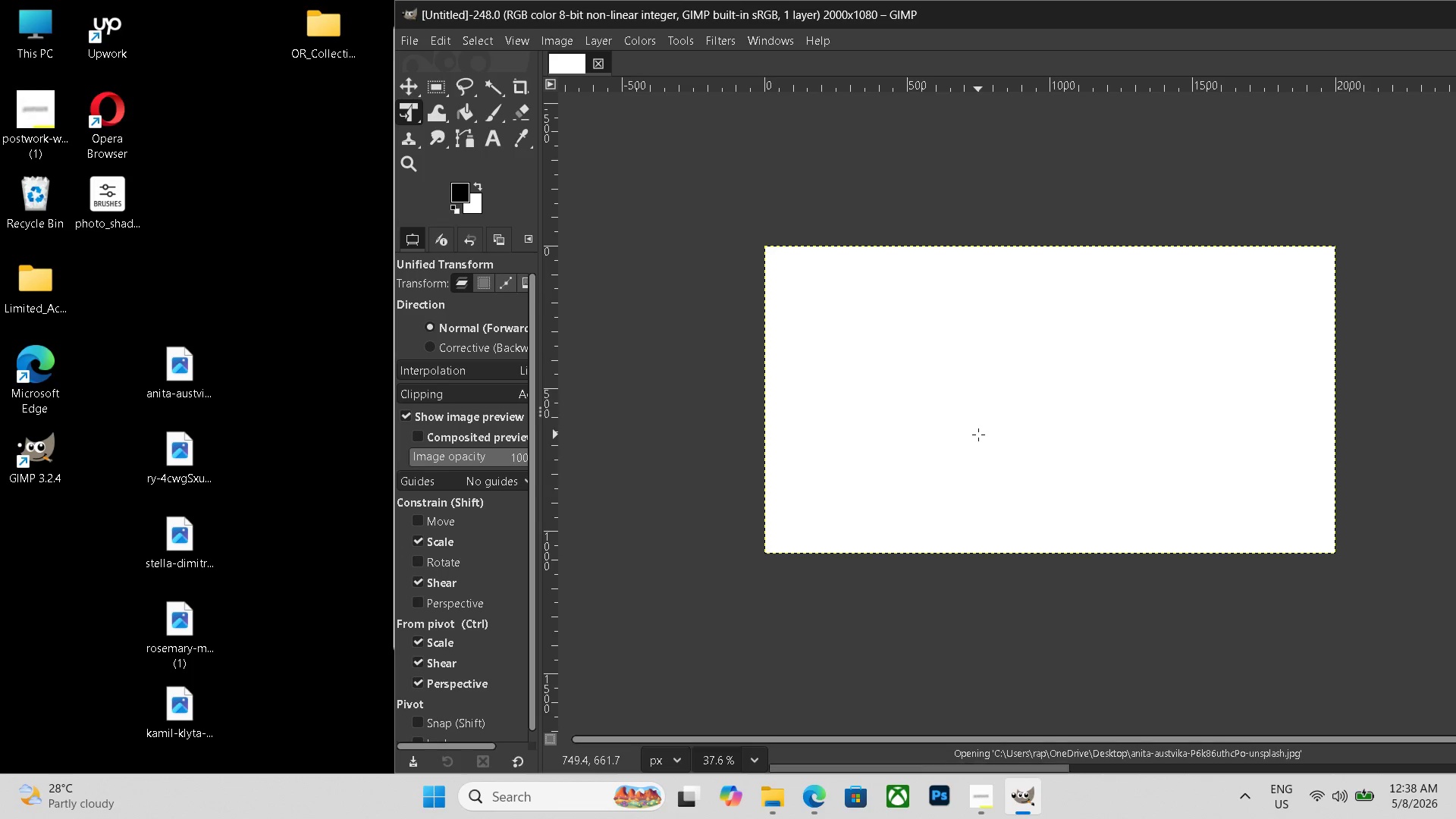 
hold_key(key=ControlLeft, duration=0.78)
scroll: coordinate [978, 435], scroll_direction: down, amount: 1.0
 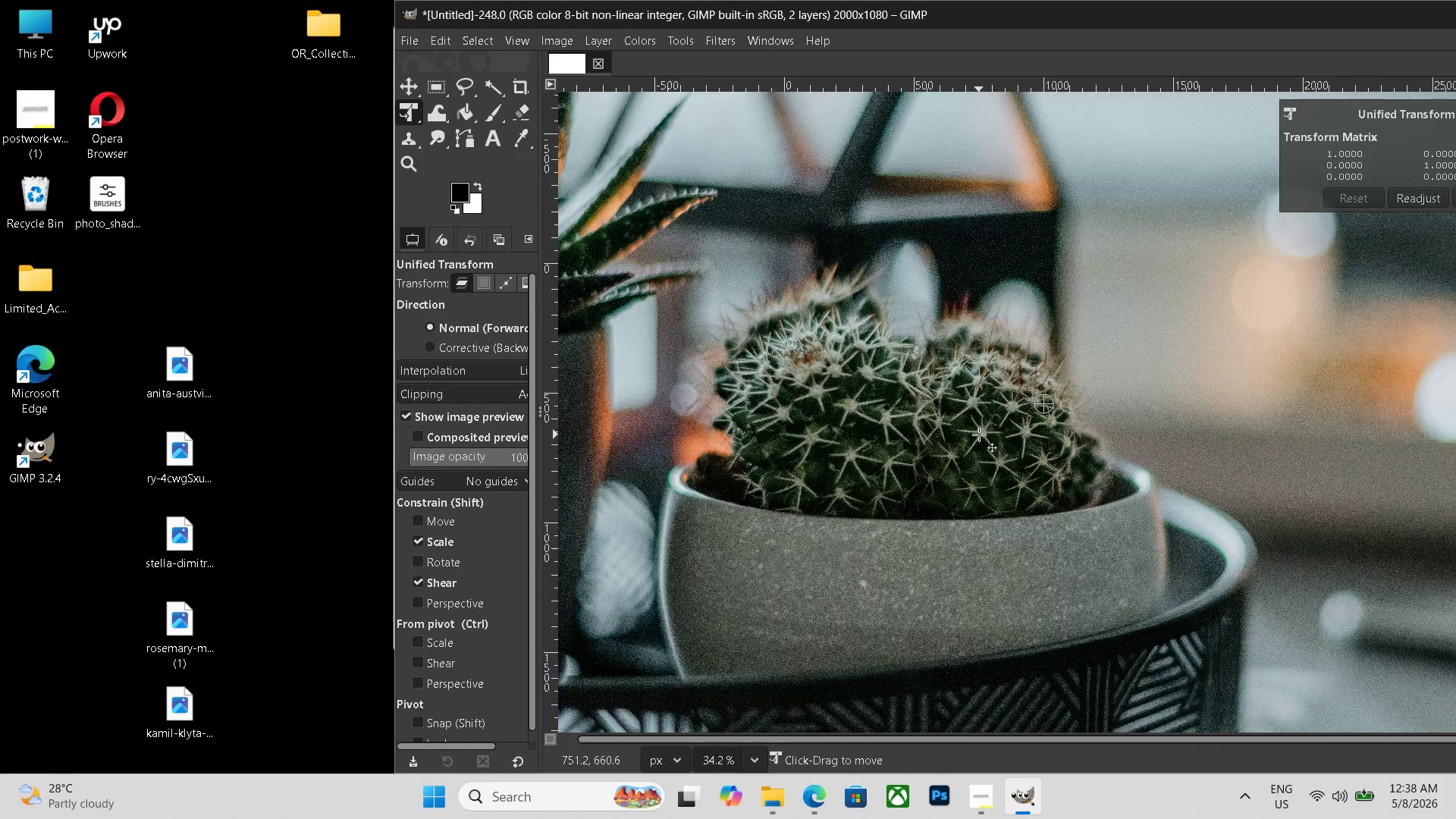 
hold_key(key=ControlLeft, duration=1.0)
scroll: coordinate [979, 437], scroll_direction: down, amount: 15.0
 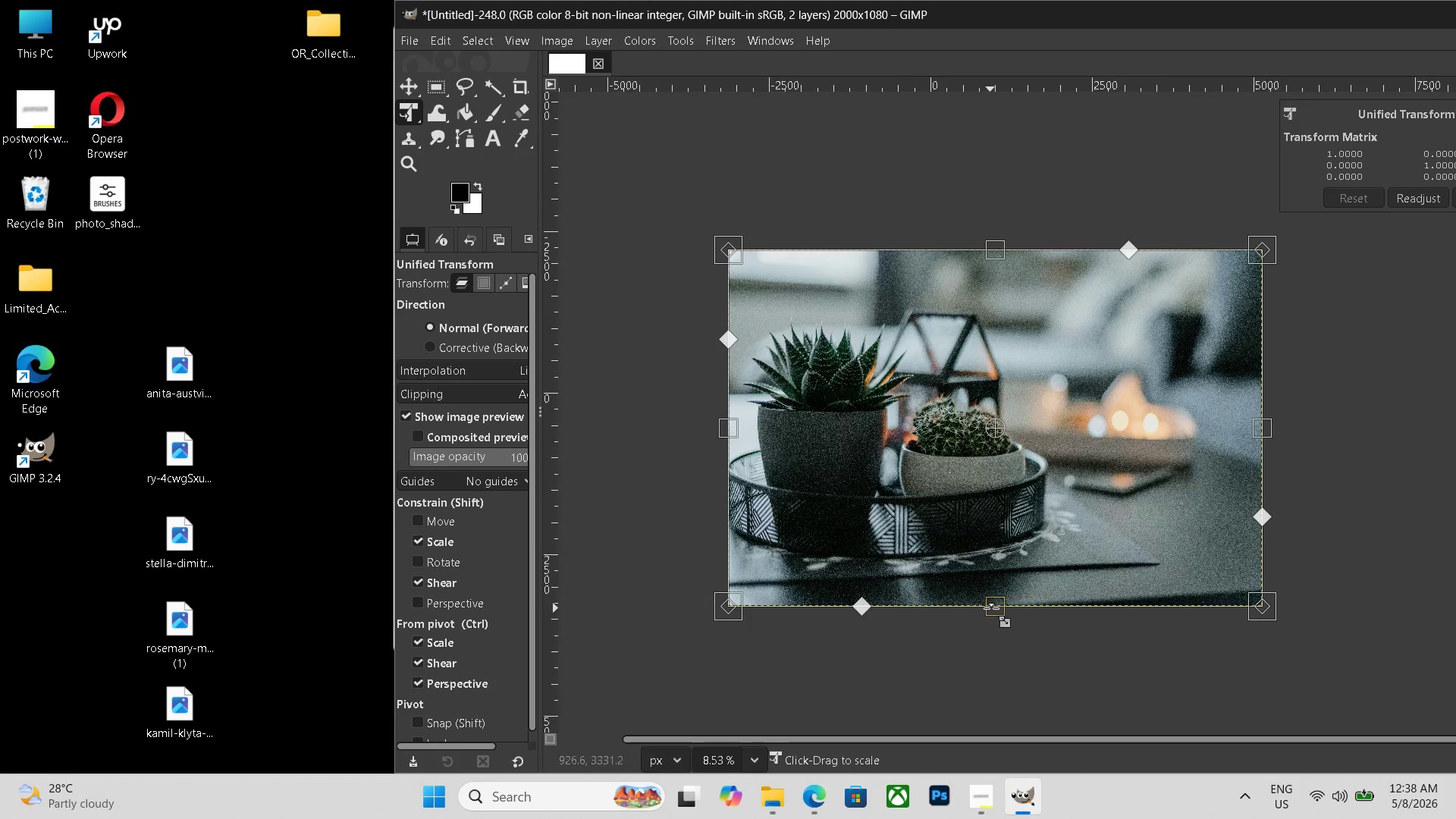 
left_click_drag(start_coordinate=[991, 608], to_coordinate=[1009, 481])
 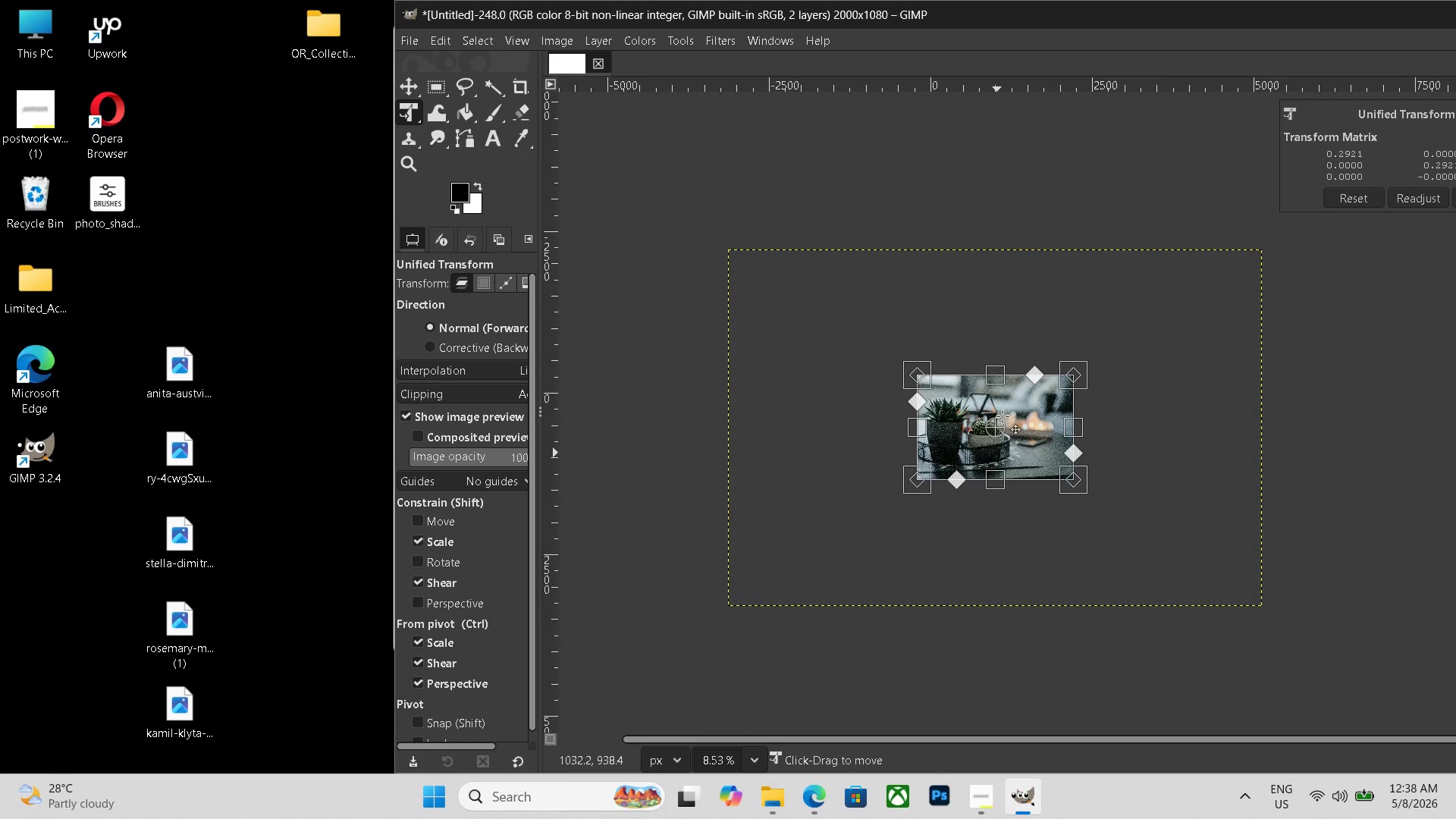 
left_click_drag(start_coordinate=[997, 453], to_coordinate=[997, 438])
 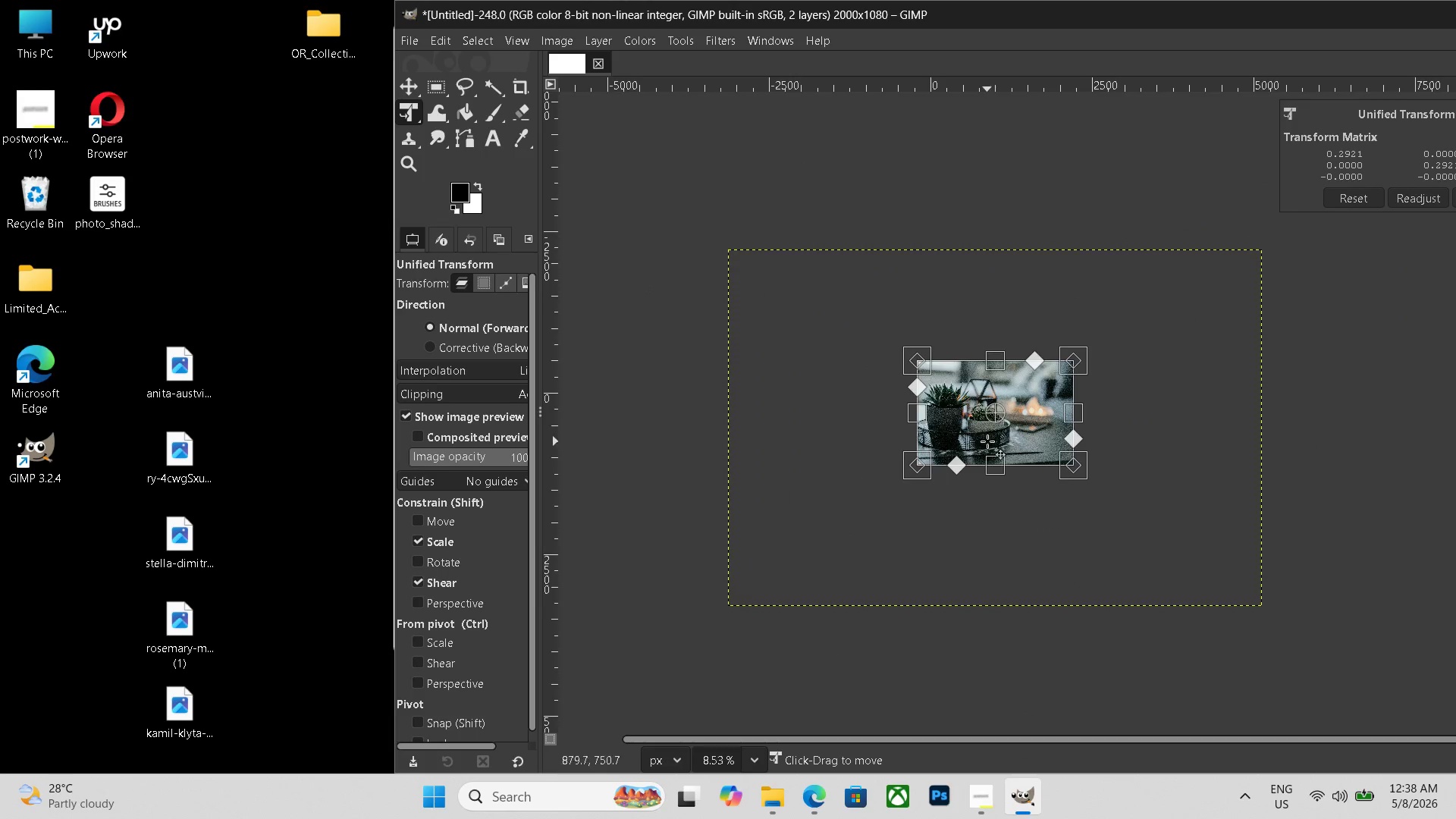 
hold_key(key=ControlLeft, duration=0.81)
scroll: coordinate [987, 442], scroll_direction: up, amount: 8.0
 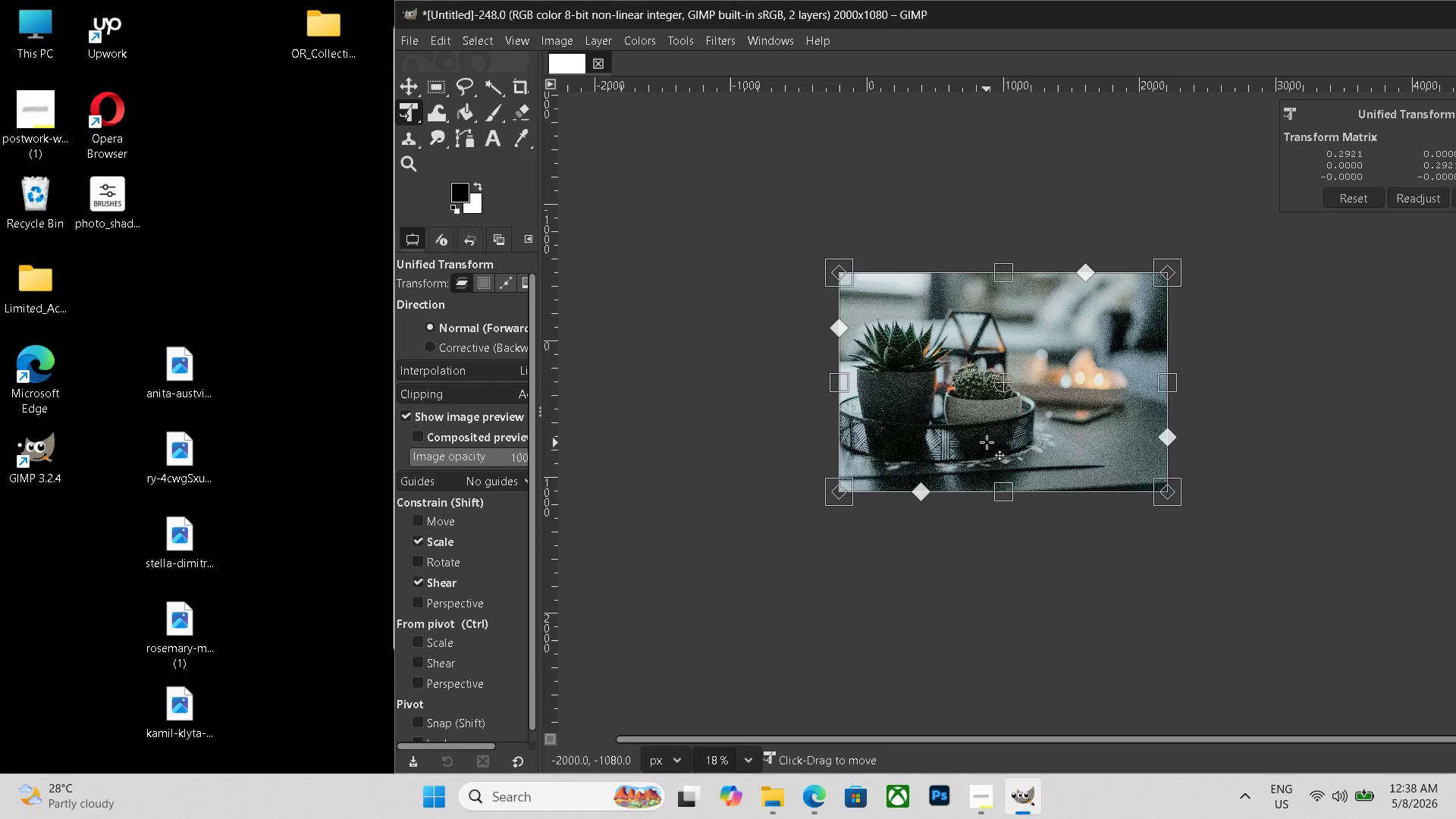 
hold_key(key=ControlLeft, duration=0.39)
 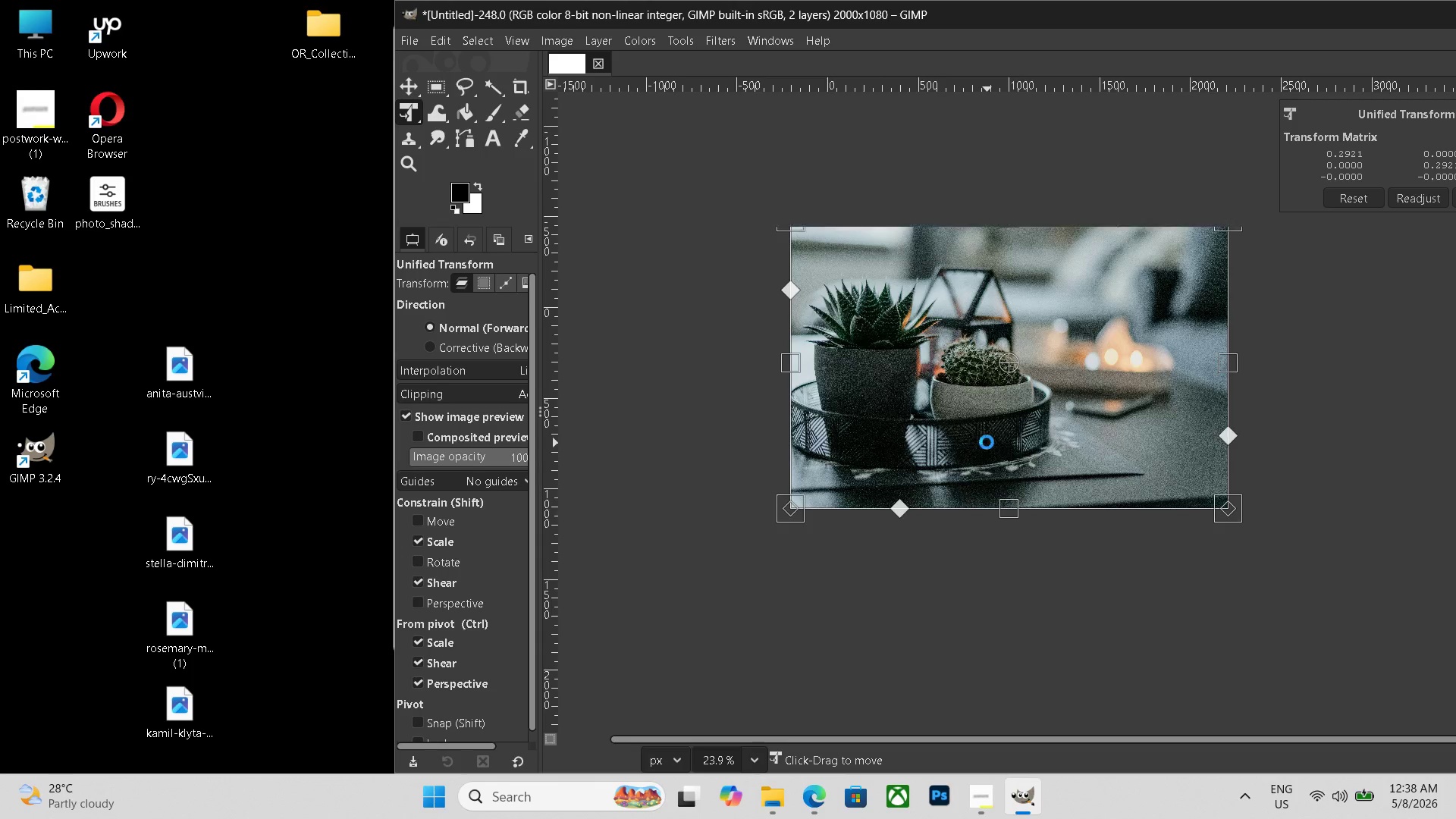 
key(Enter)
 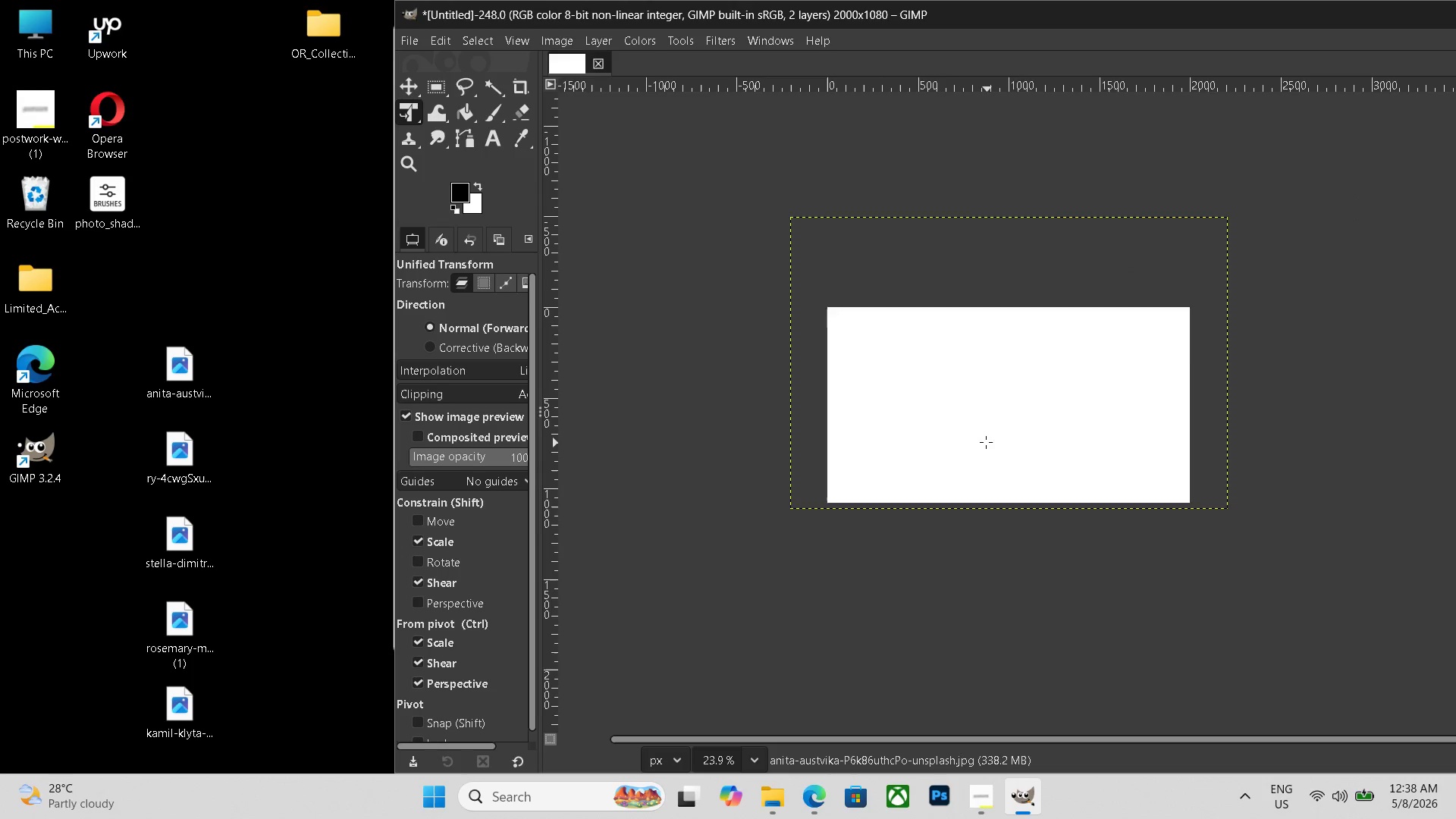 
hold_key(key=ControlLeft, duration=0.45)
scroll: coordinate [984, 442], scroll_direction: up, amount: 5.0
 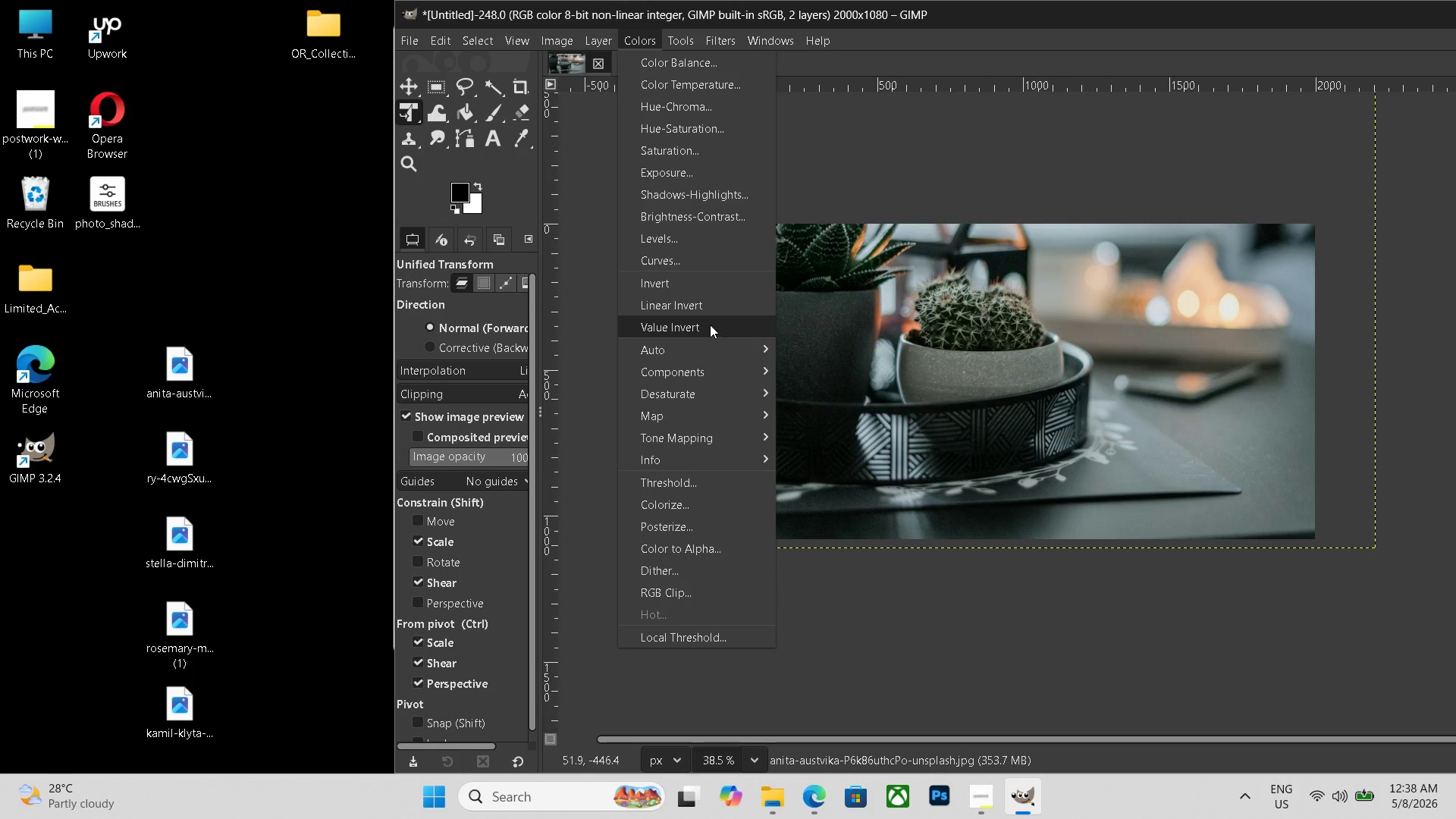 
left_click([700, 262])
 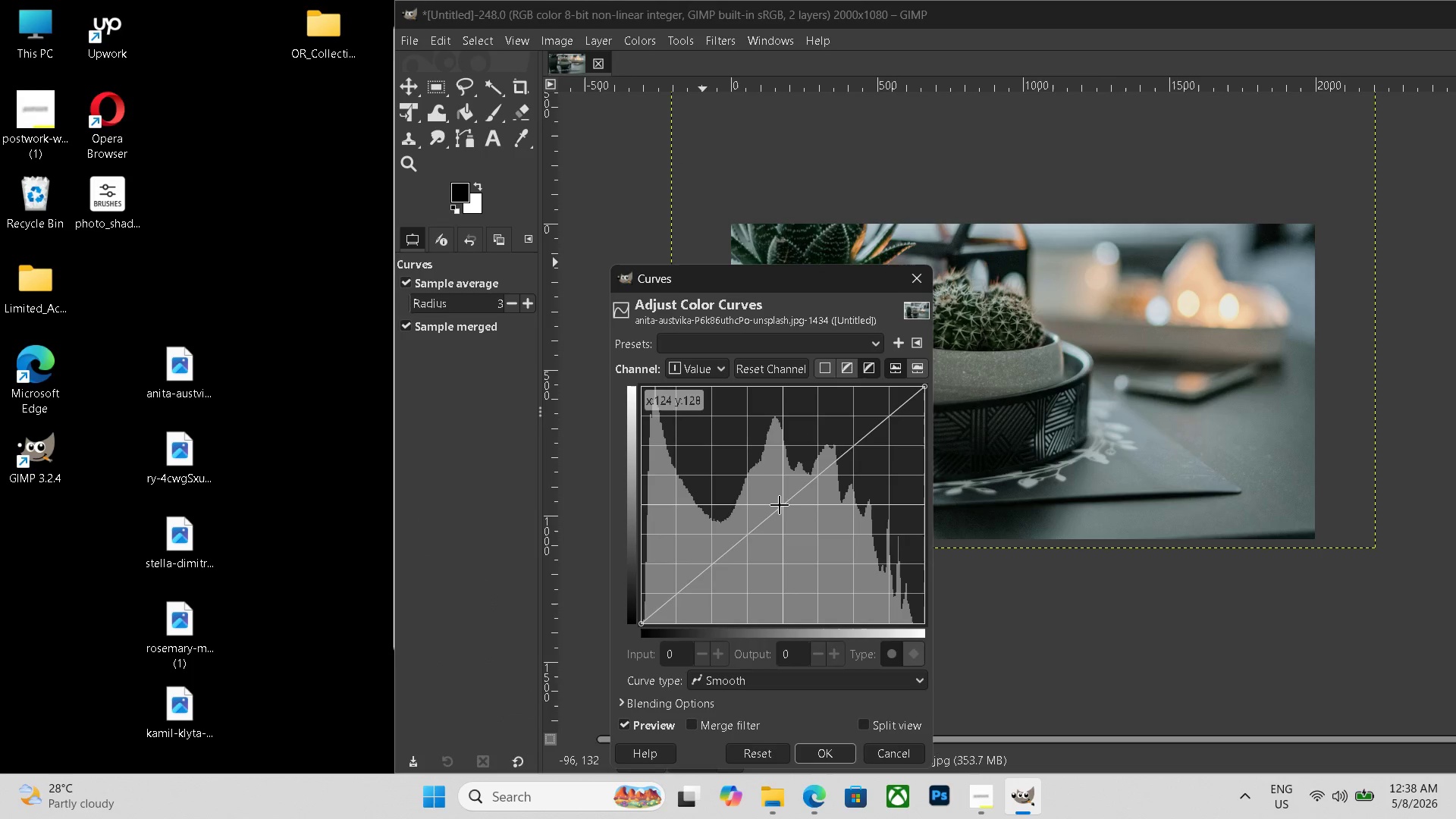 
left_click_drag(start_coordinate=[780, 505], to_coordinate=[770, 493])
 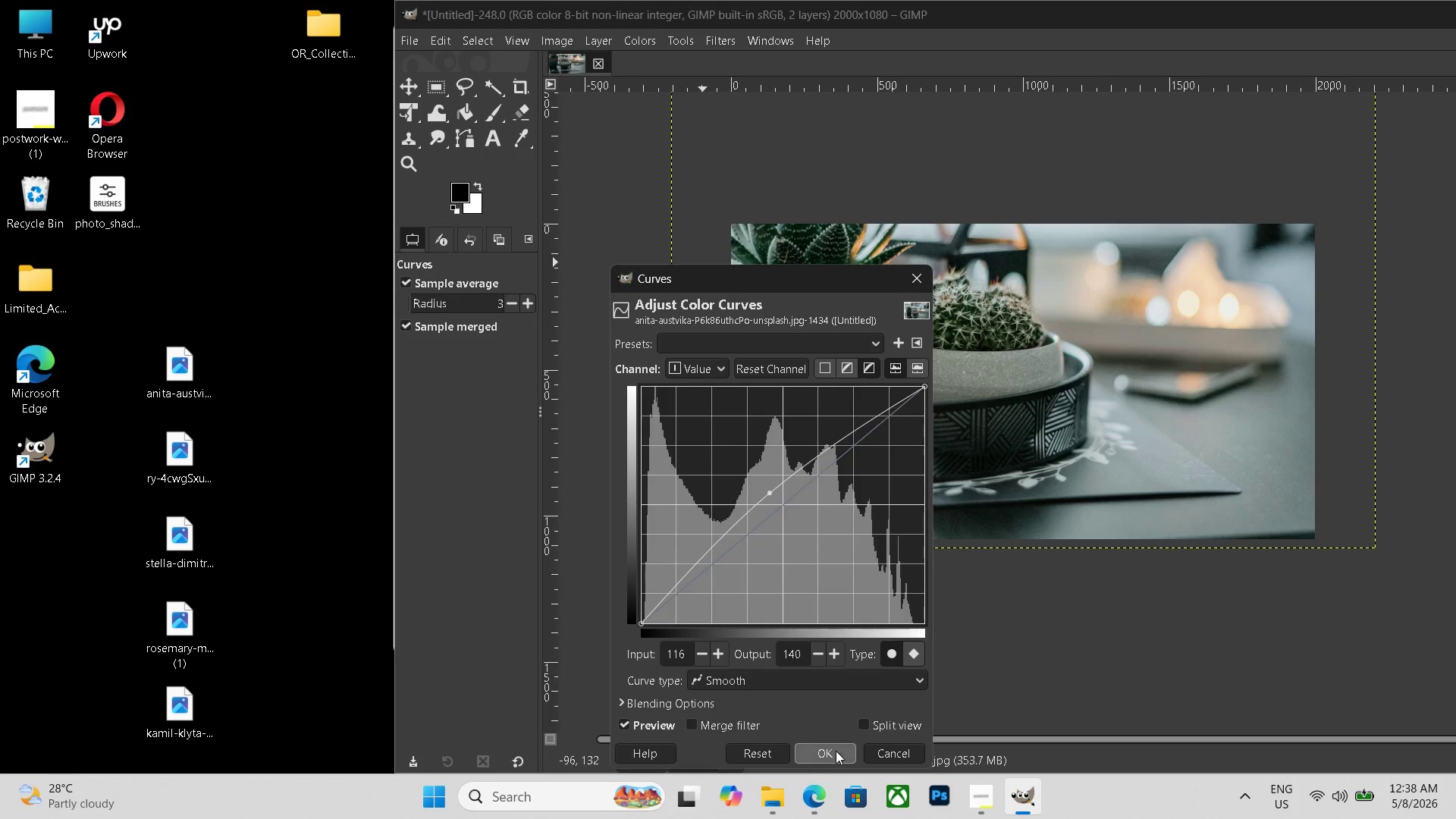 
left_click([836, 751])
 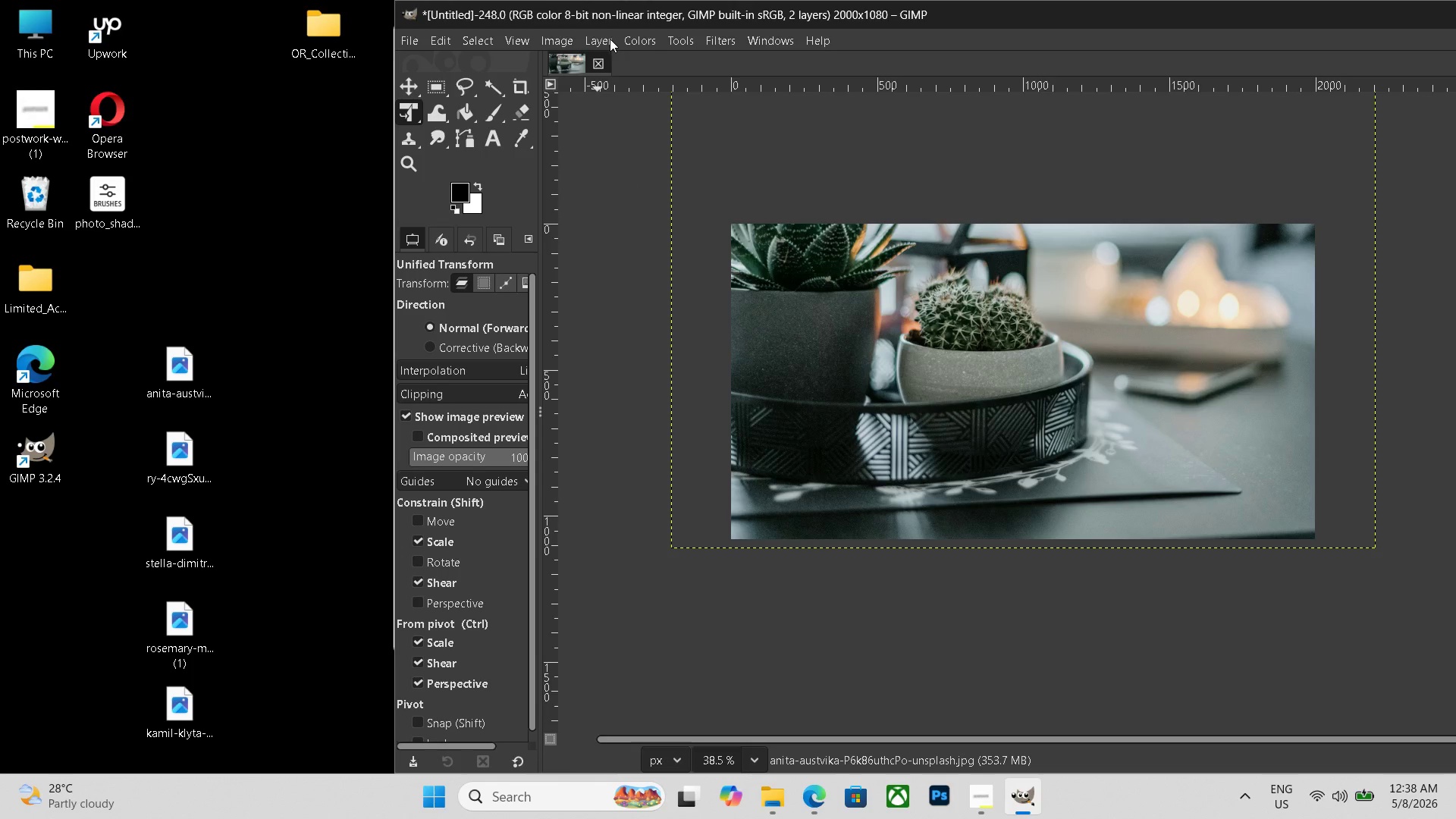 
left_click([610, 39])
 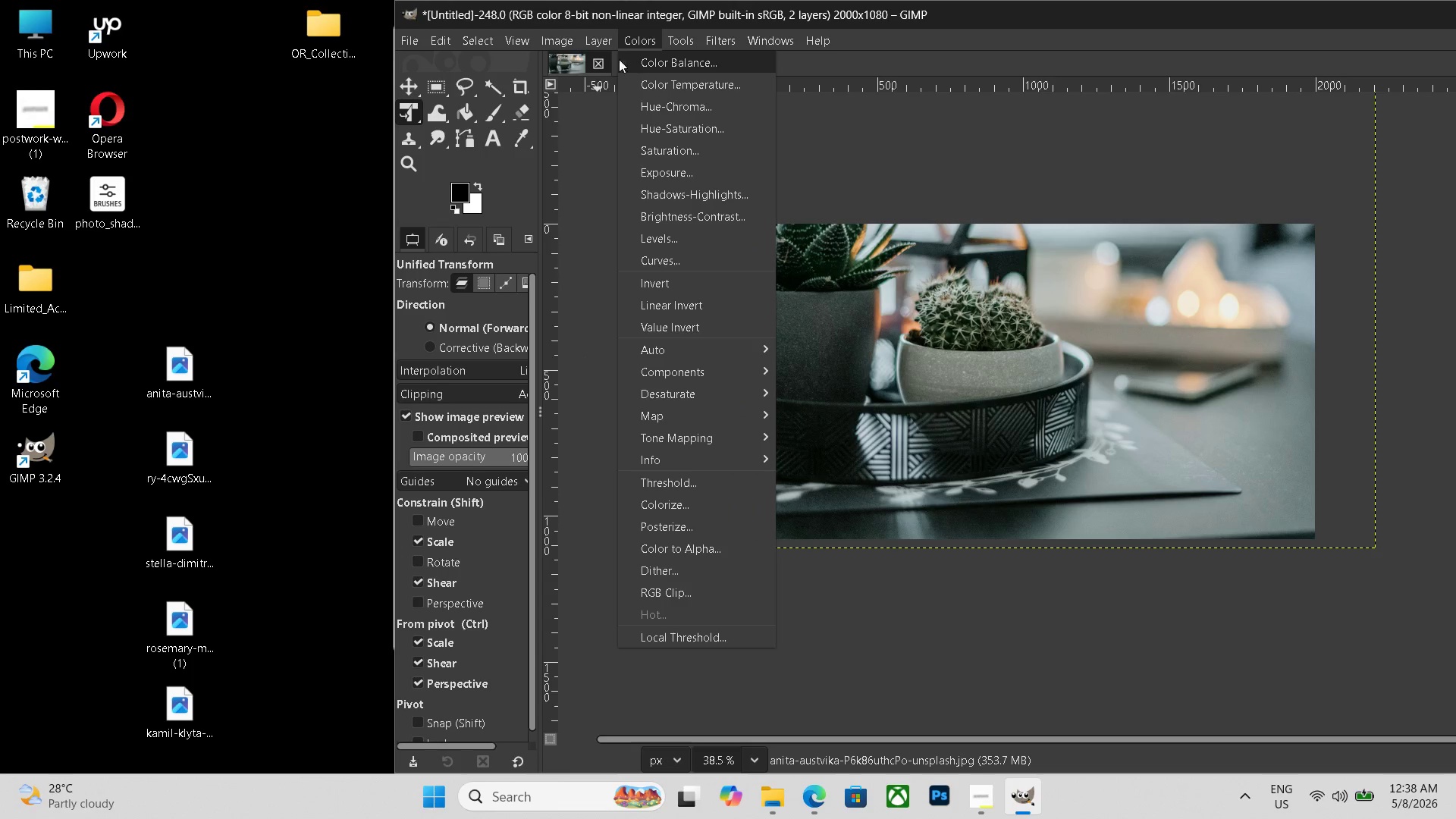 
mouse_move([620, 42])
 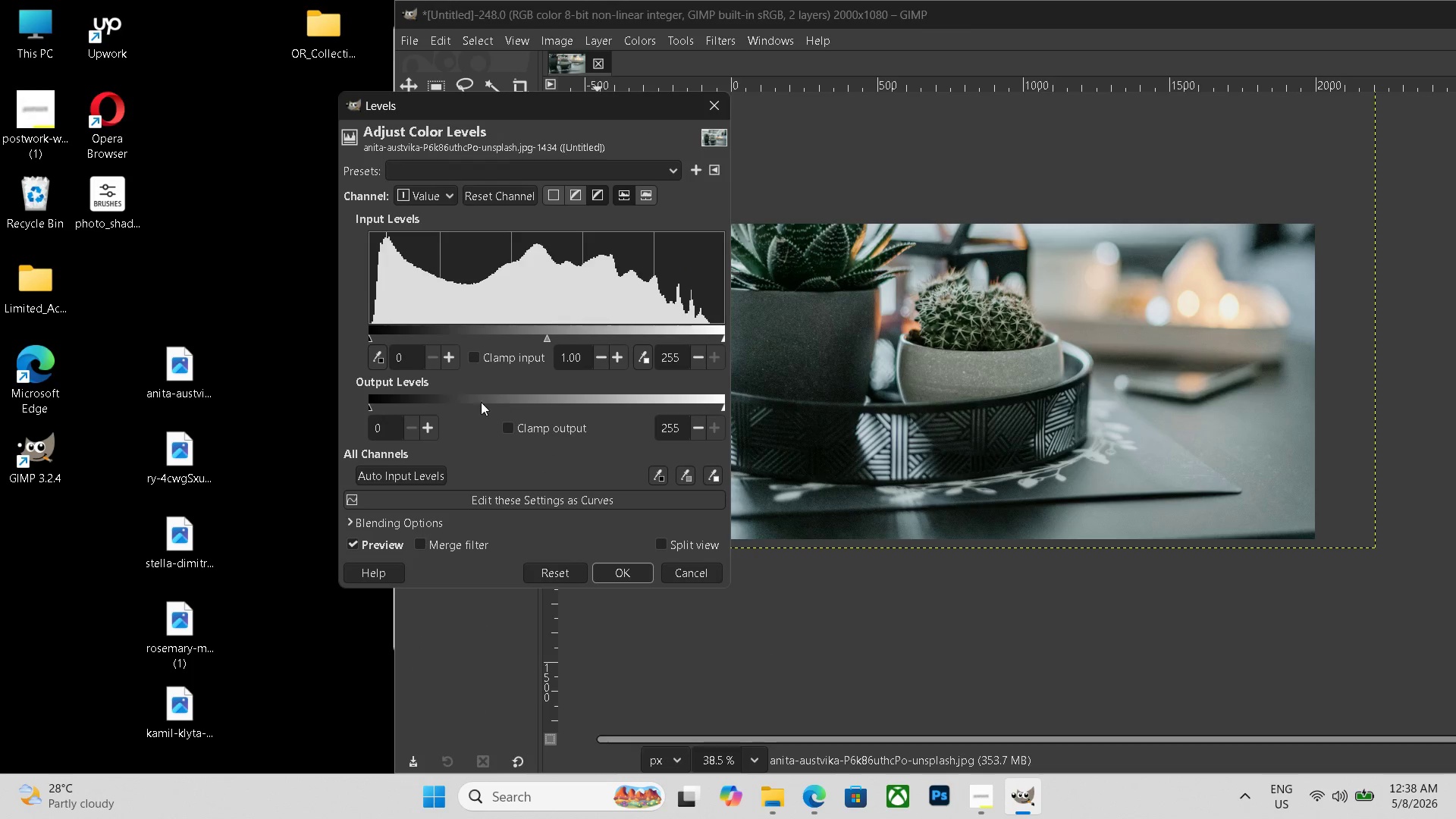 
left_click([380, 406])
 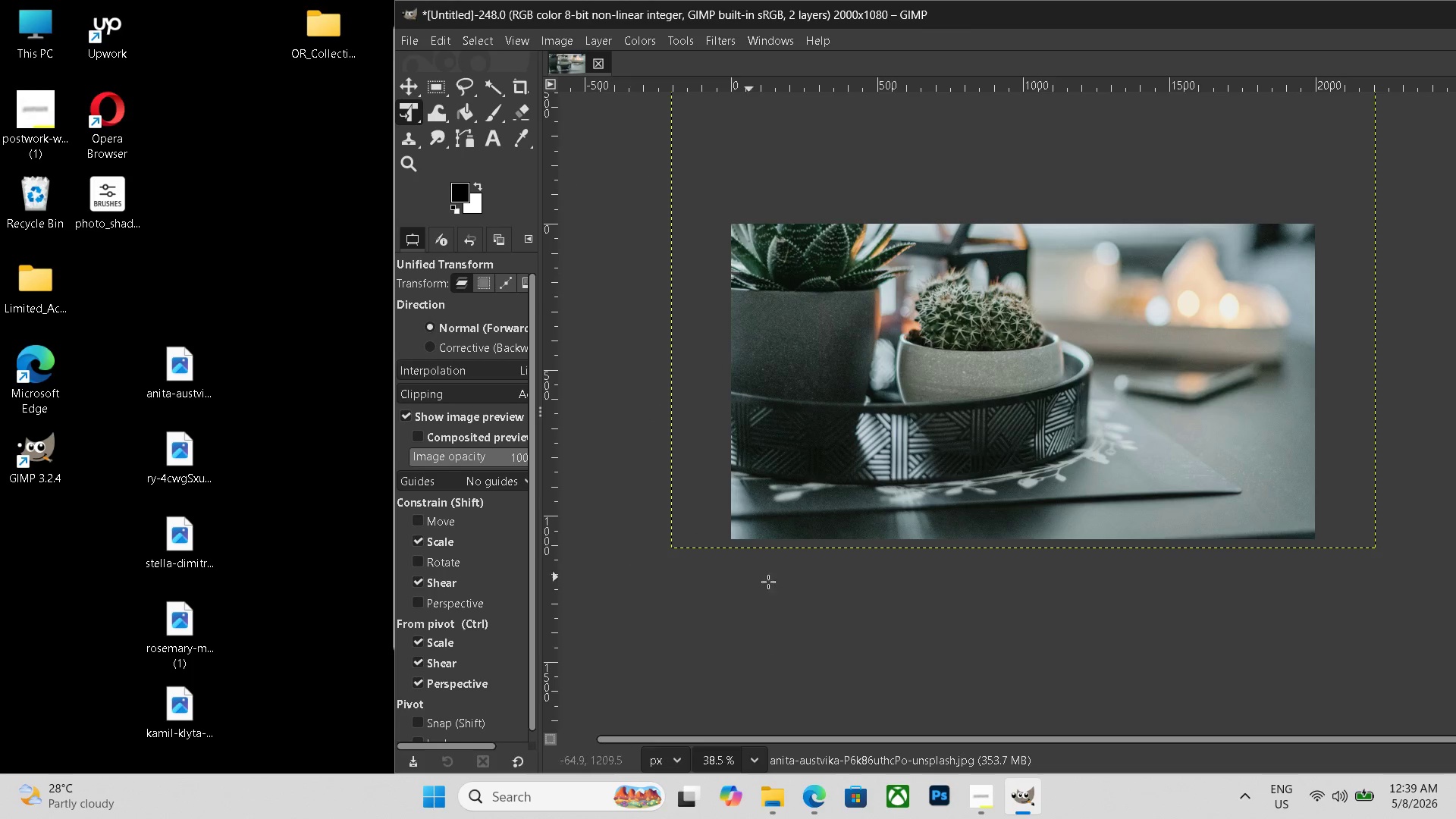 
hold_key(key=ControlLeft, duration=0.58)
 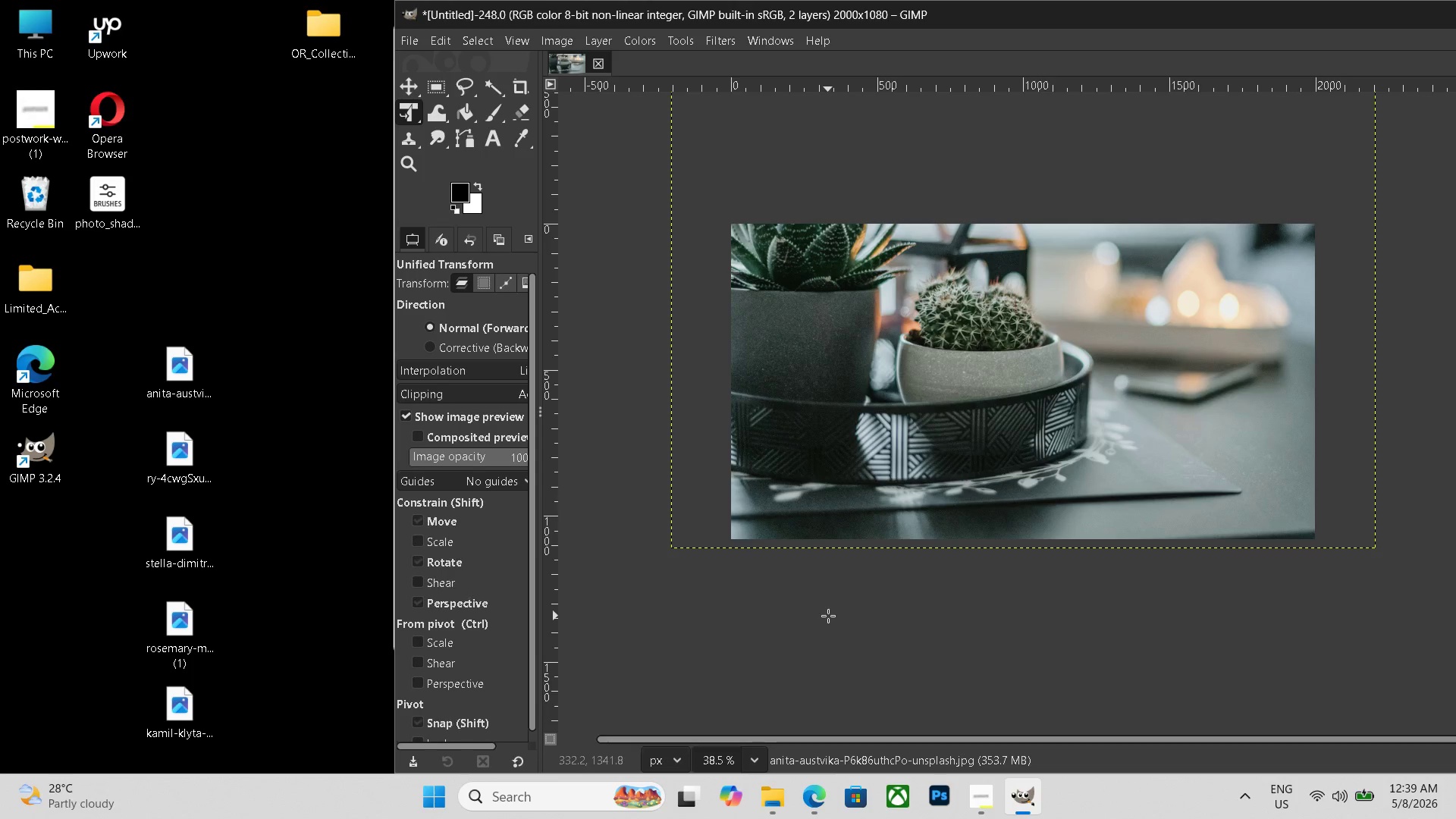 
hold_key(key=ShiftLeft, duration=0.38)
 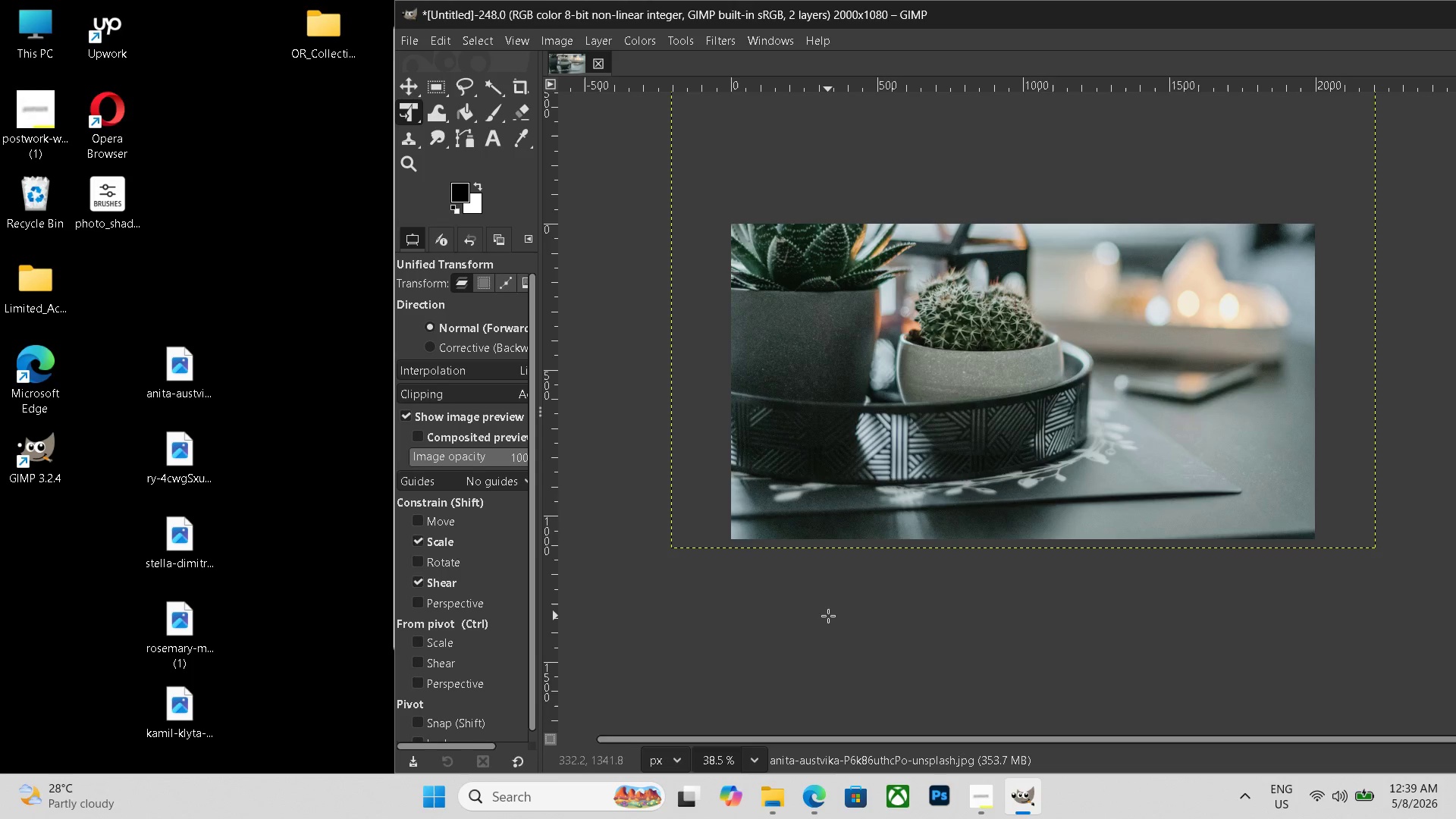 
key(Control+Shift+ShiftLeft)
 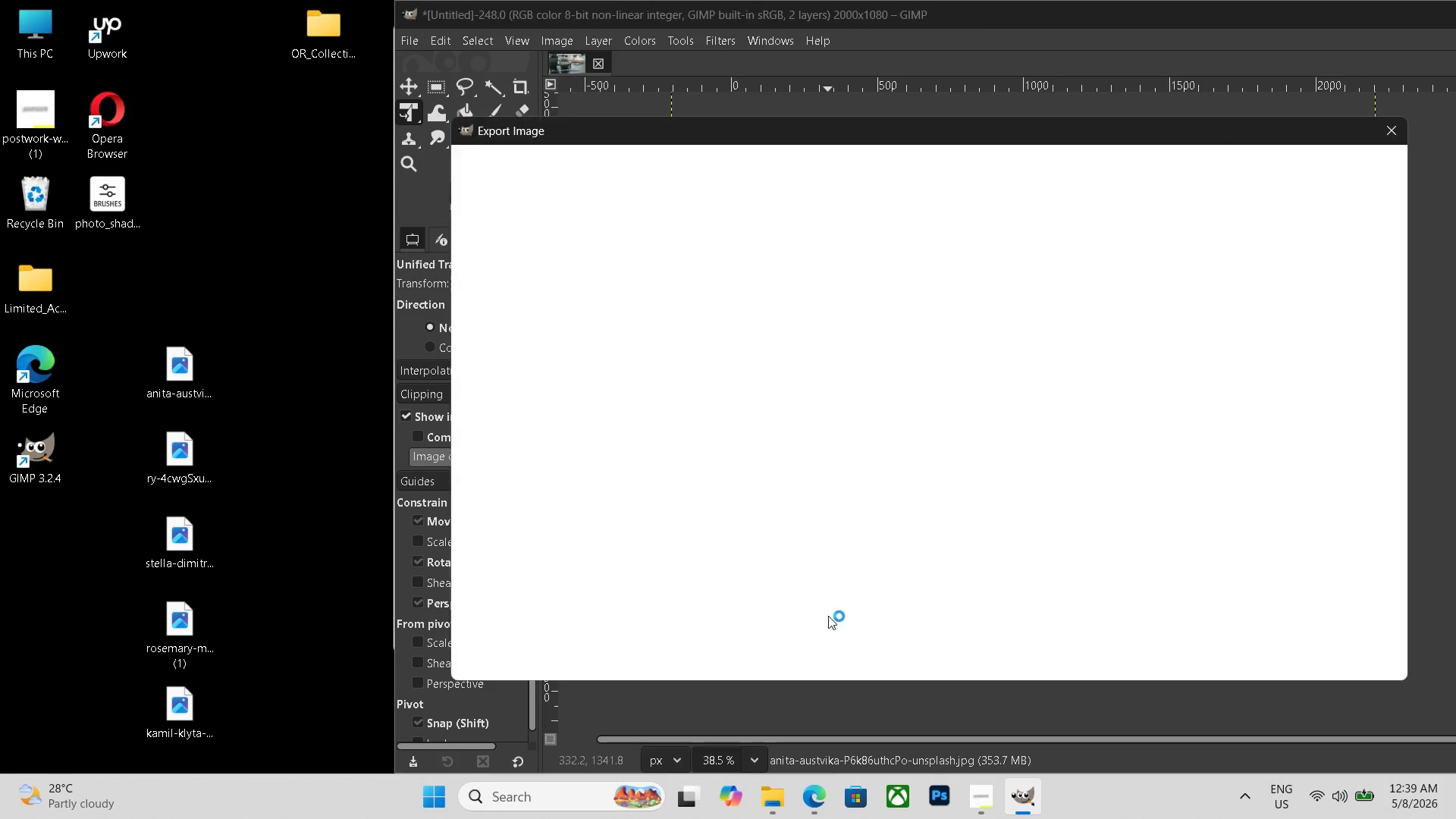 
key(Control+Shift+E)
 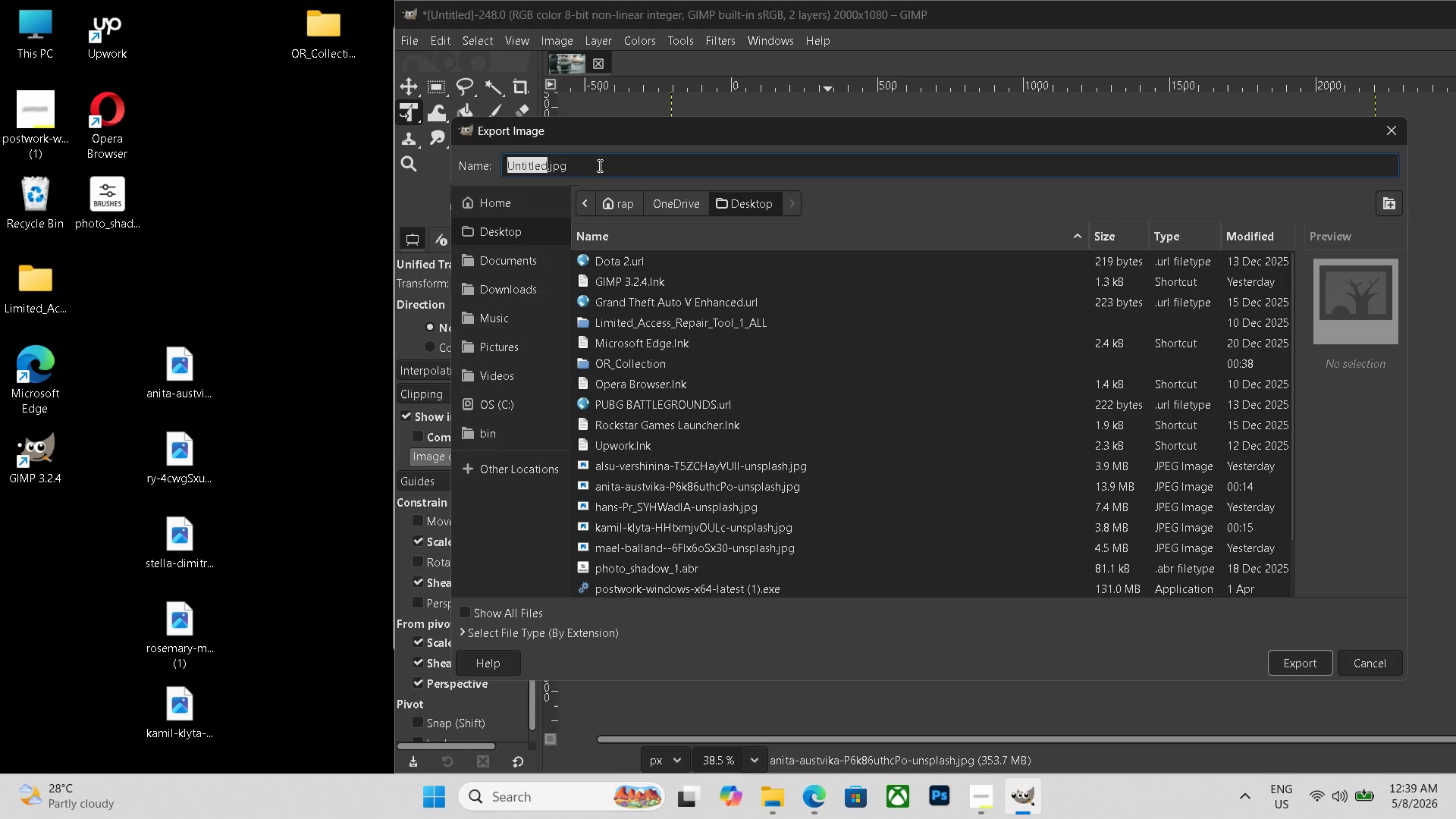 
double_click([598, 165])
 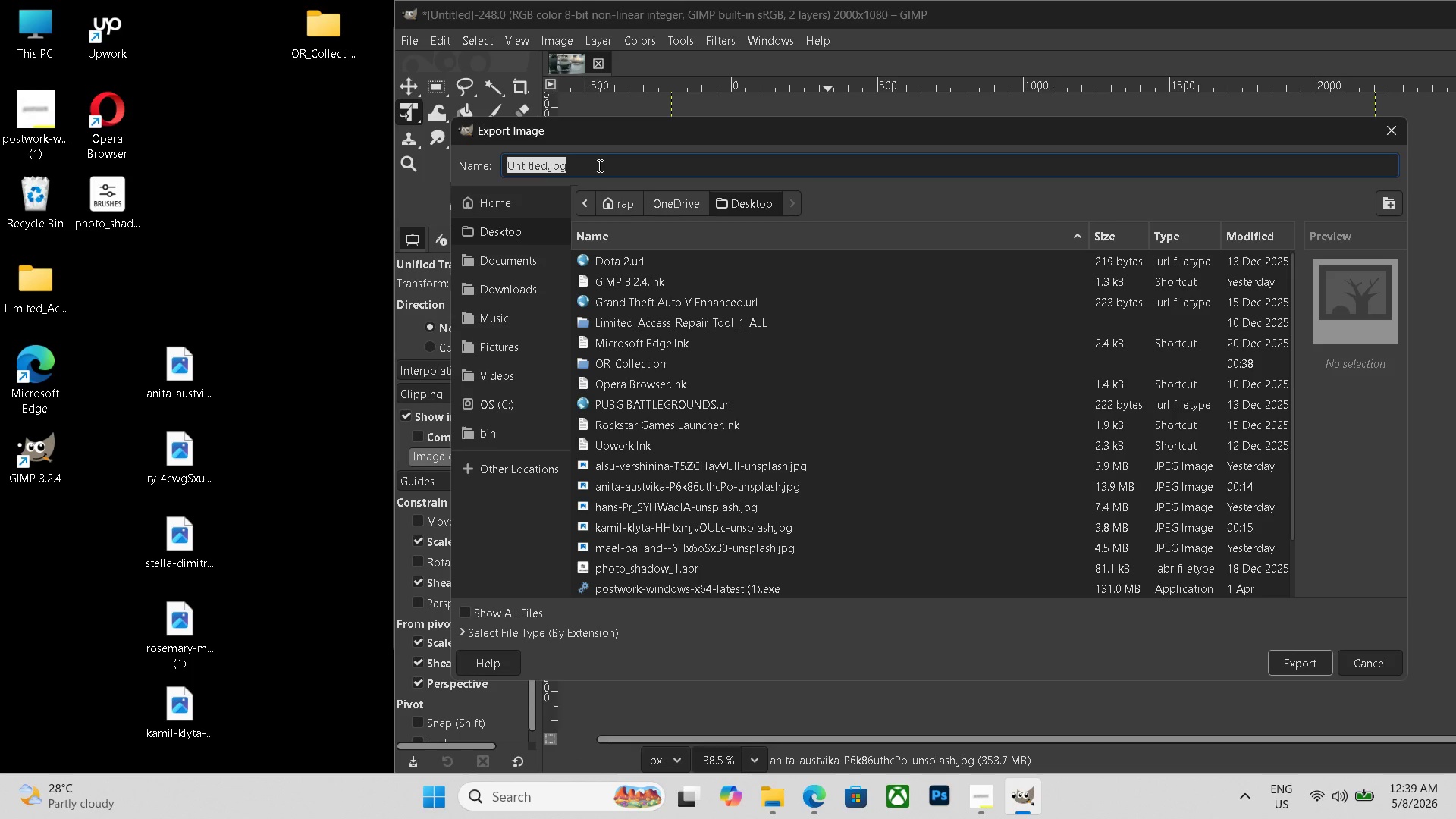 
triple_click([598, 165])
 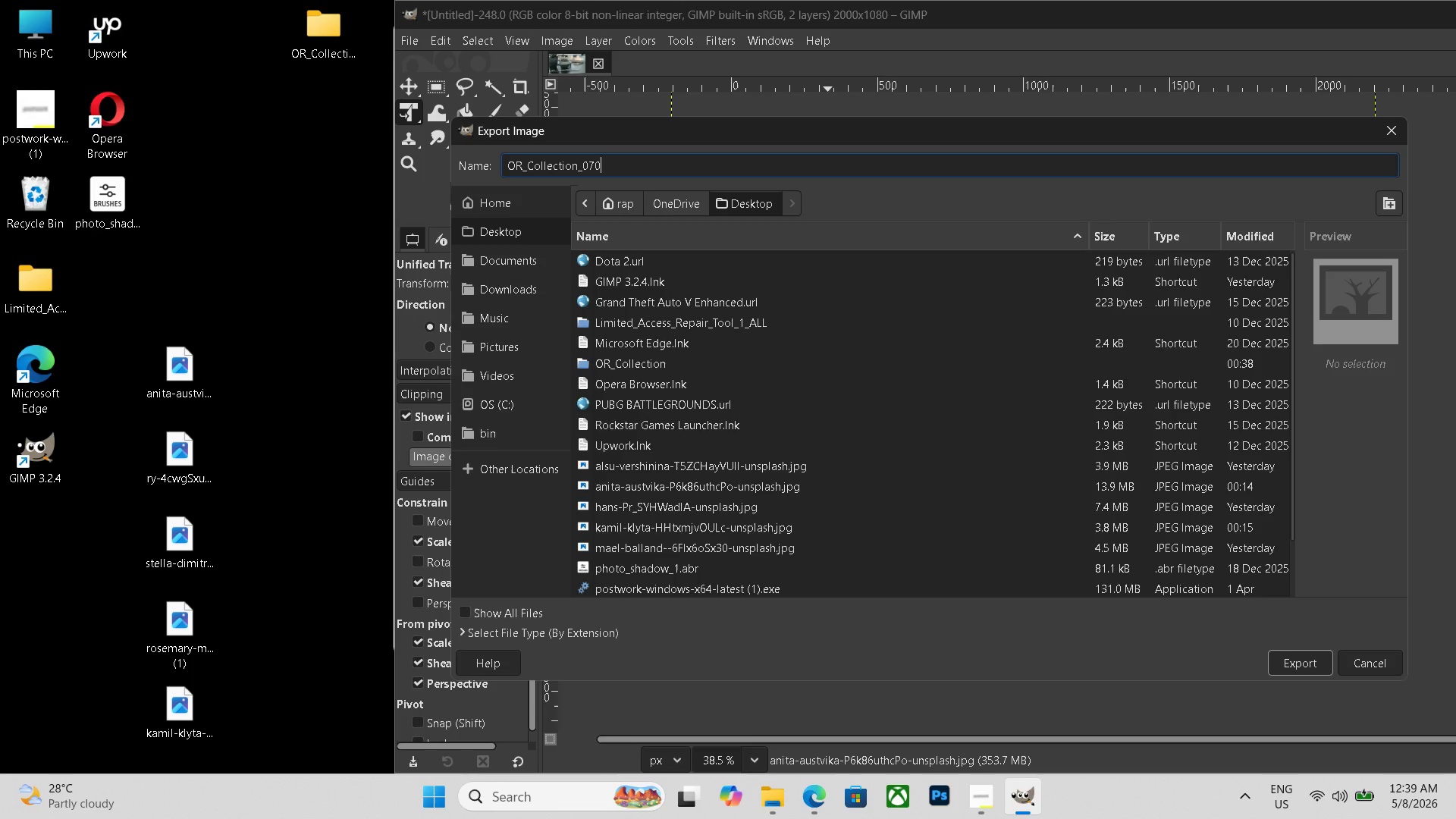 
key(Control+V)
 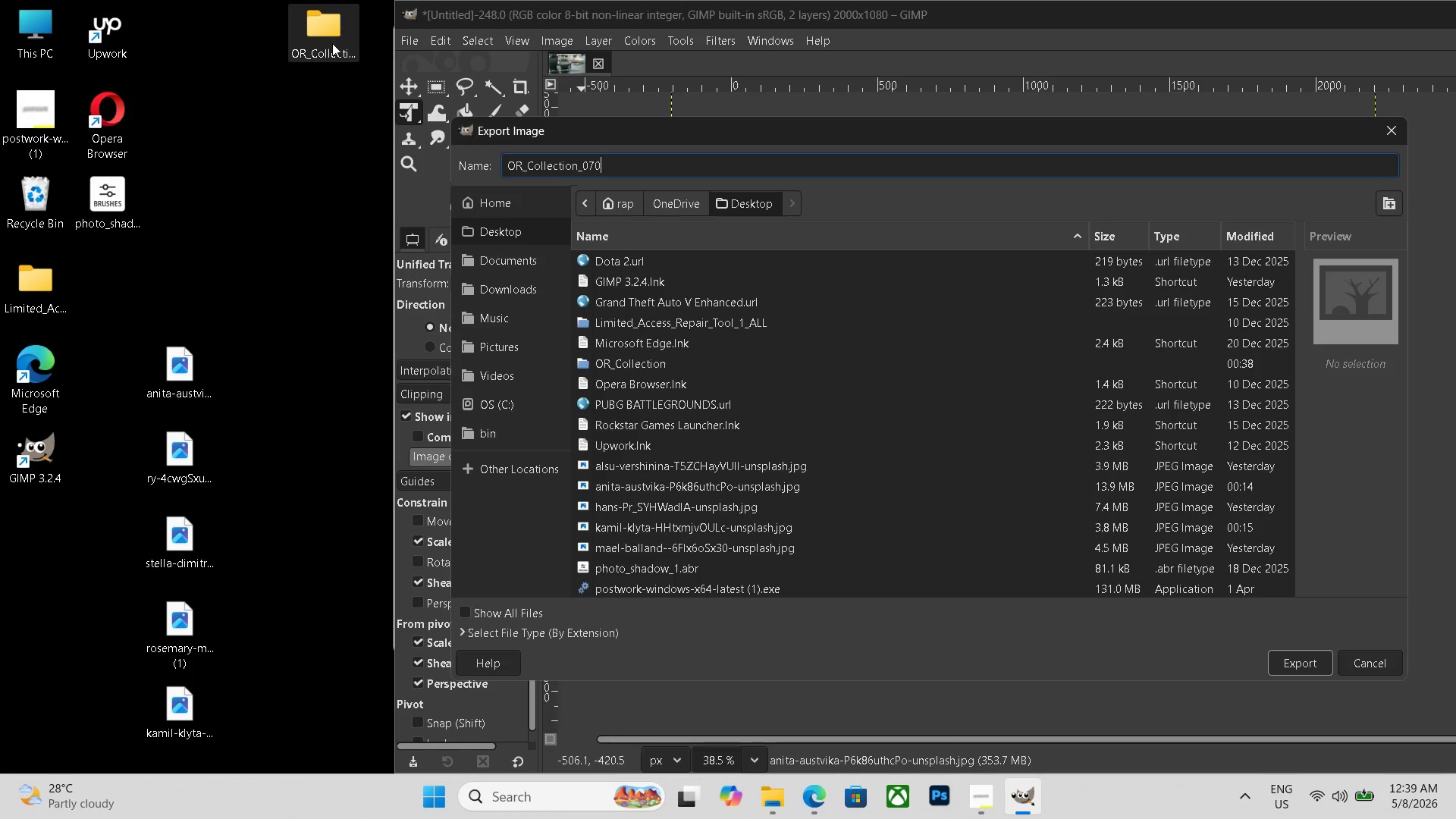 
double_click([332, 43])
 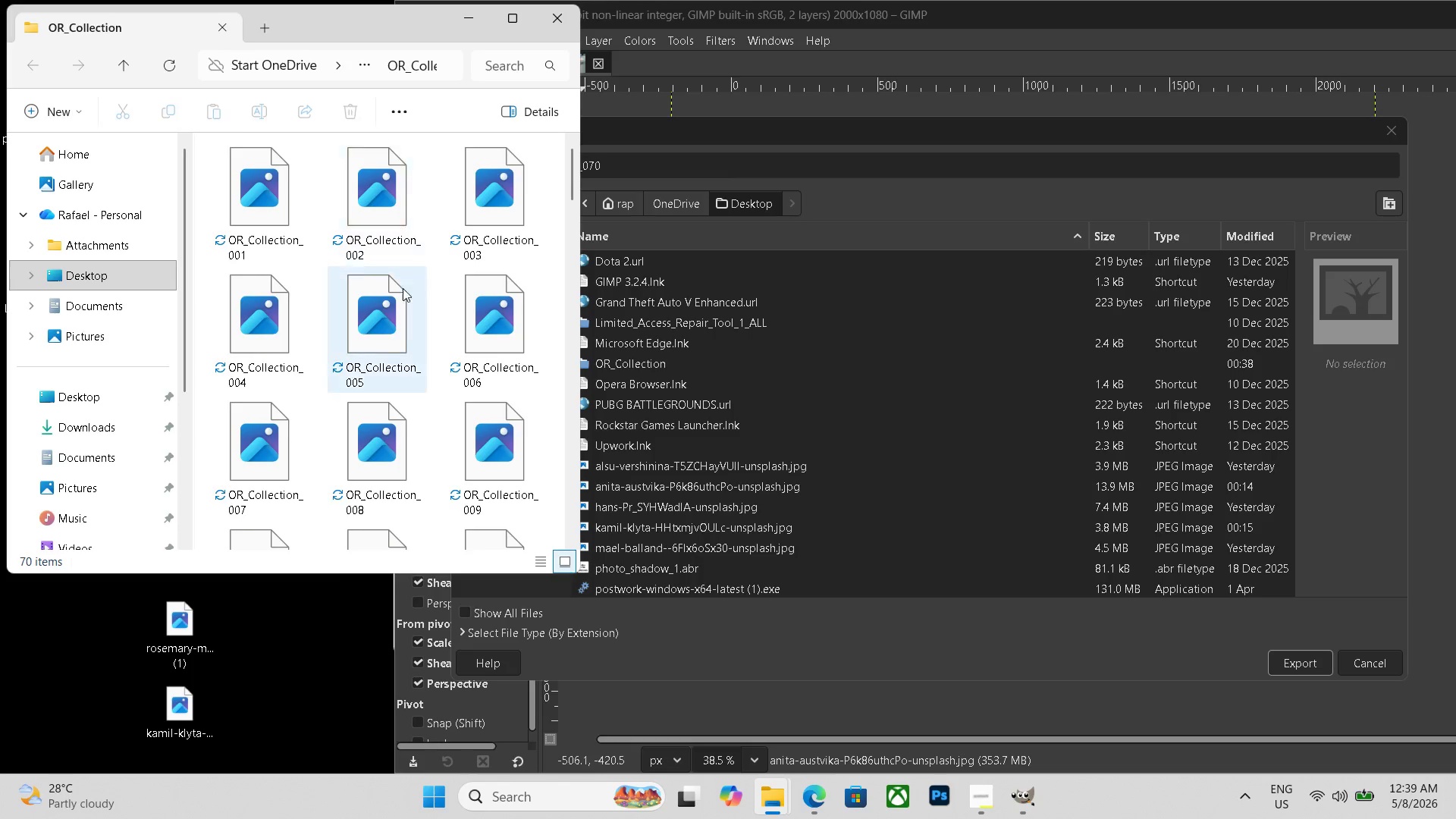 
scroll: coordinate [413, 282], scroll_direction: down, amount: 20.0
 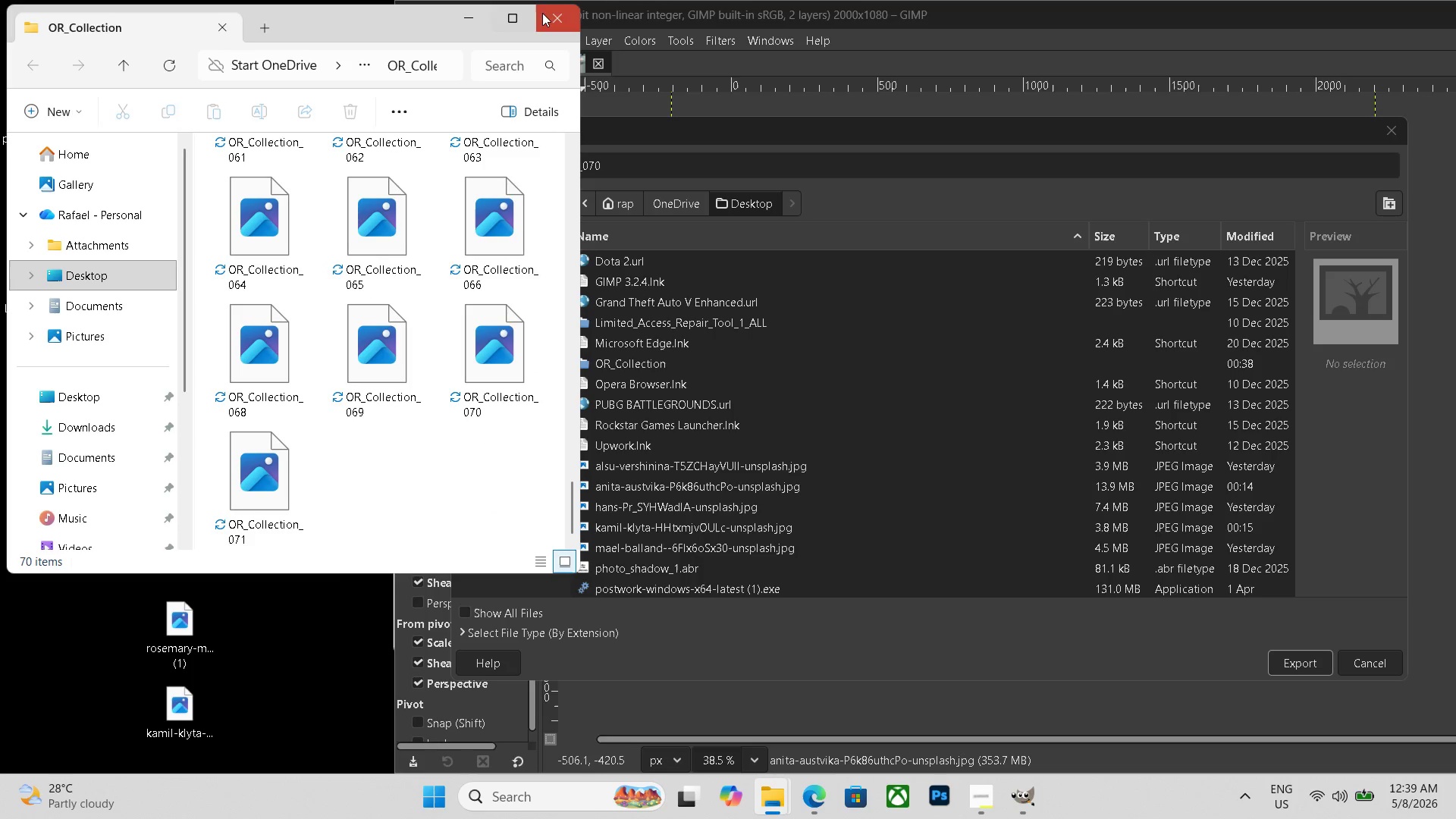 
left_click([554, 19])
 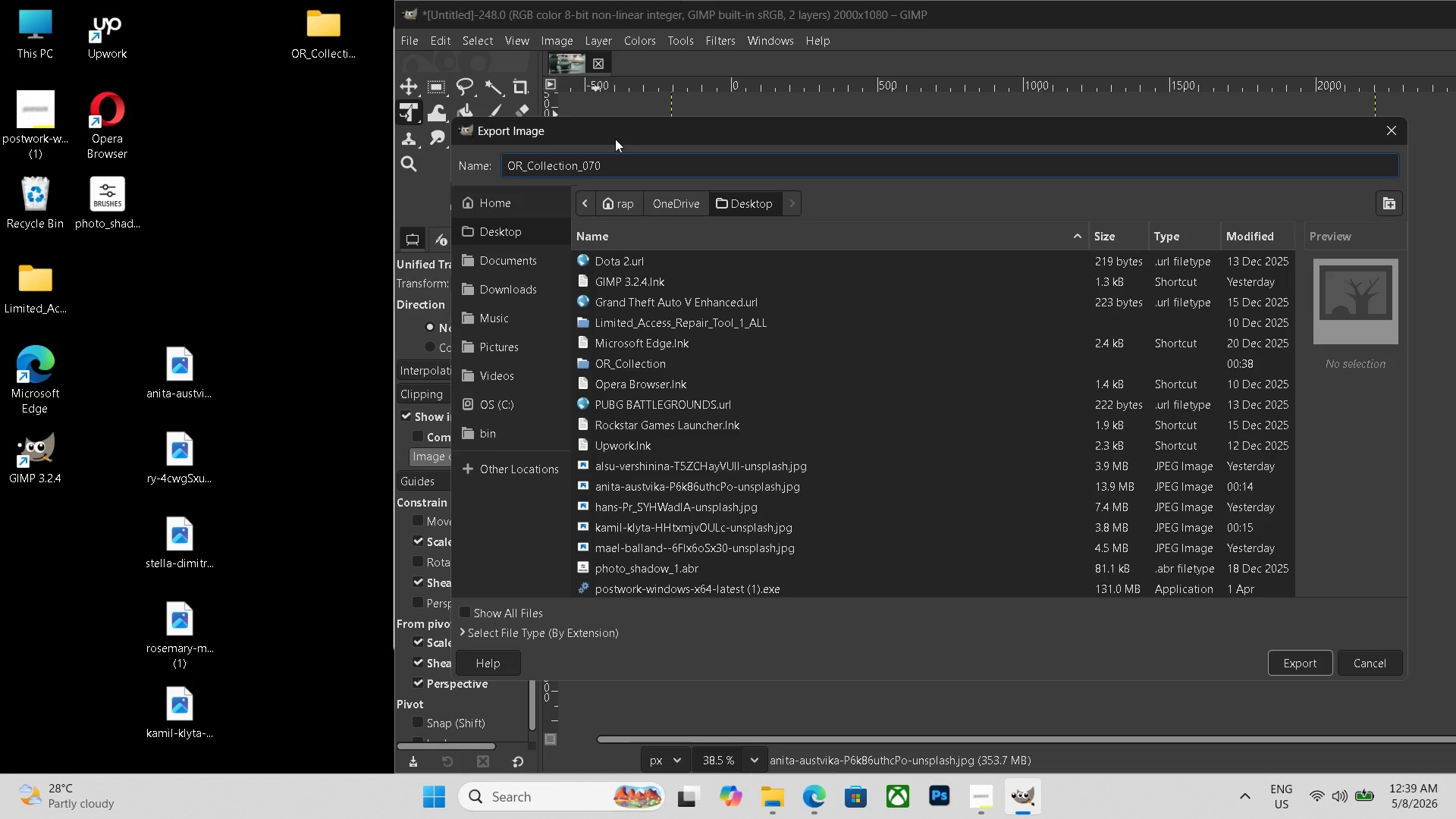 
key(Backspace)
 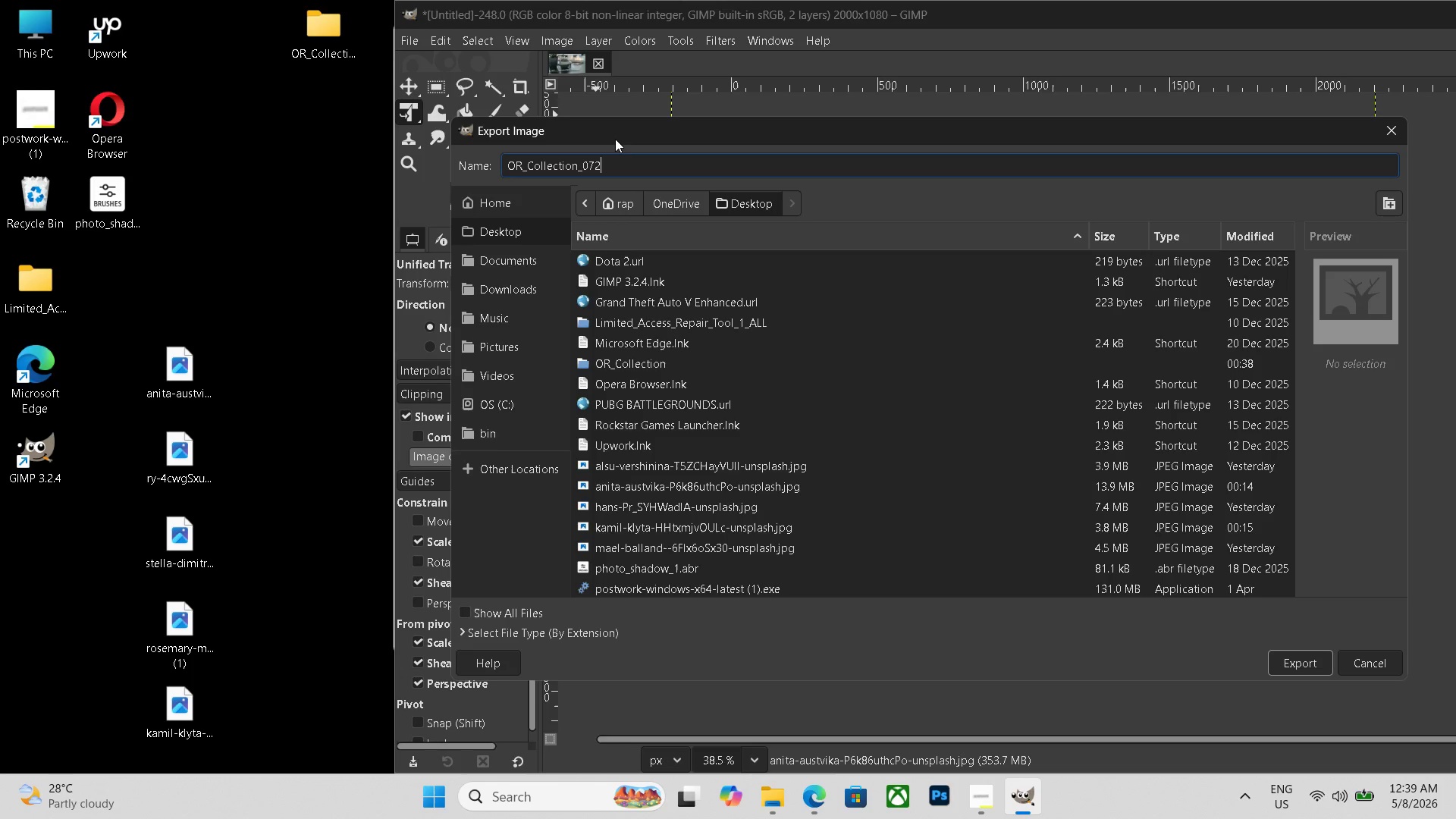 
key(Numpad2)
 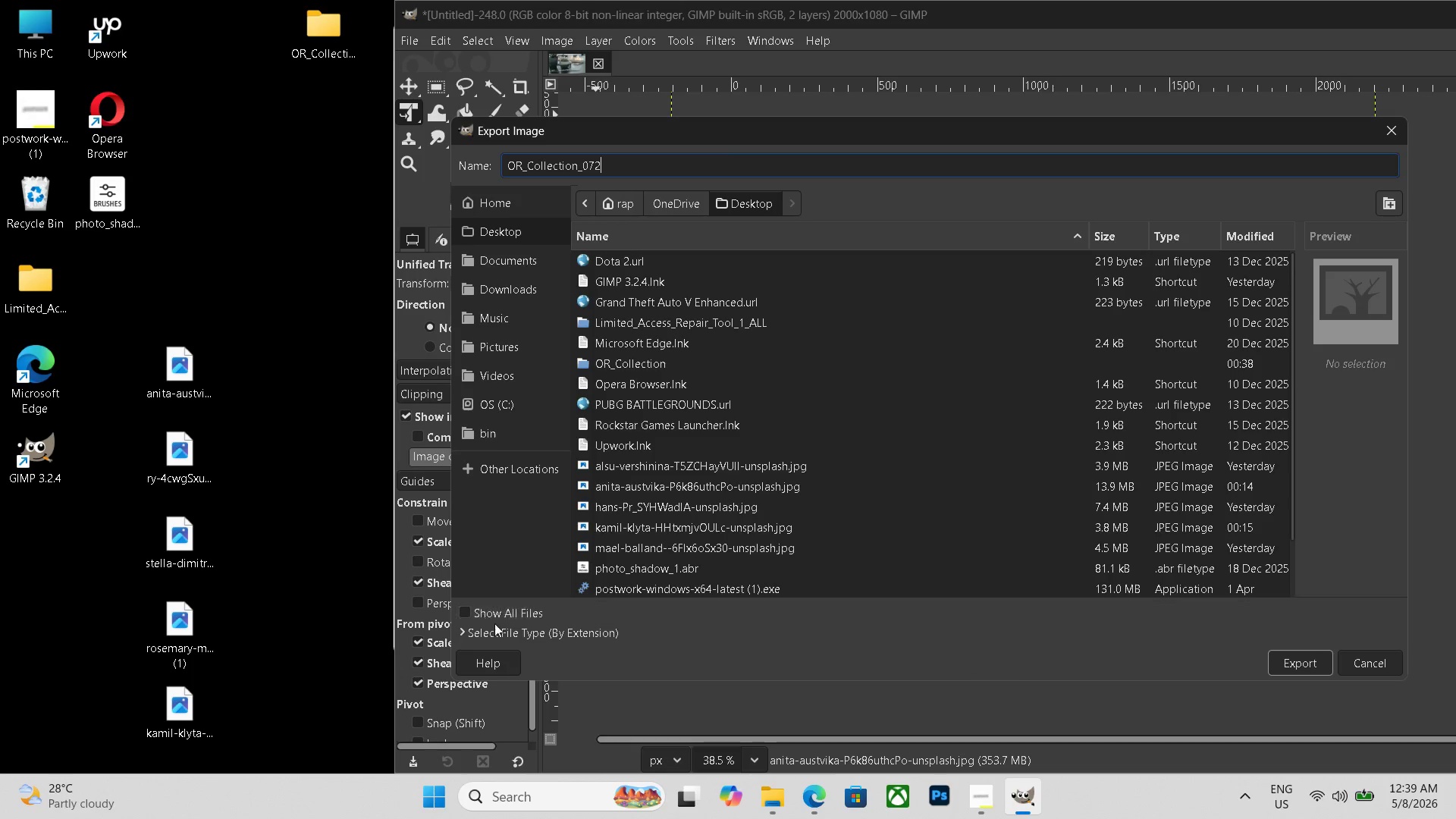 
scroll: coordinate [564, 619], scroll_direction: down, amount: 21.0
 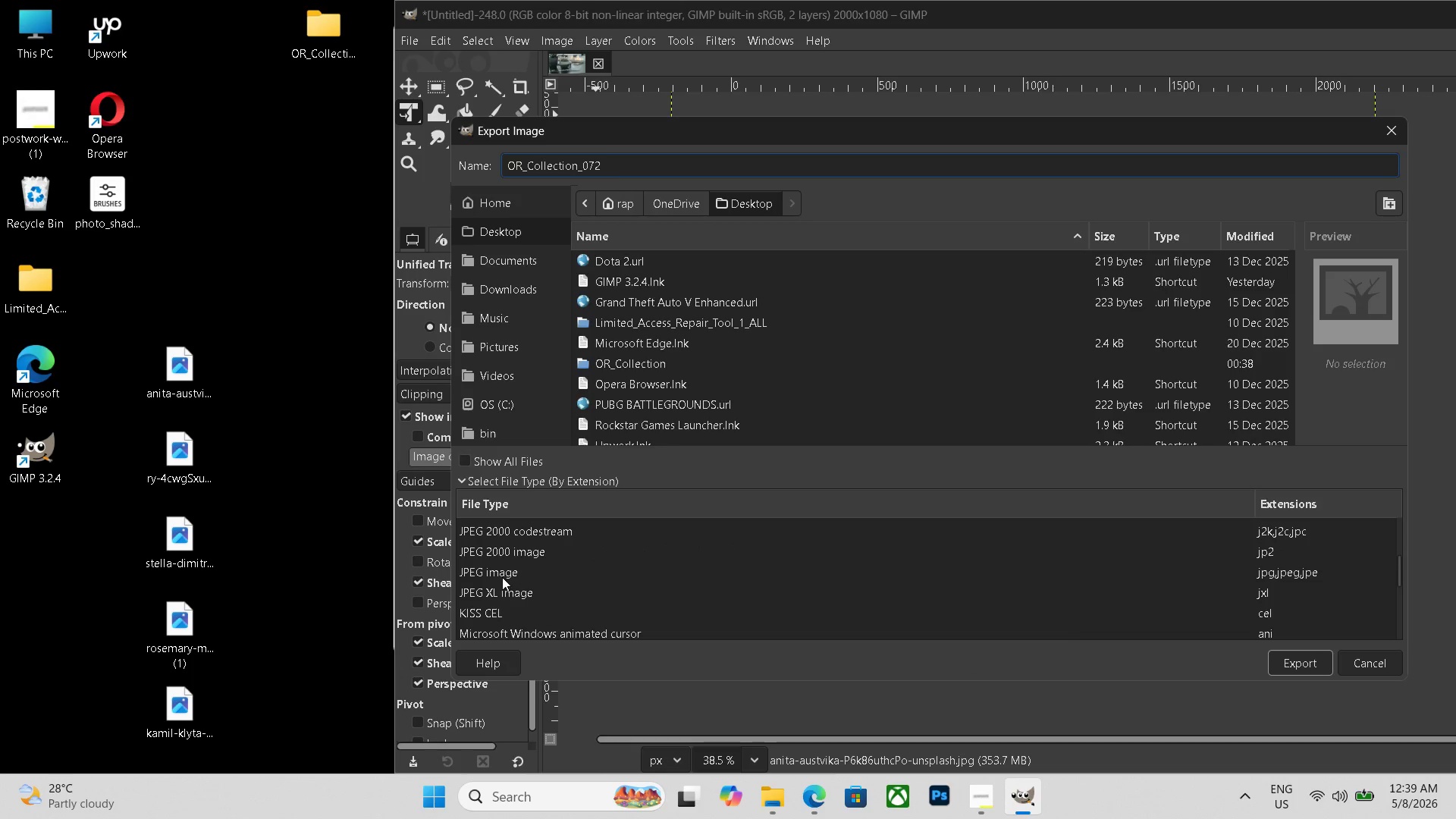 
left_click([502, 577])
 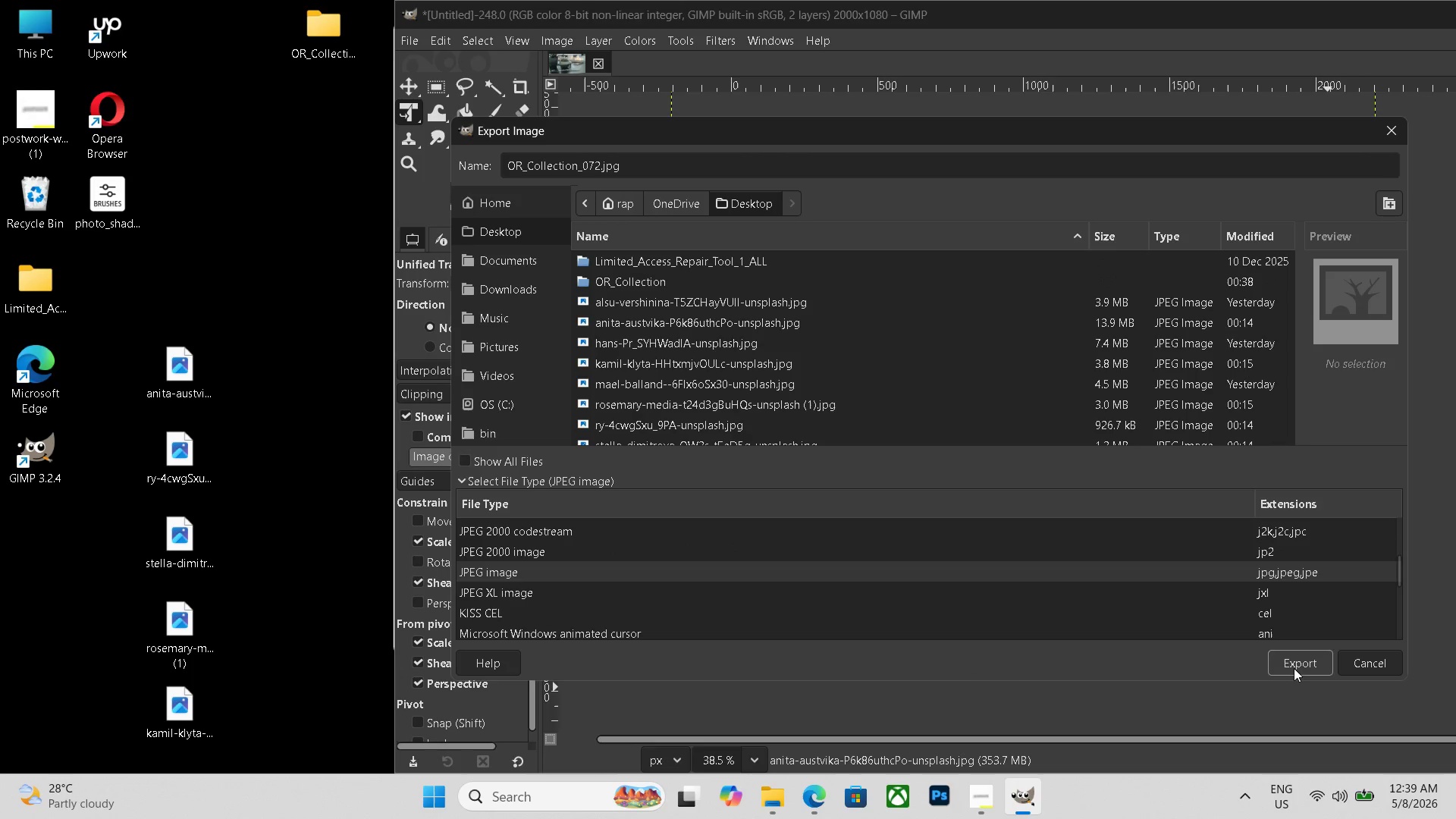 
left_click([1294, 668])
 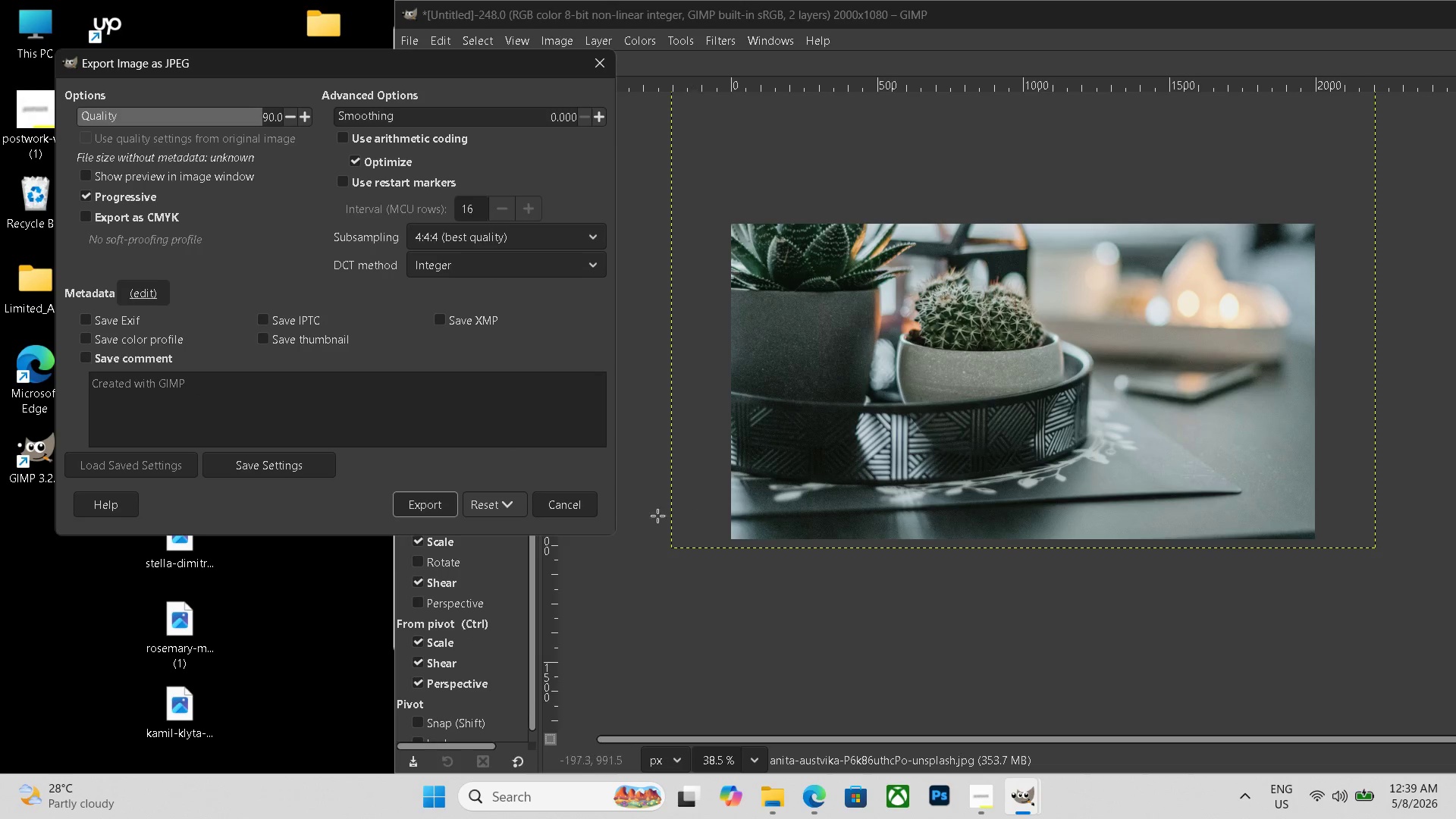 
left_click([431, 504])
 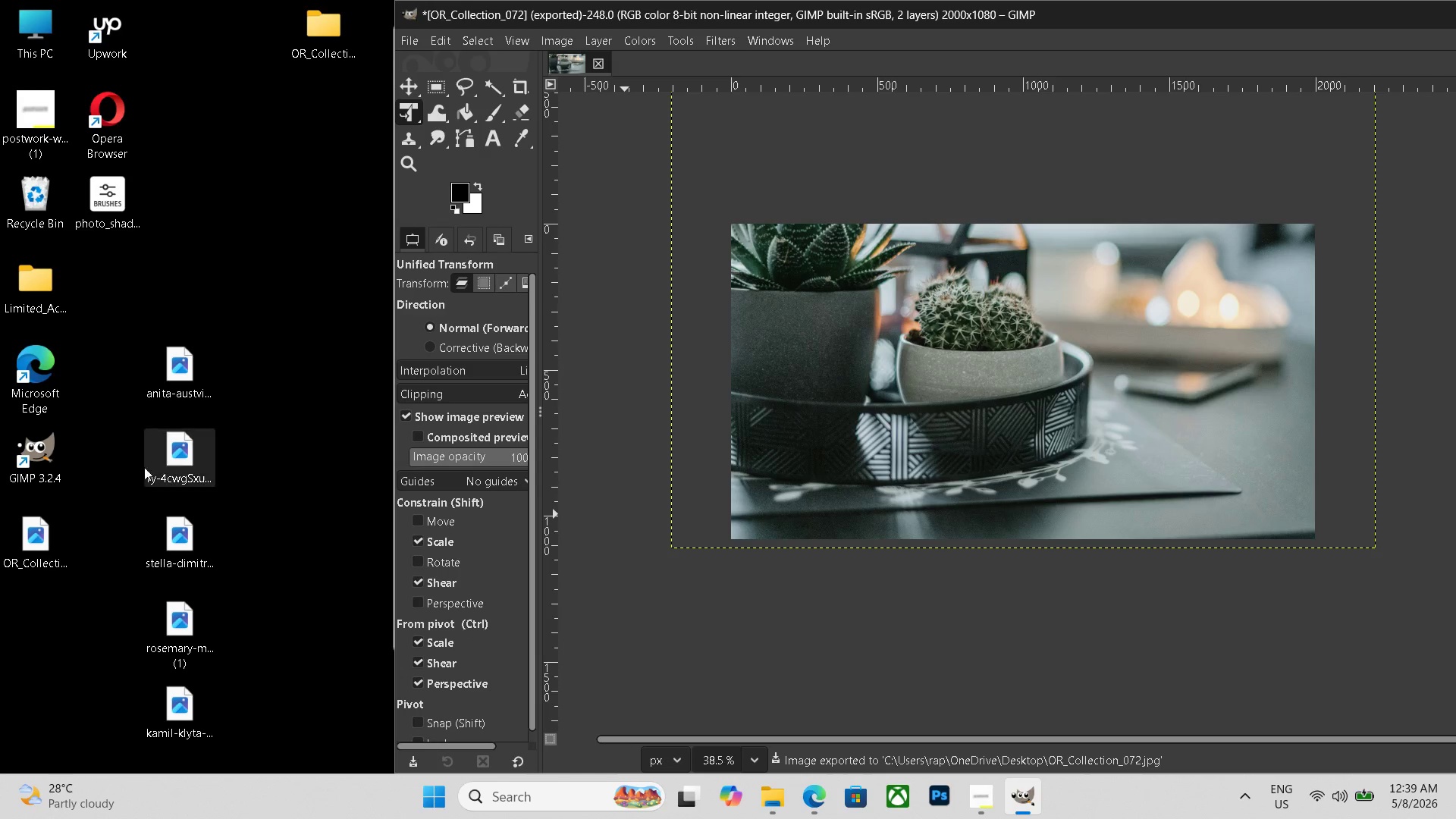 
left_click_drag(start_coordinate=[50, 535], to_coordinate=[323, 42])
 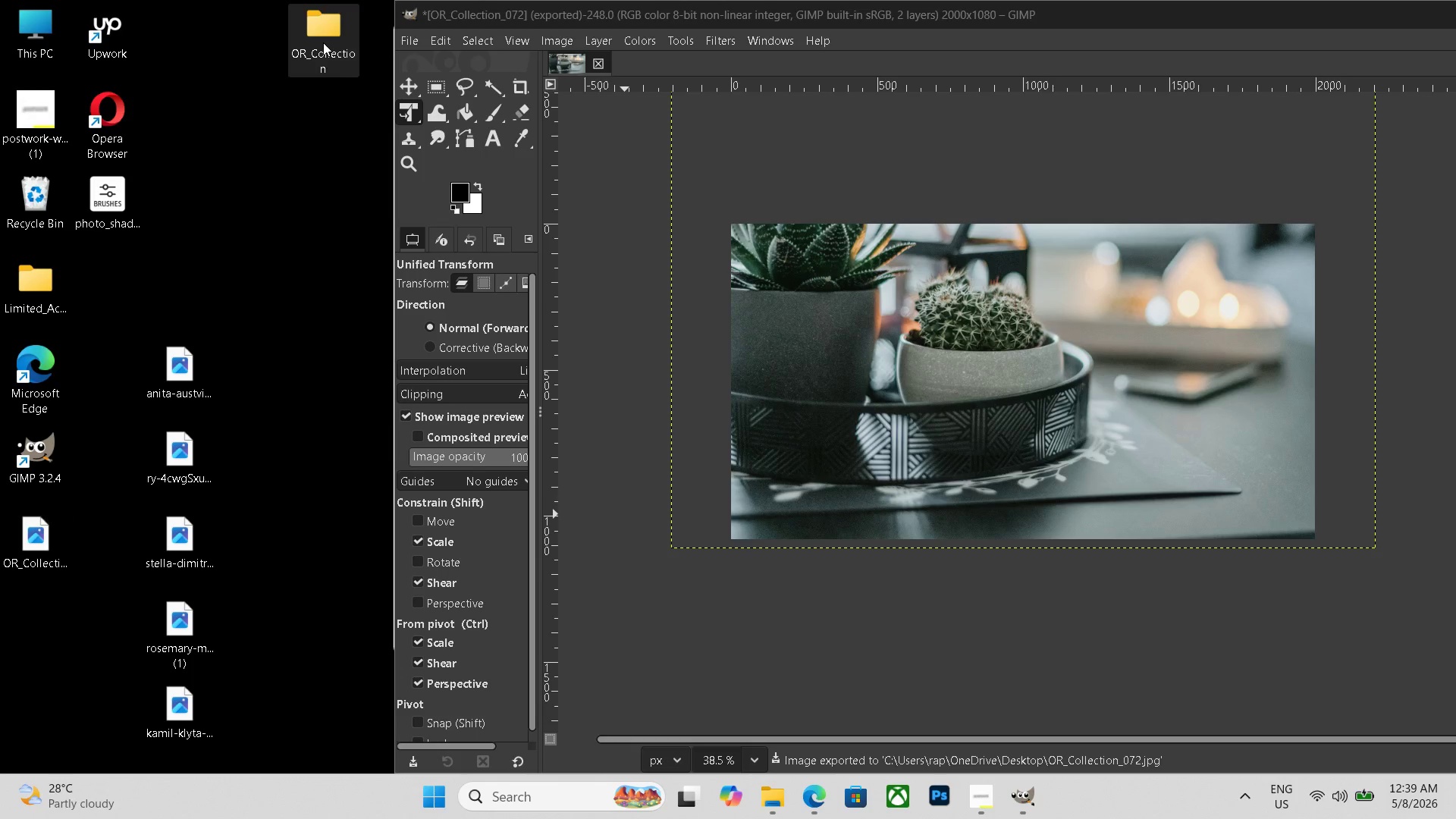 
left_click([323, 42])
 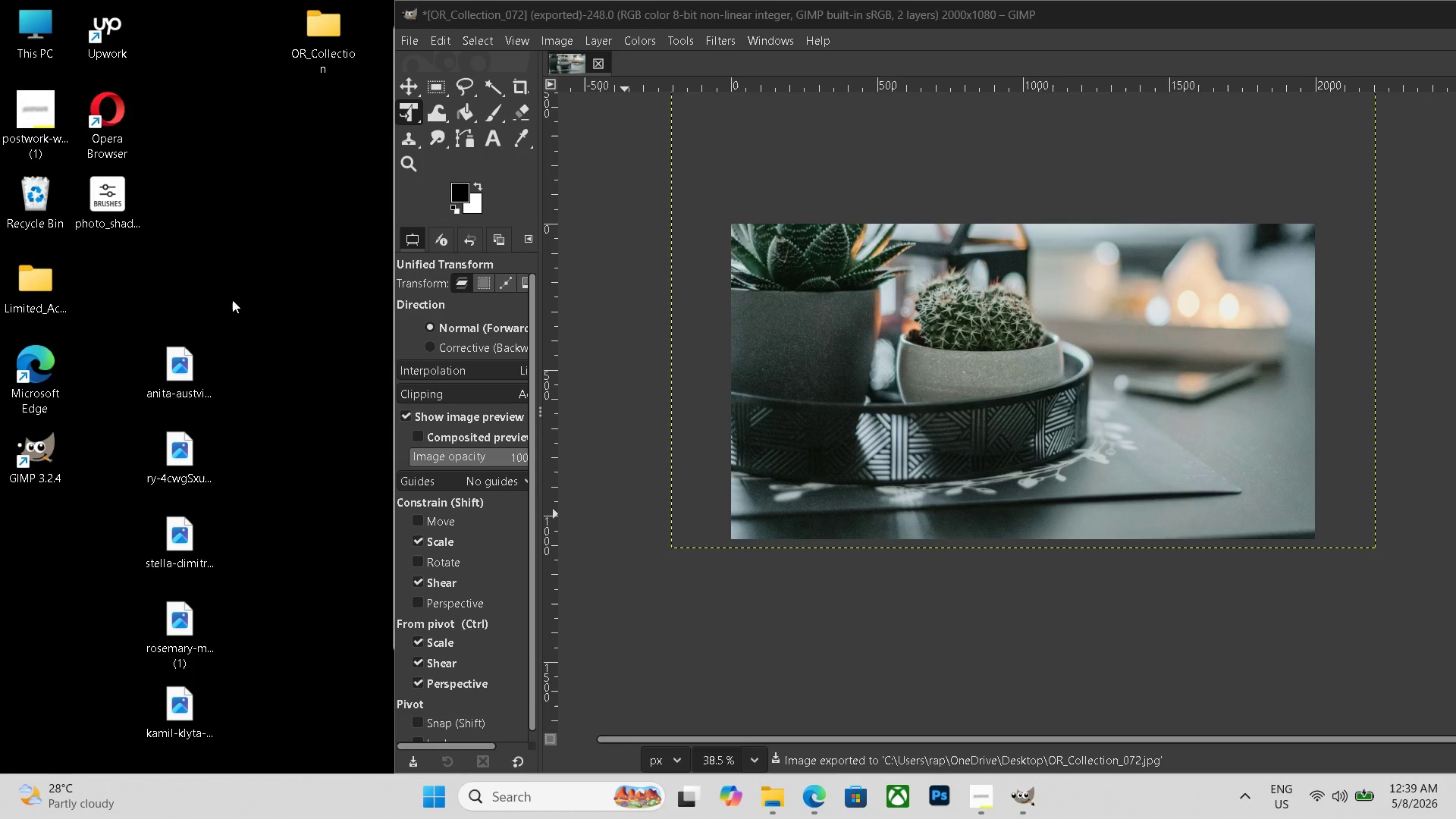 
left_click([196, 356])
 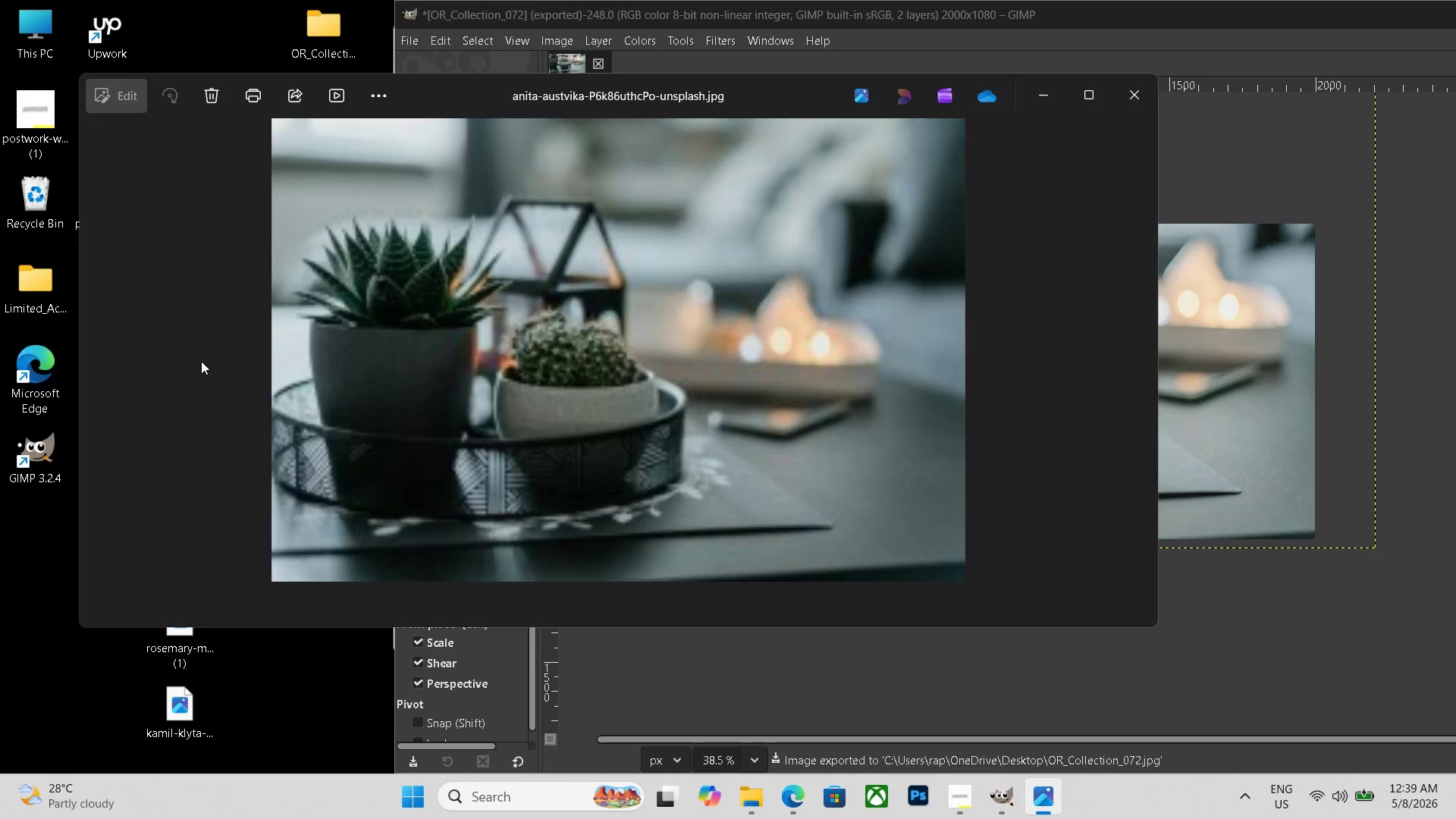 
key(Escape)
 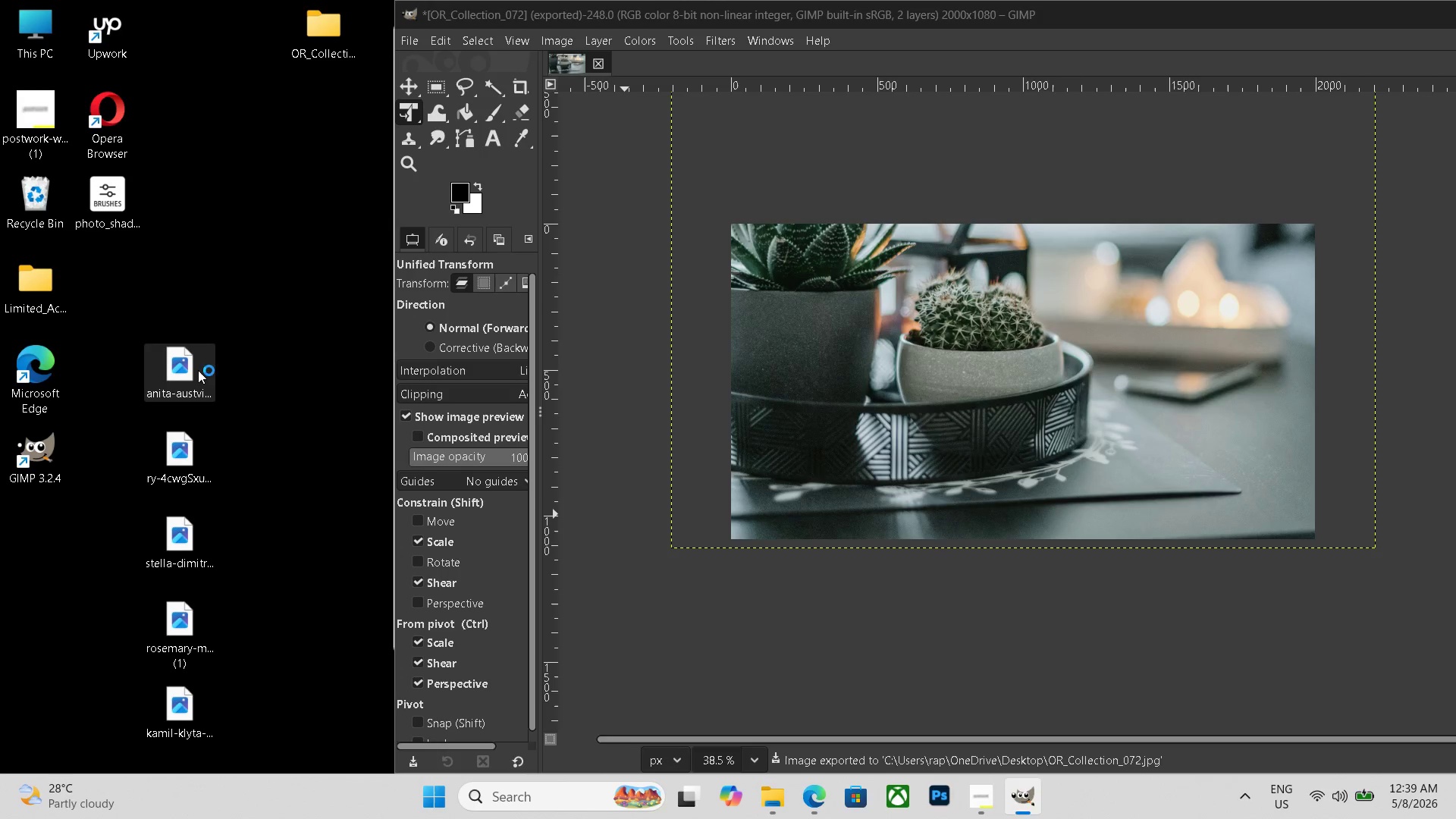 
left_click([198, 370])
 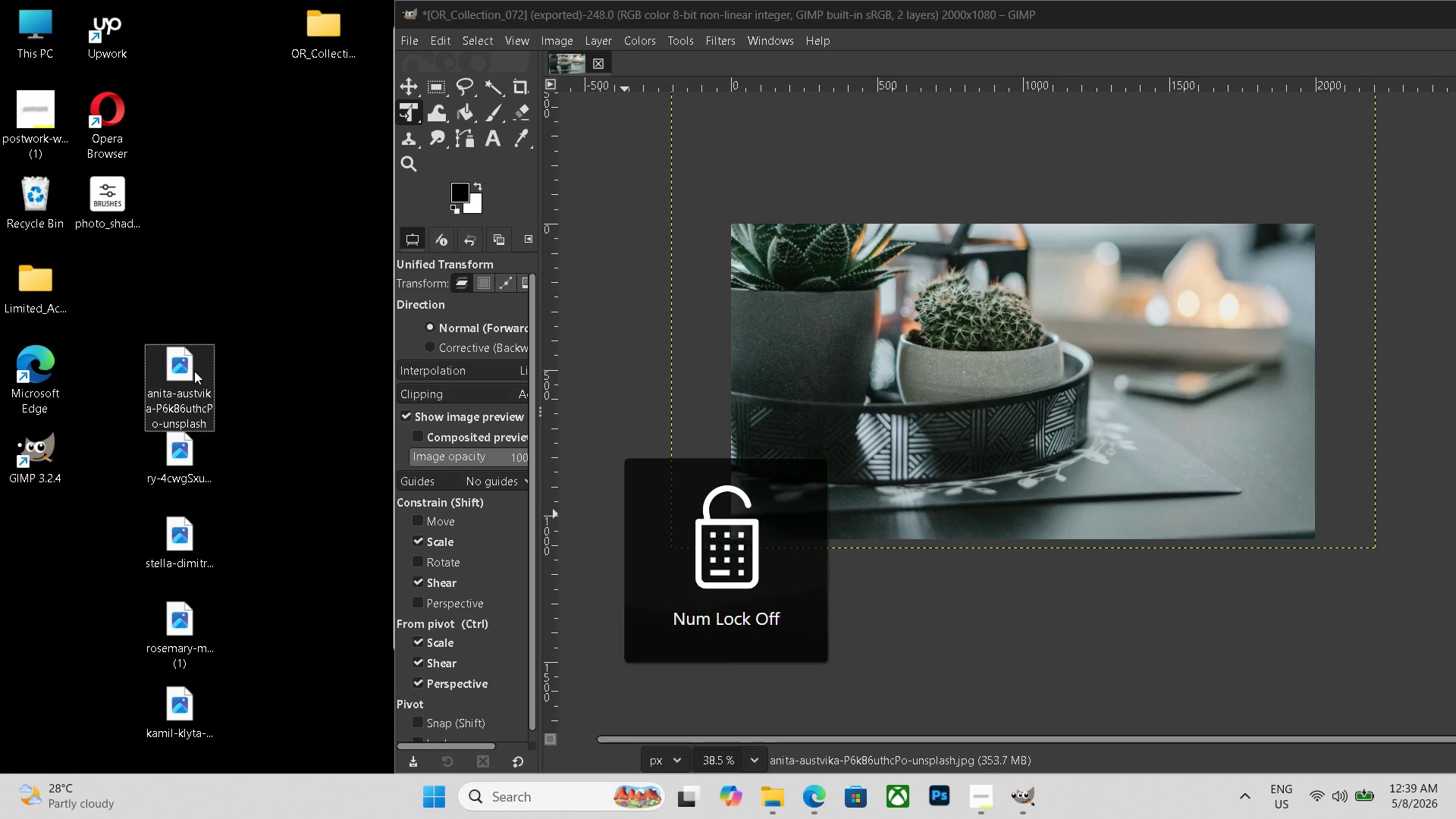 
key(NumLock)
 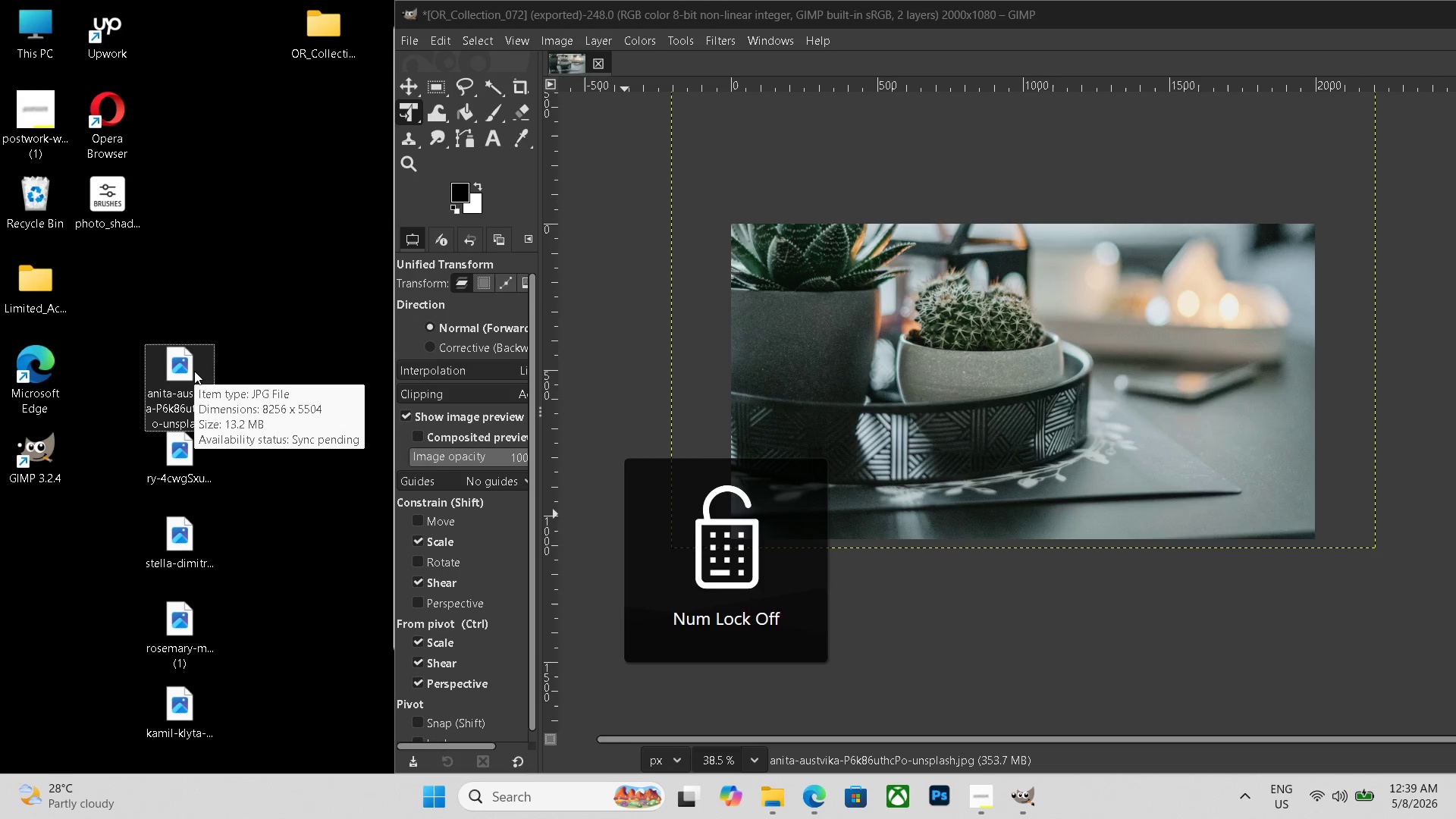 
key(NumLock)
 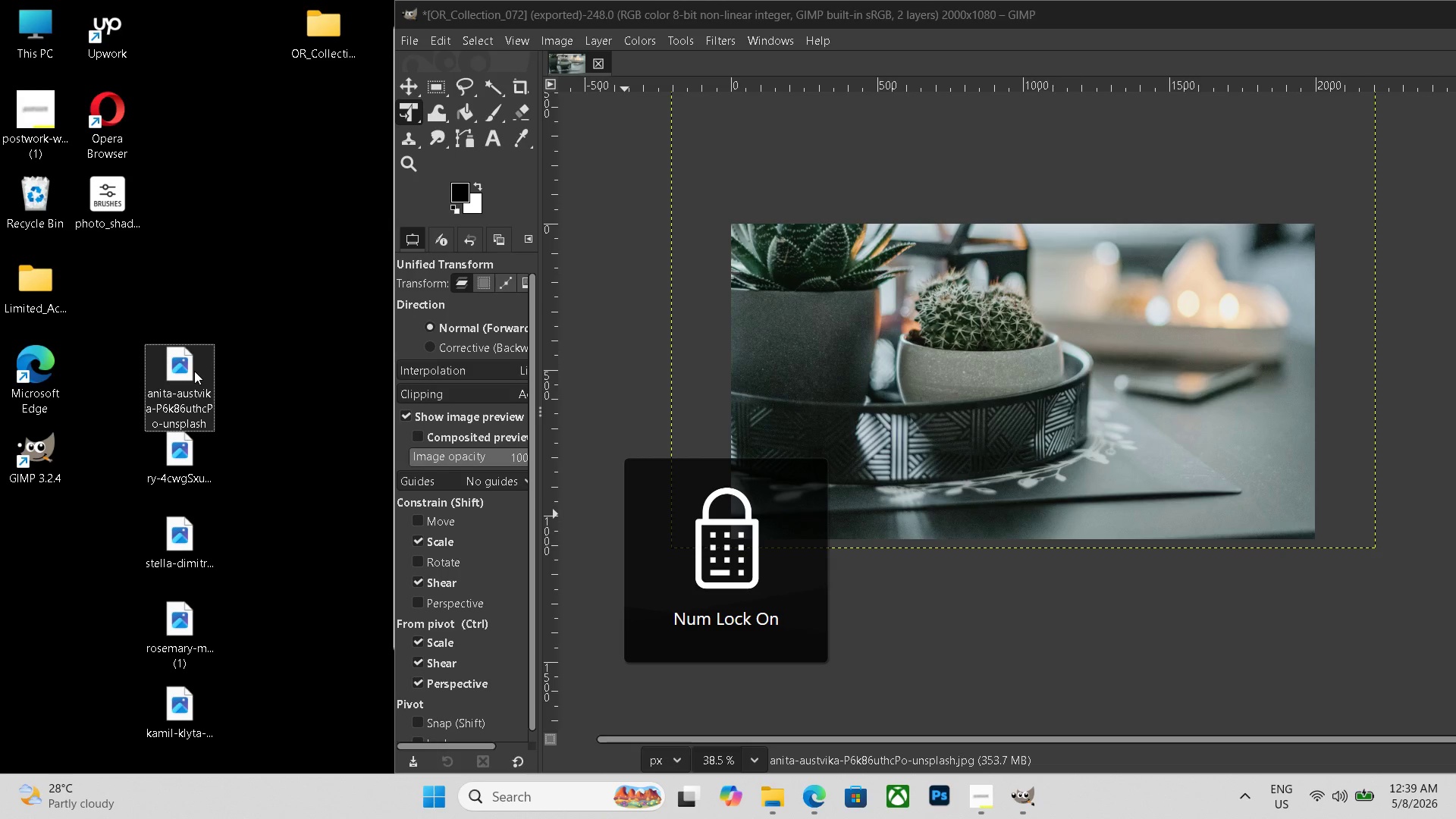 
left_click([194, 371])
 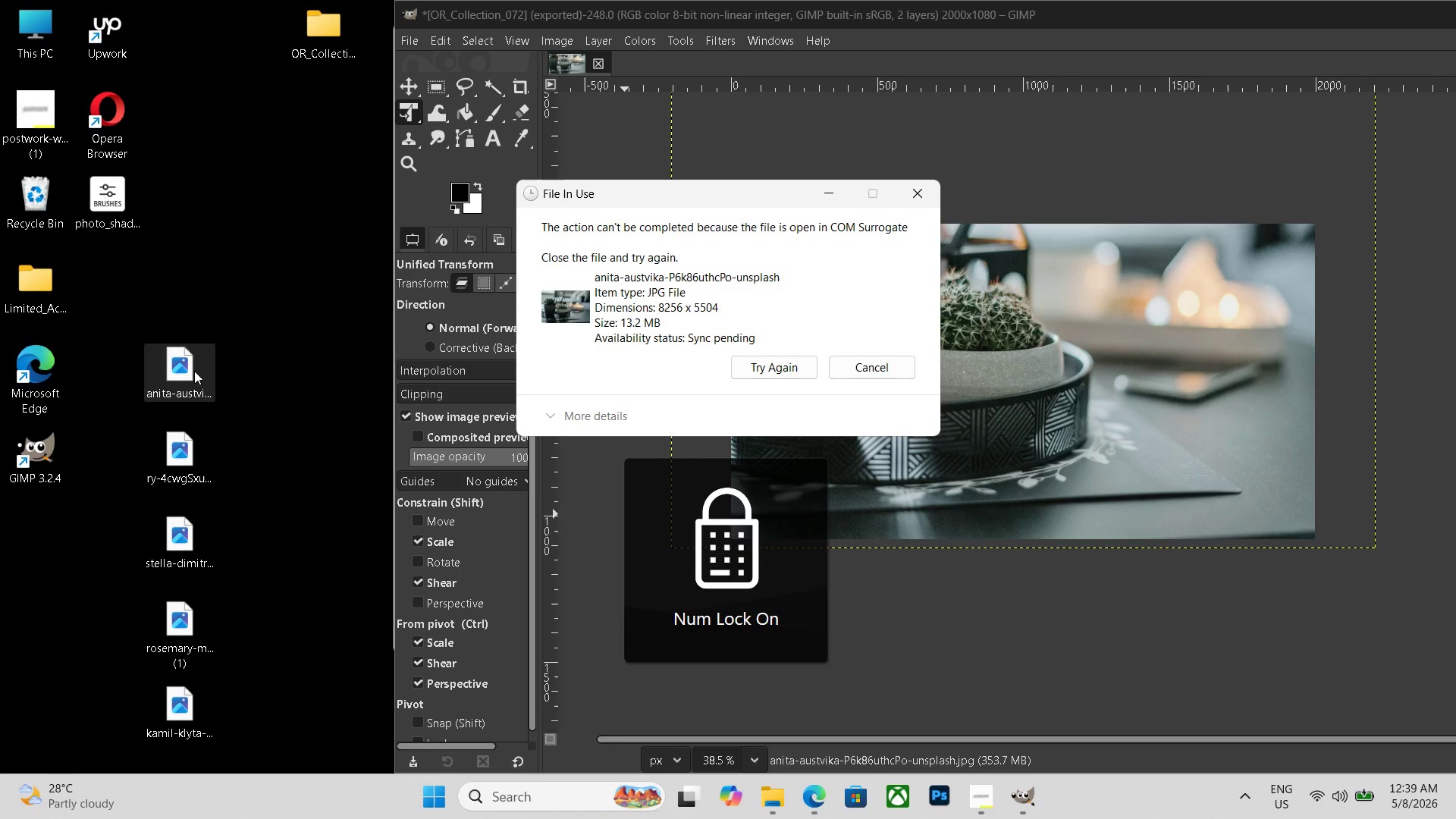 
key(Delete)
 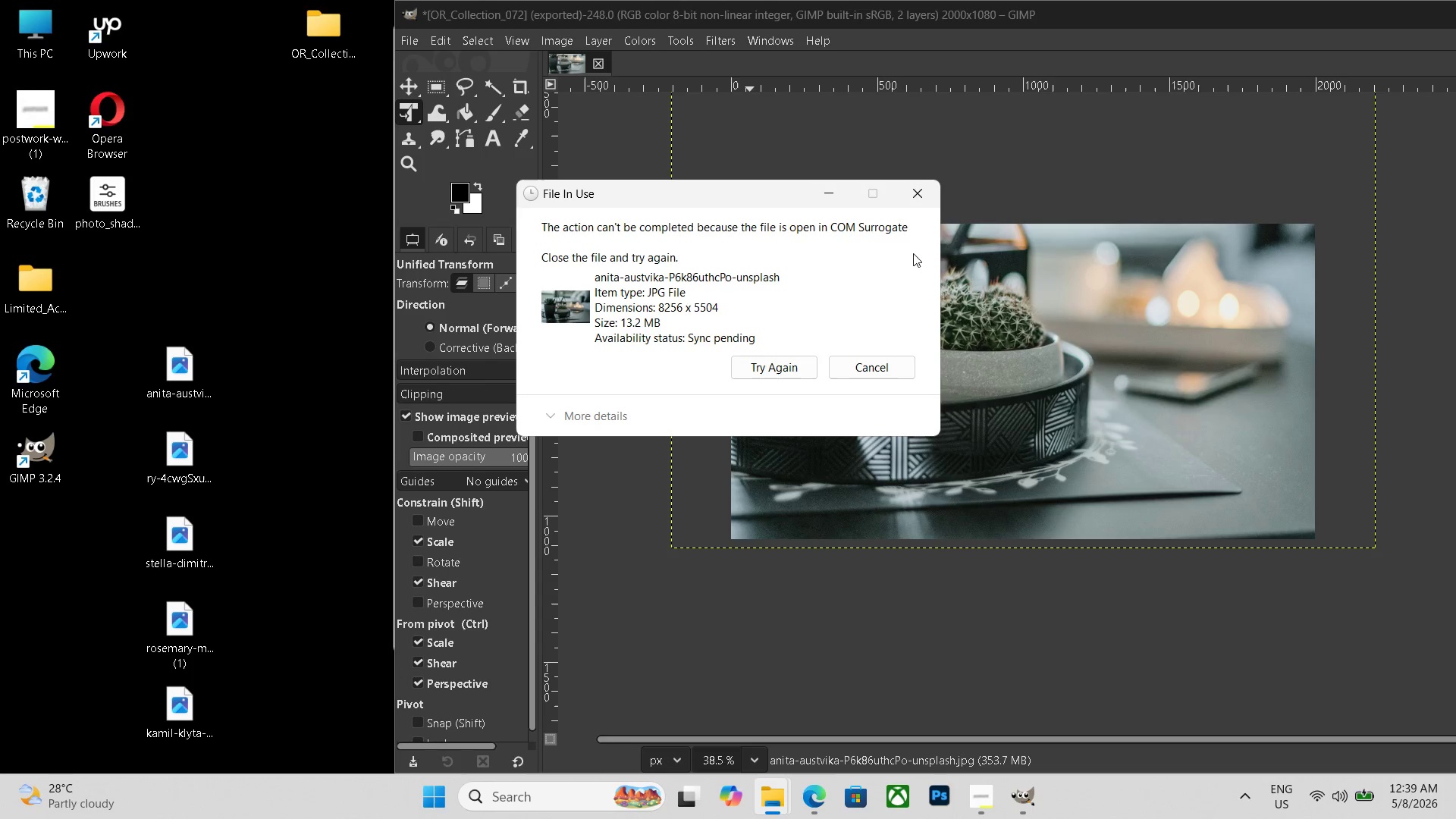 
left_click([916, 202])
 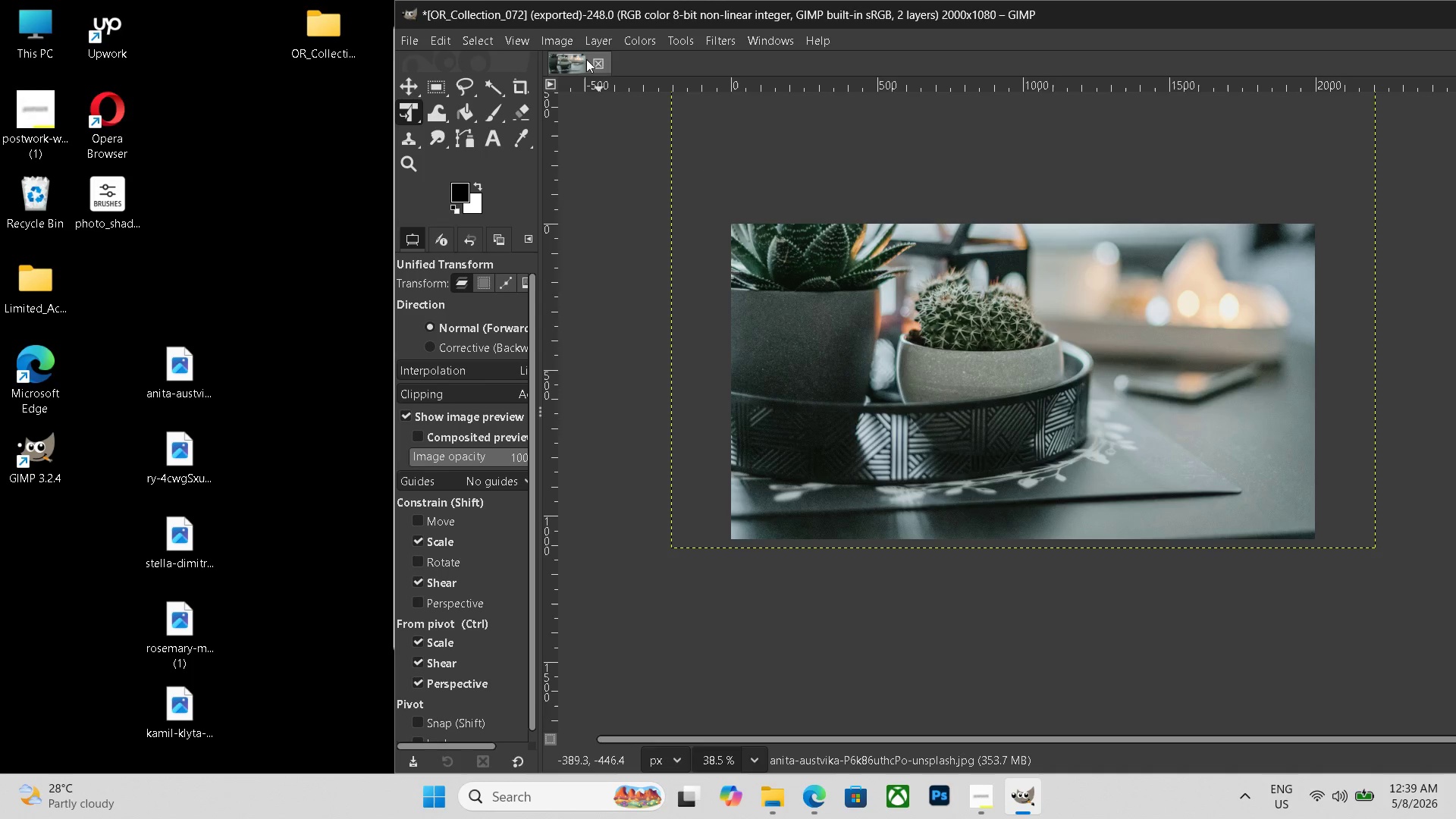 
left_click([603, 59])
 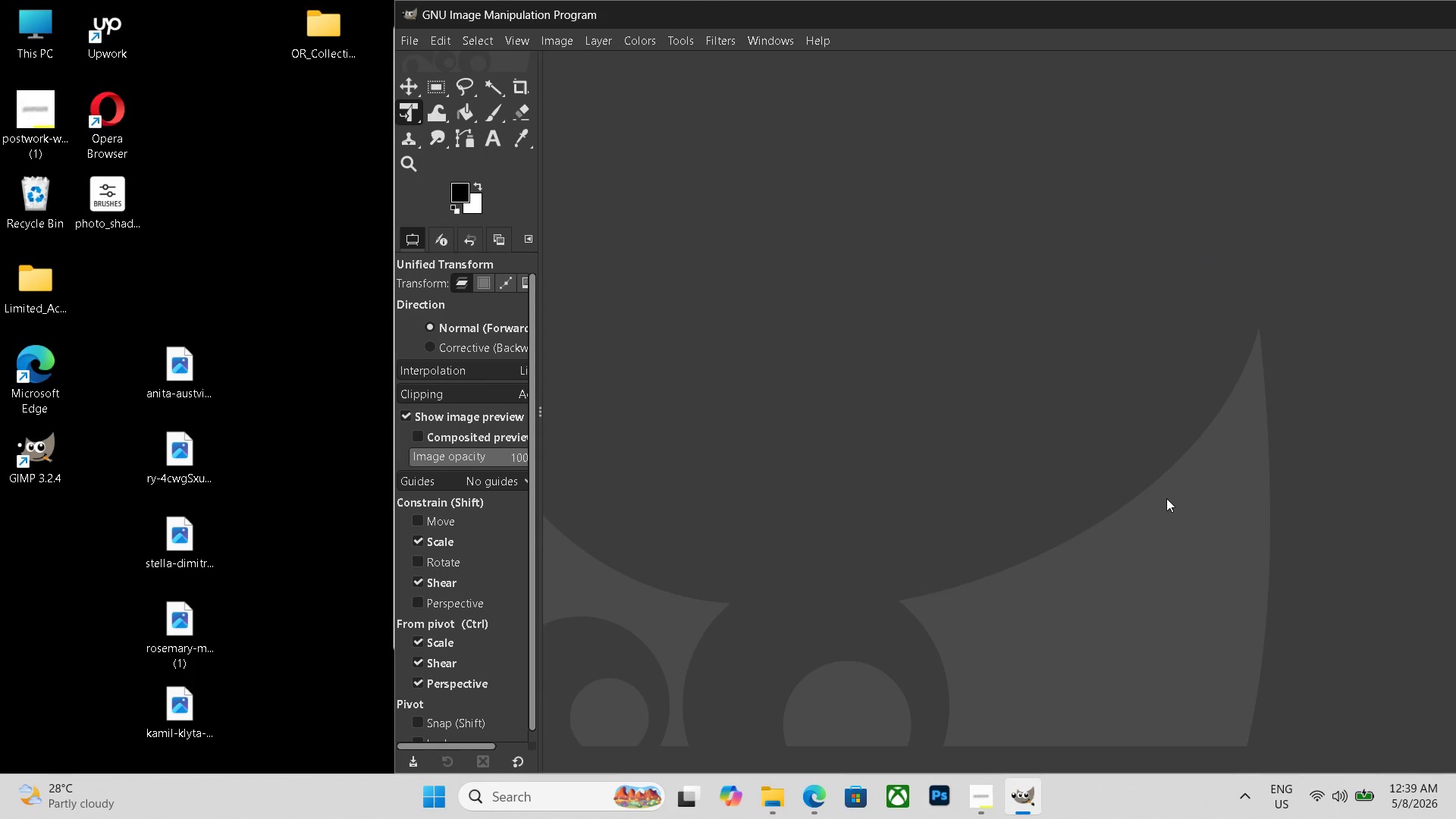 
key(Control+N)
 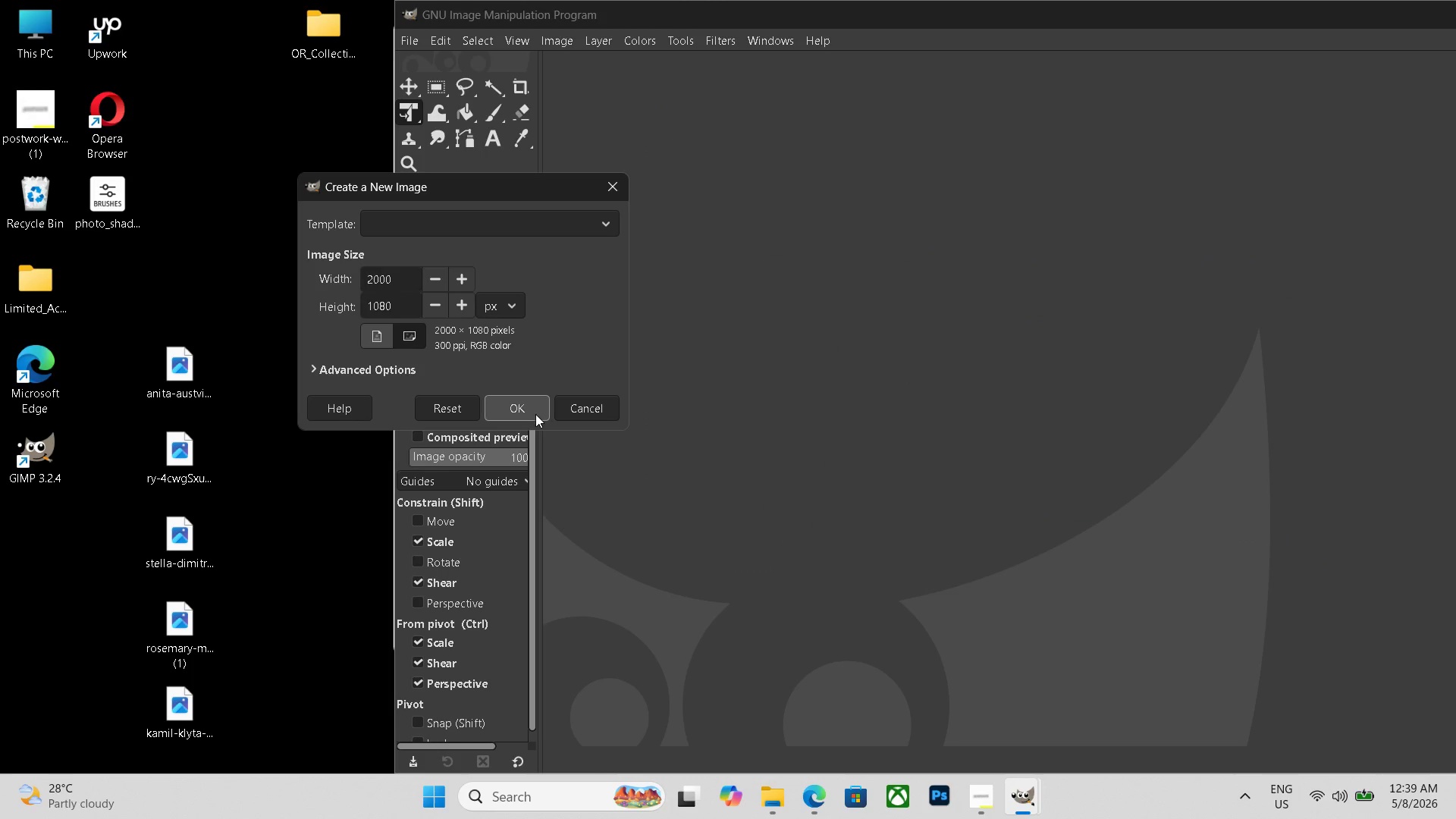 
left_click([533, 407])
 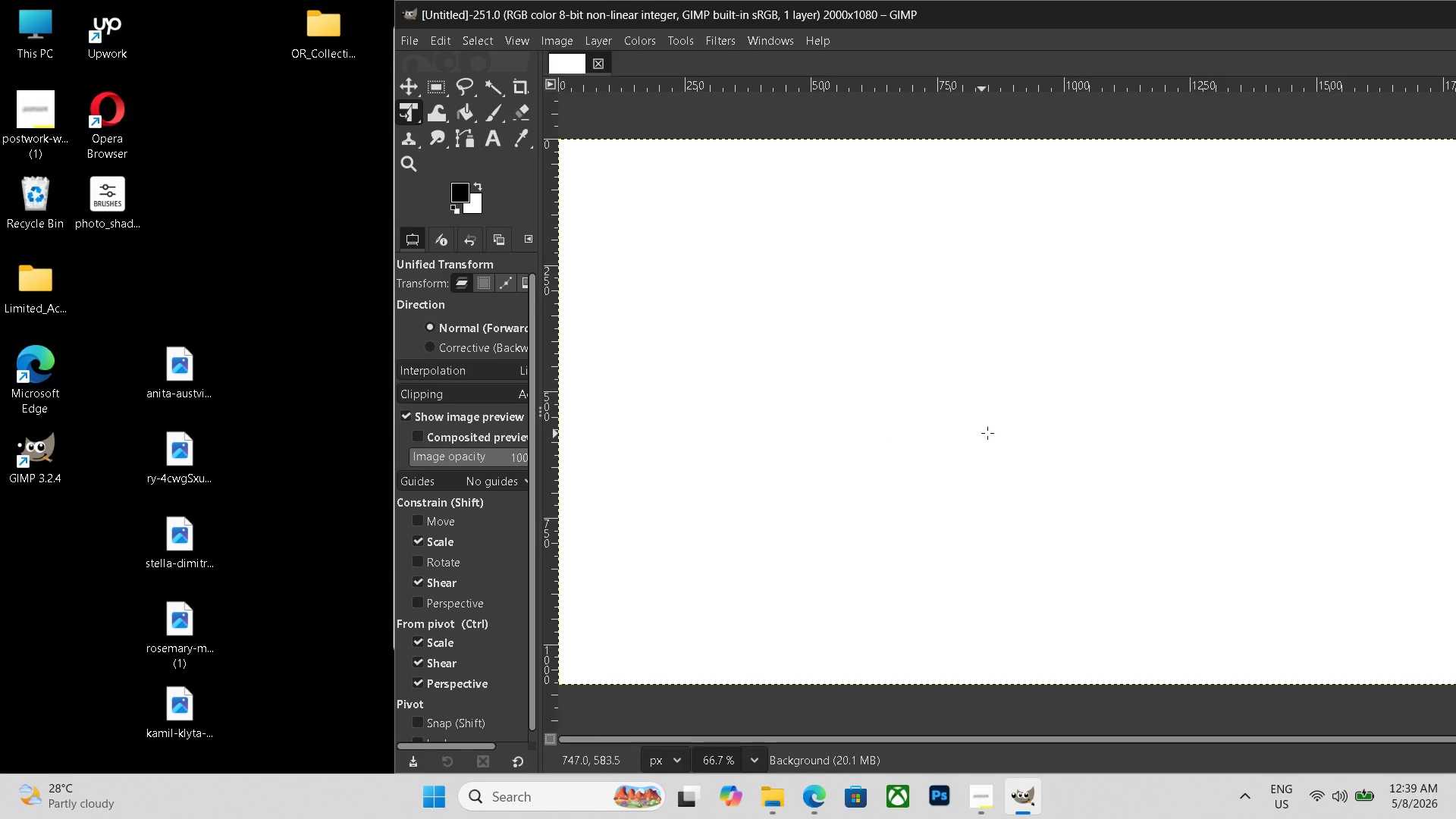 
hold_key(key=ControlLeft, duration=0.75)
scroll: coordinate [992, 432], scroll_direction: down, amount: 5.0
 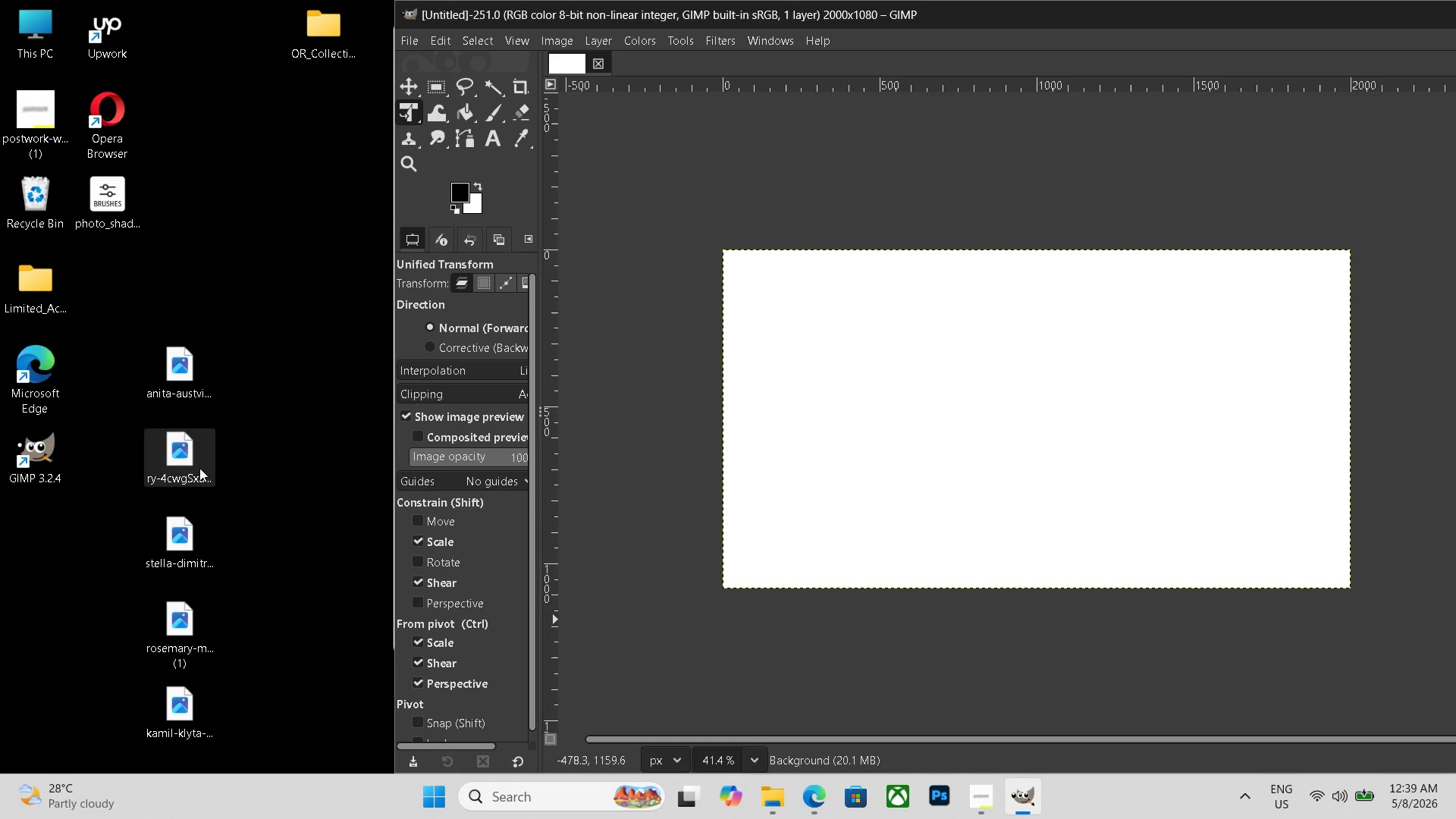 
left_click_drag(start_coordinate=[199, 468], to_coordinate=[933, 429])
 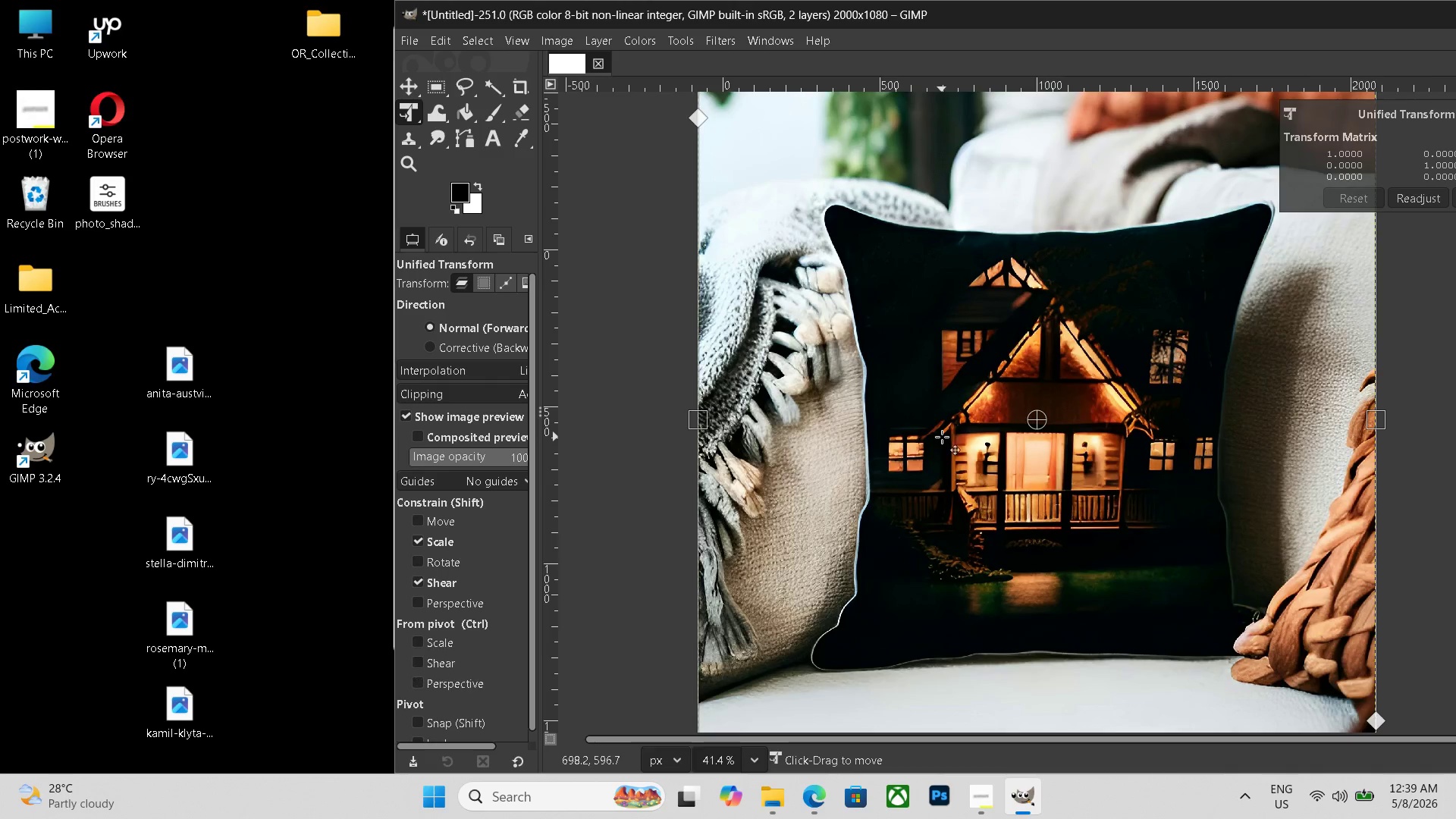 
hold_key(key=ControlLeft, duration=0.81)
scroll: coordinate [964, 485], scroll_direction: down, amount: 12.0
 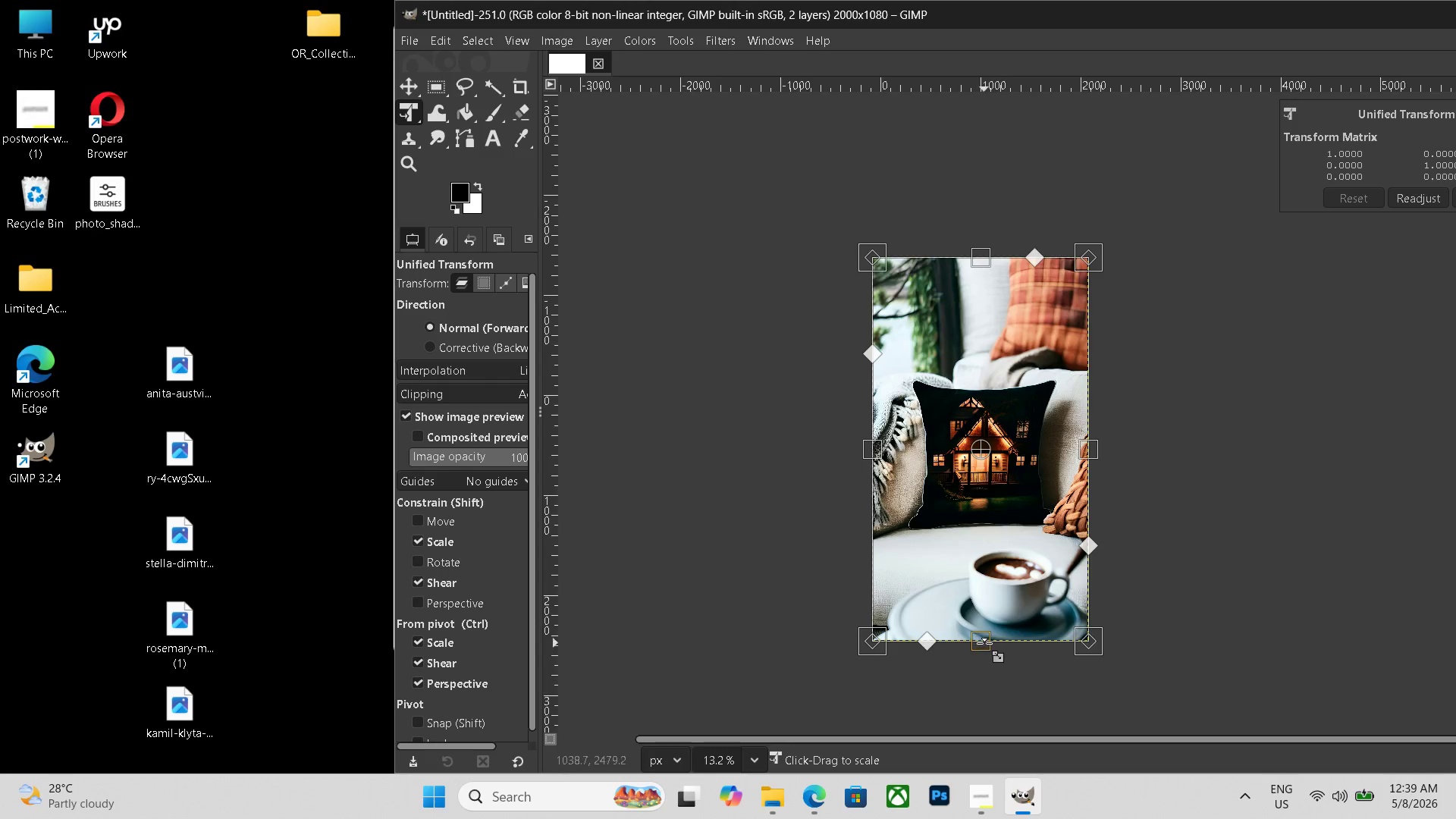 
left_click_drag(start_coordinate=[984, 642], to_coordinate=[999, 617])
 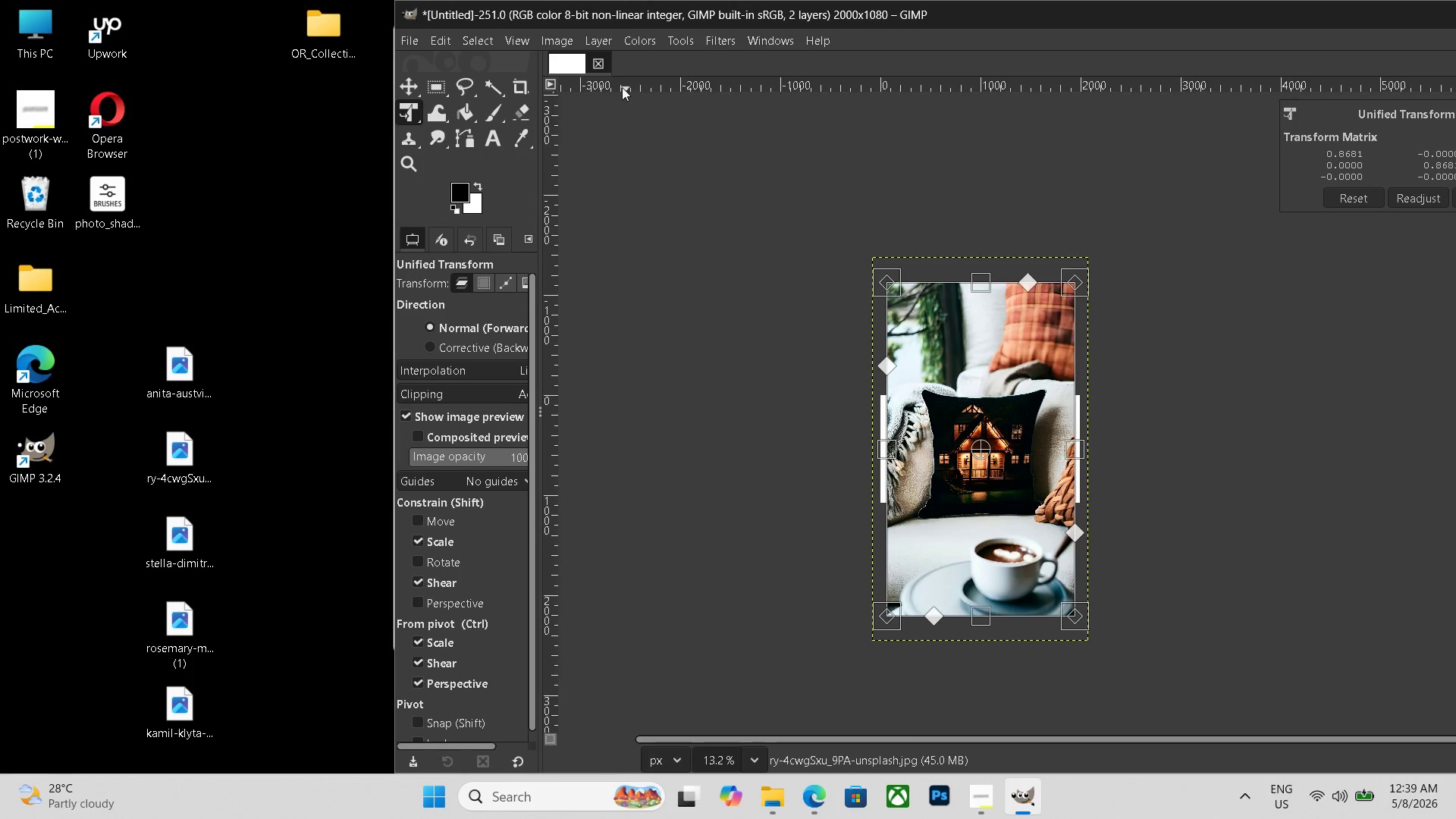 
left_click([601, 64])
 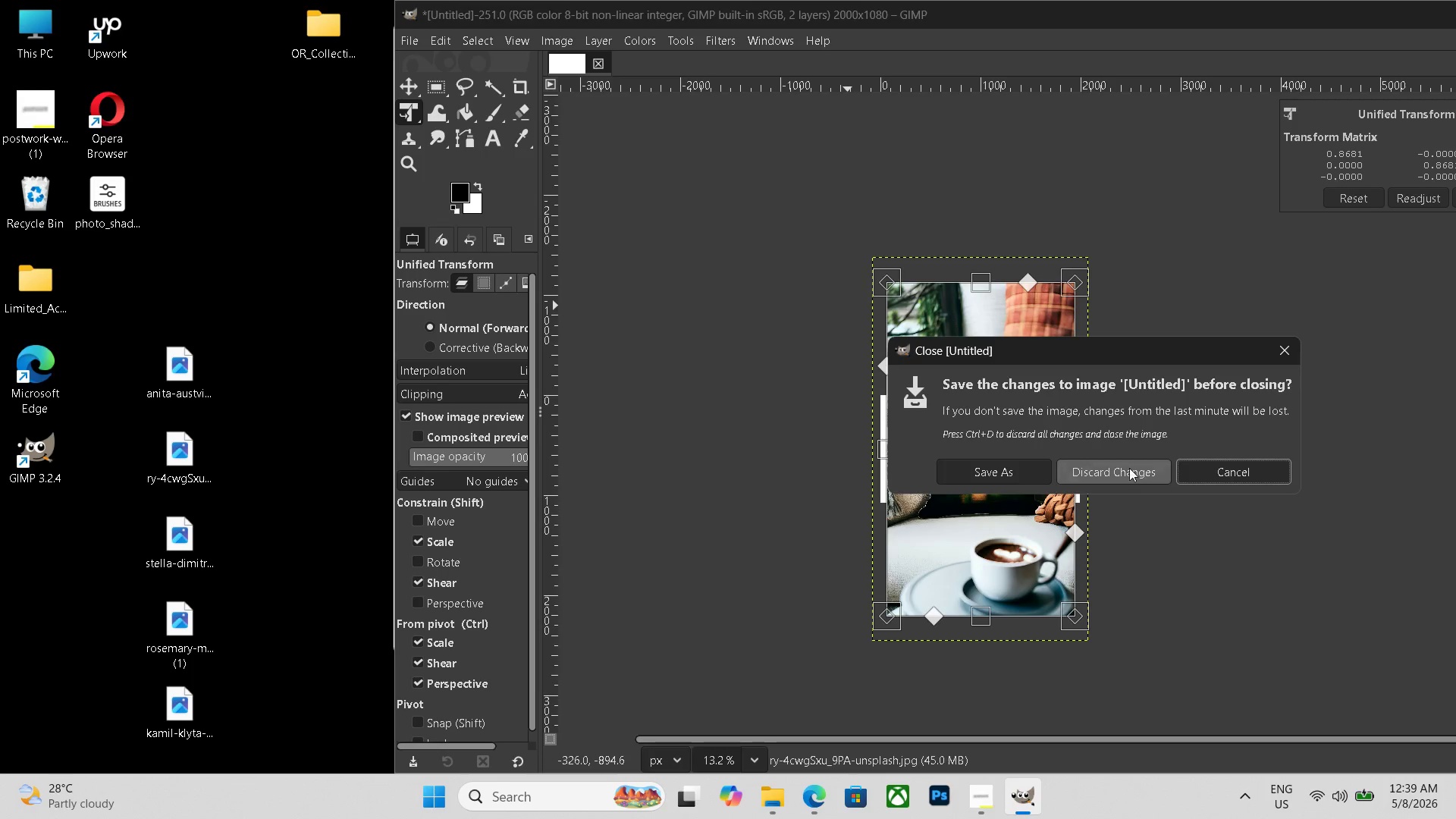 
left_click([1129, 468])
 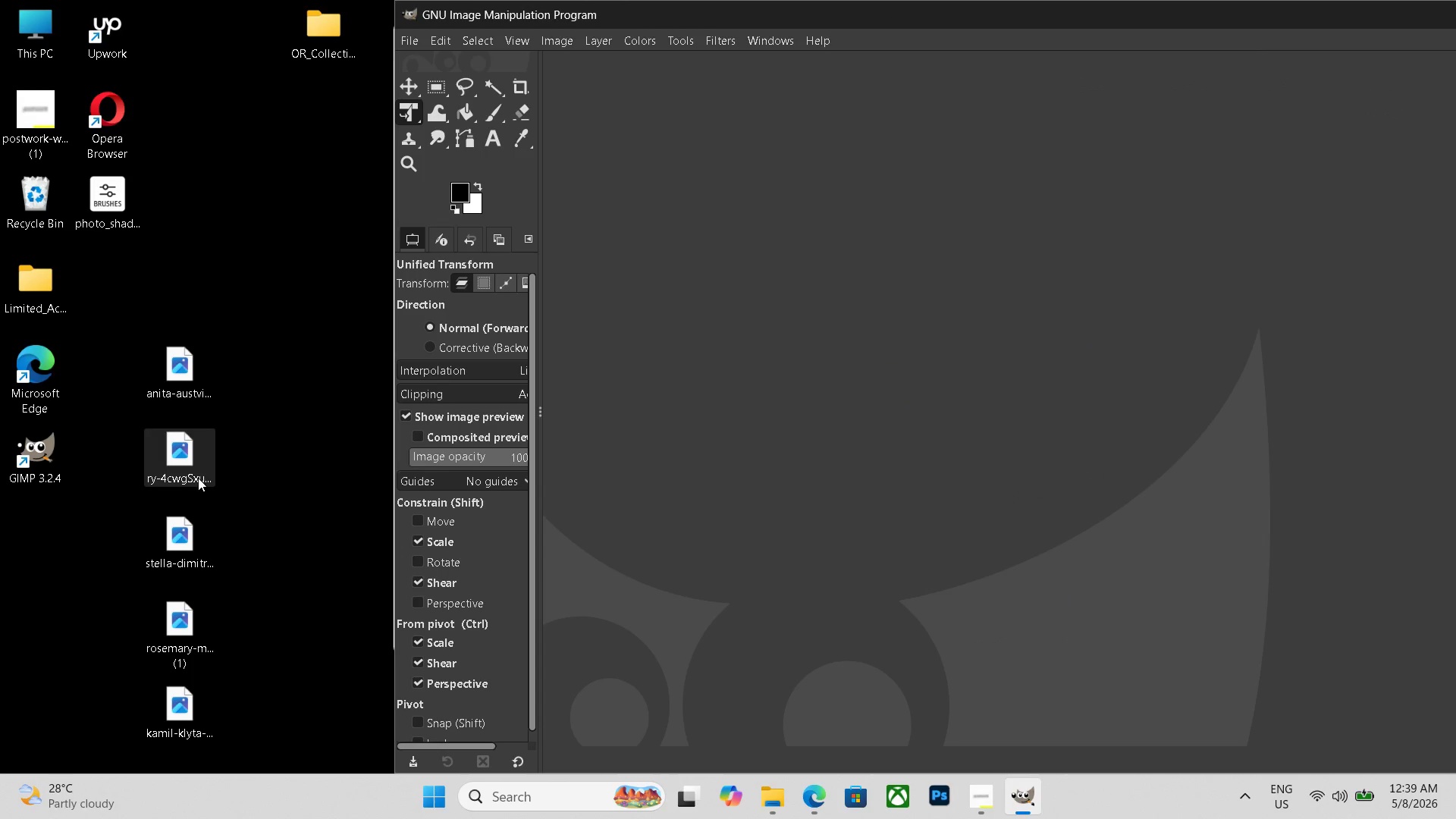 
left_click([198, 478])
 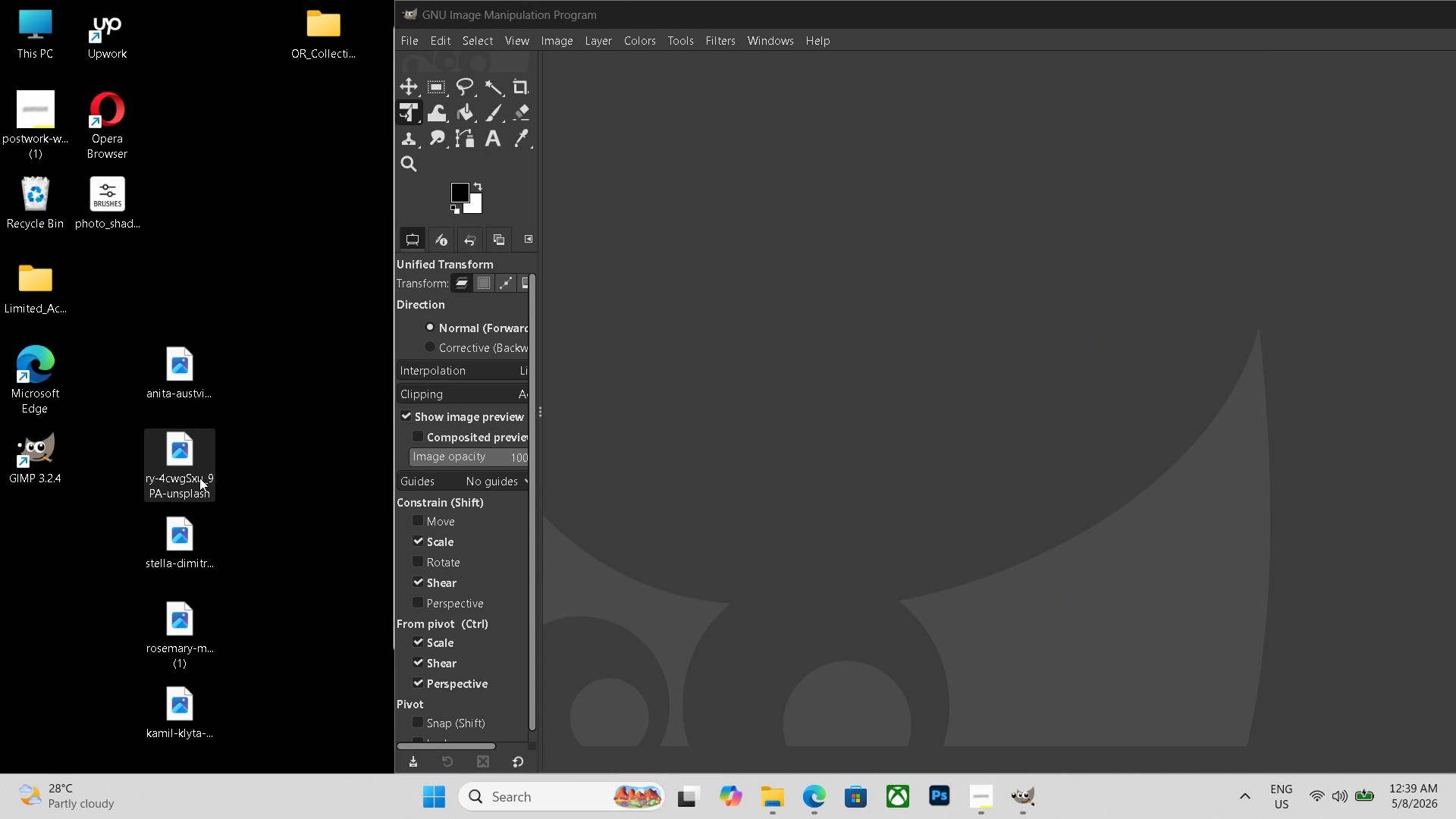 
key(Delete)
 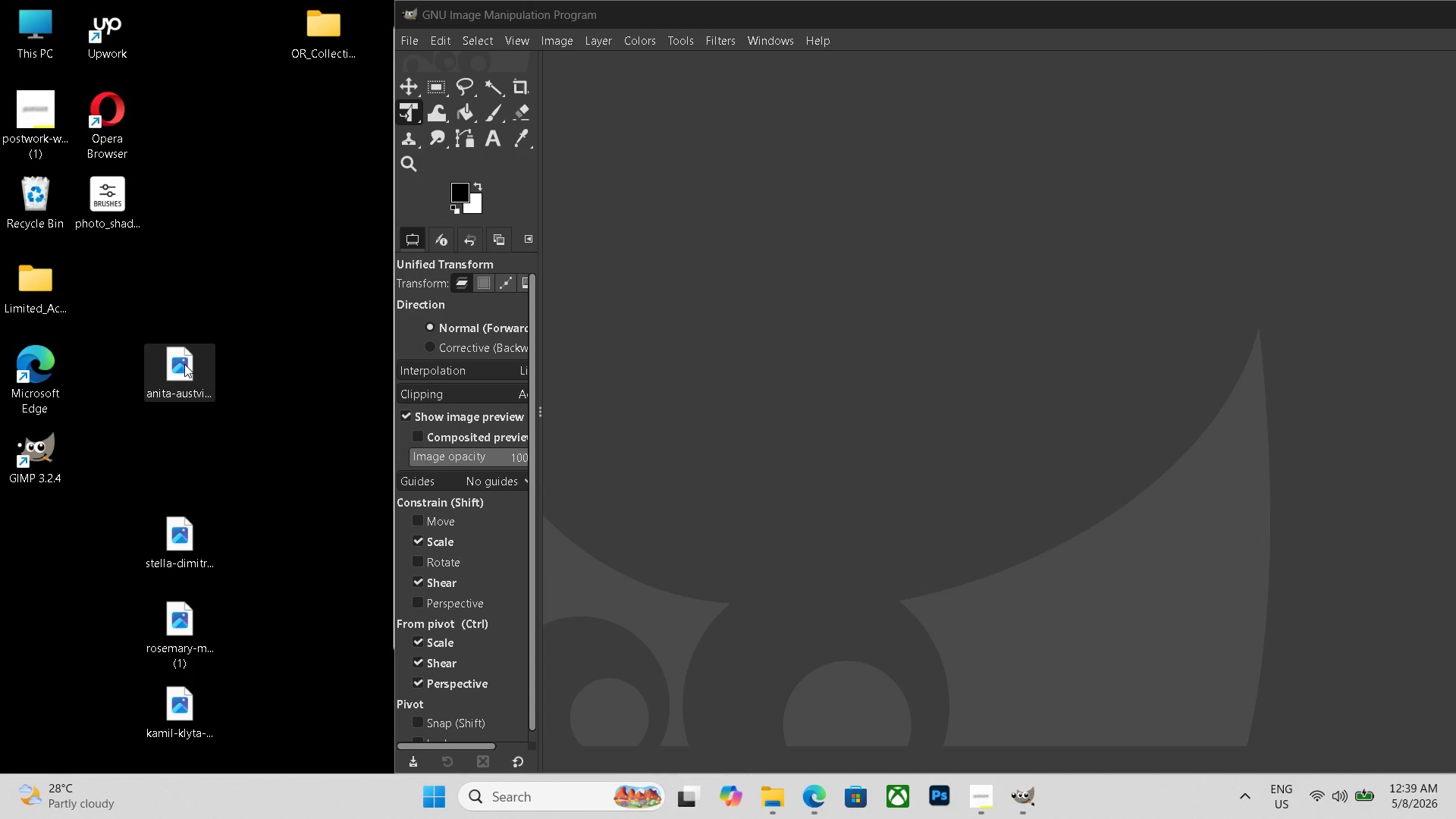 
left_click([184, 364])
 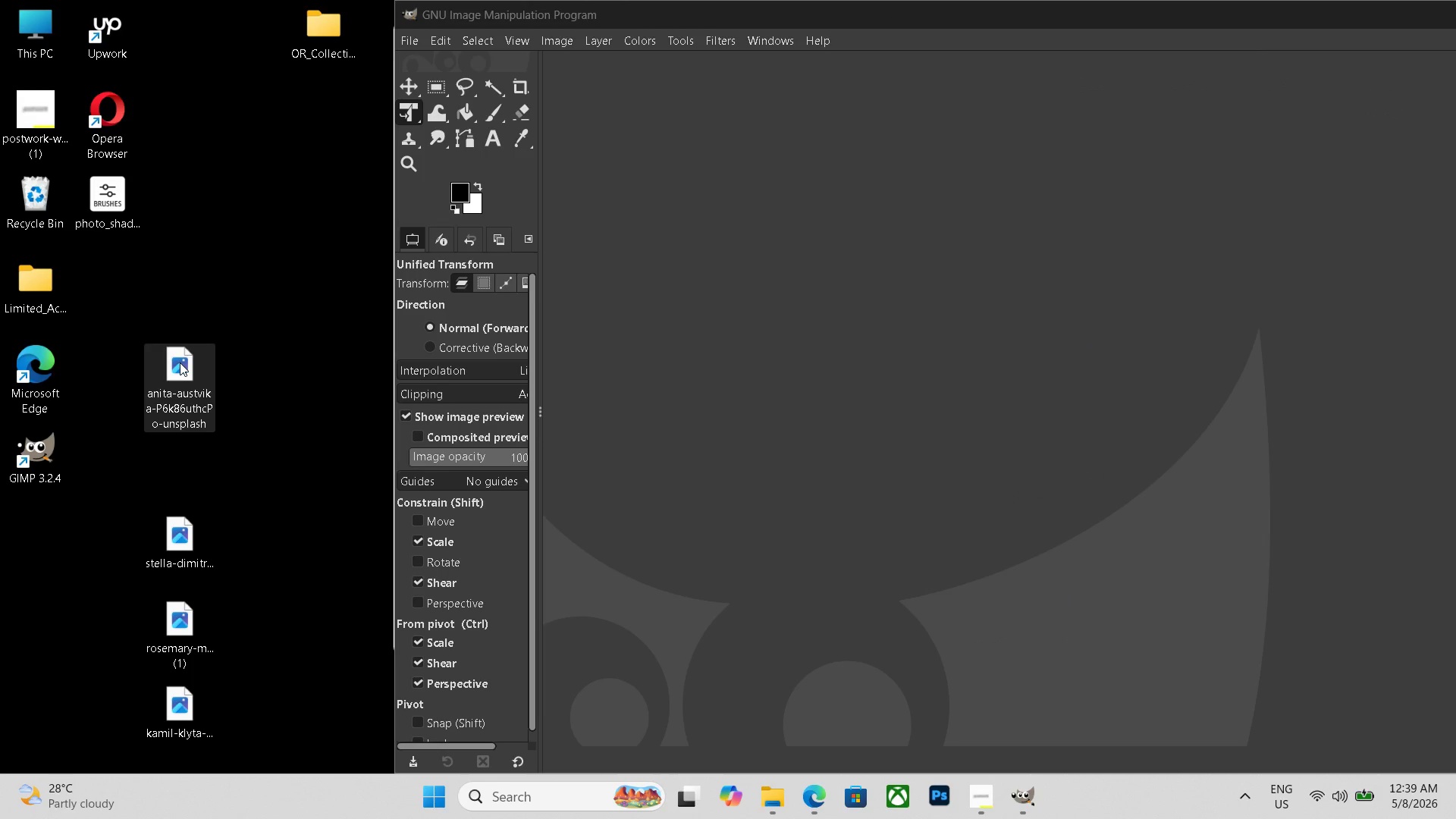 
key(Delete)
 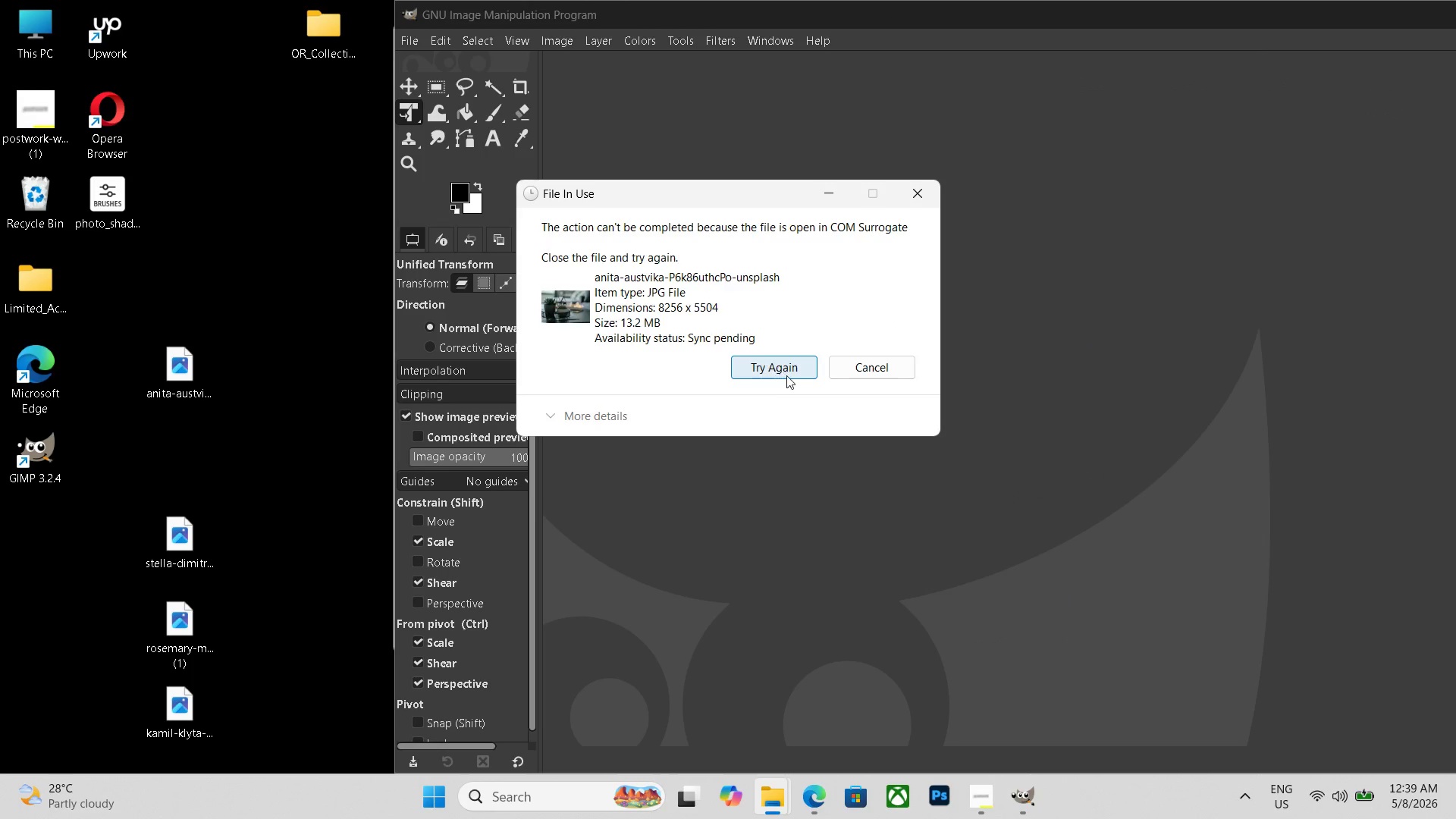 
left_click([791, 370])
 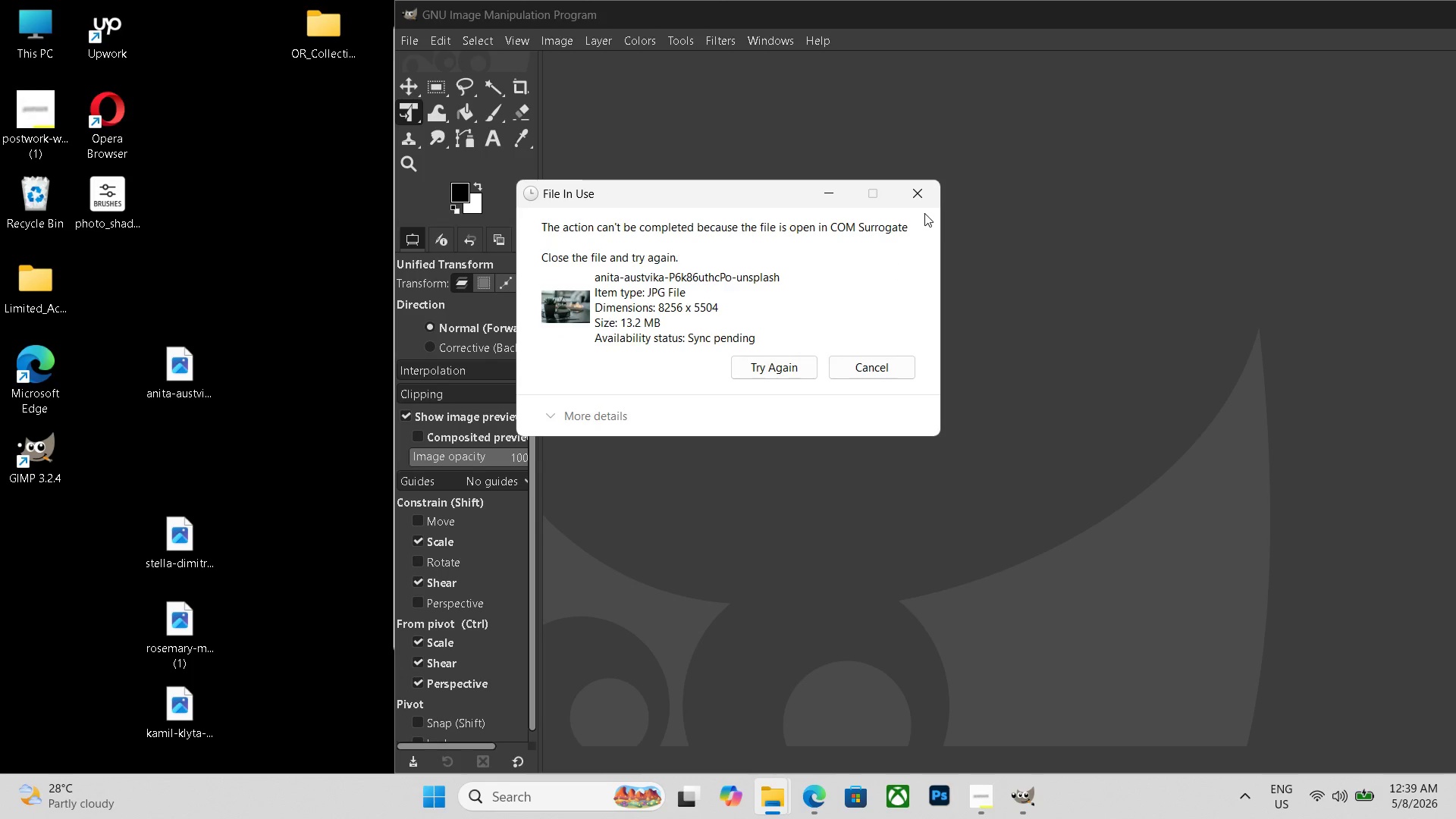 
left_click([921, 188])
 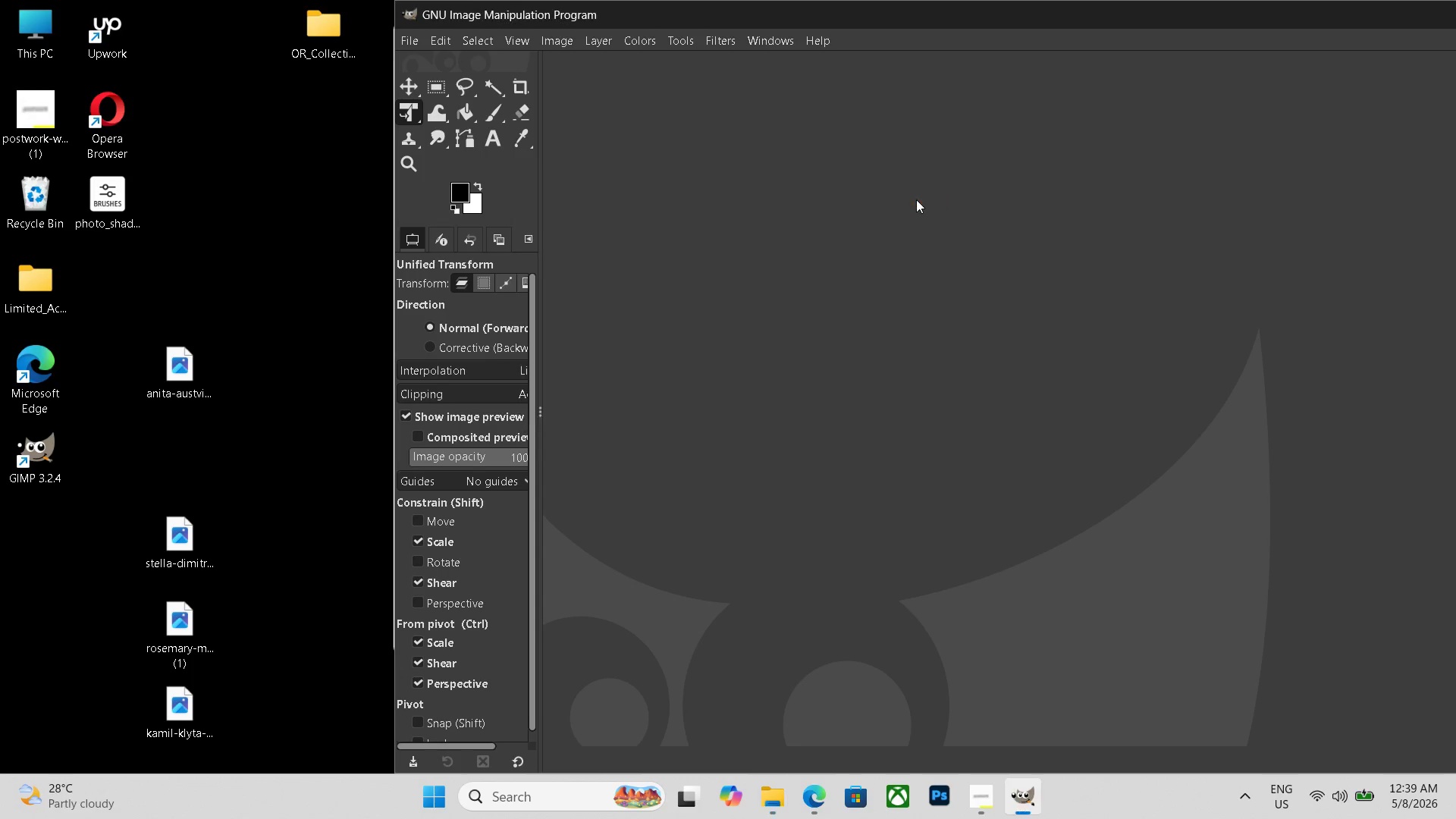 
left_click([916, 199])
 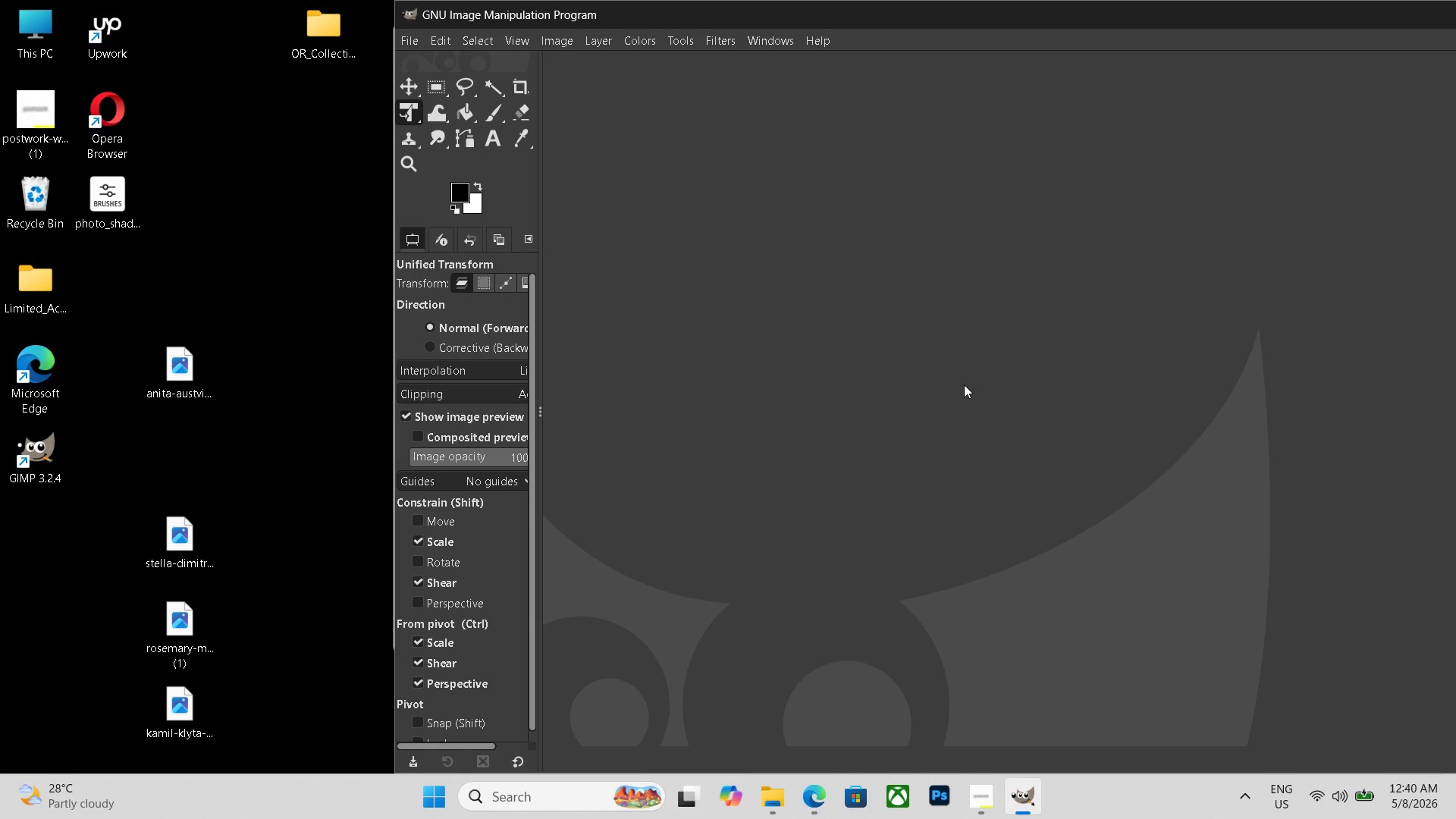 
left_click([964, 384])
 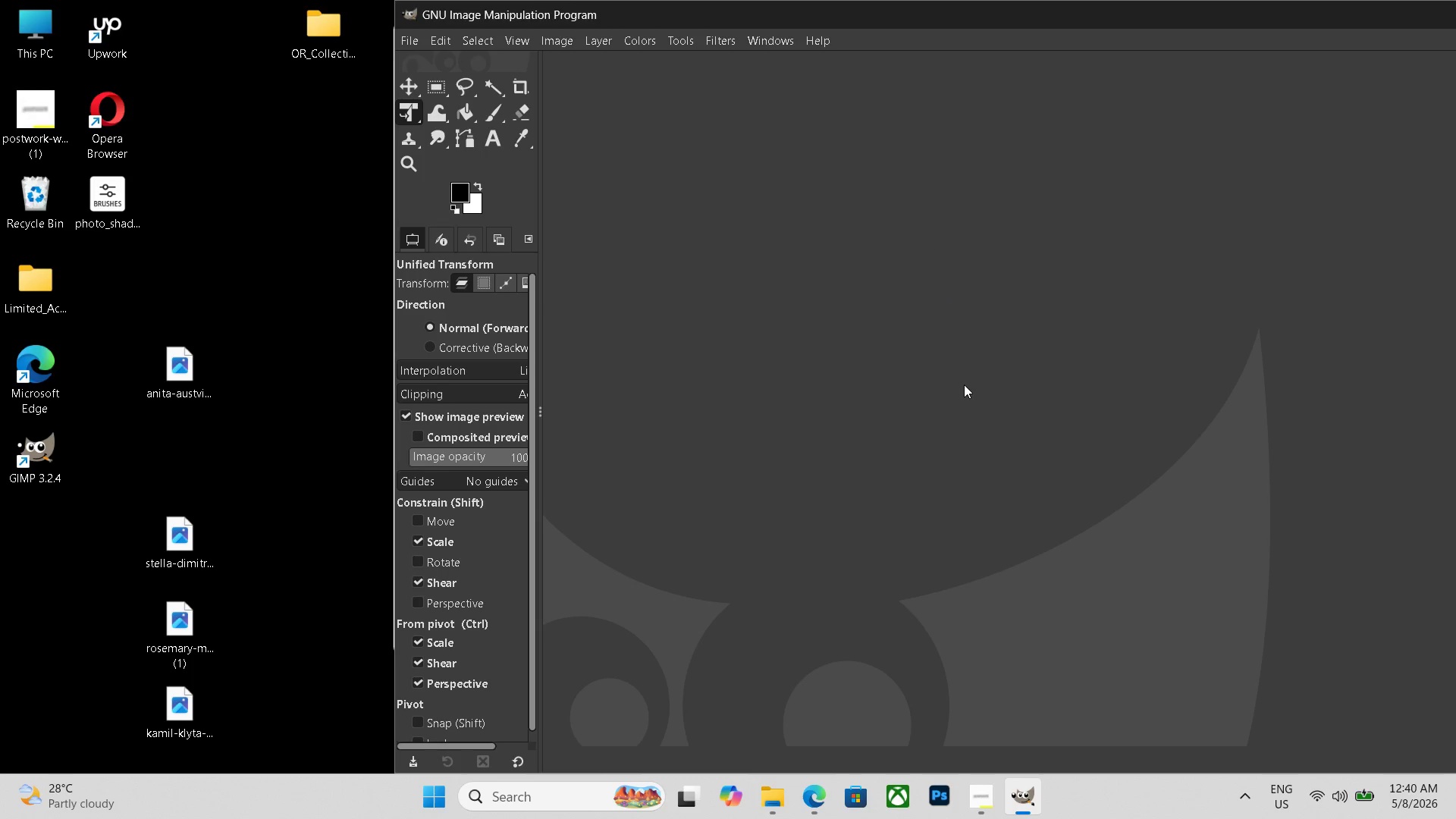 
key(Control+N)
 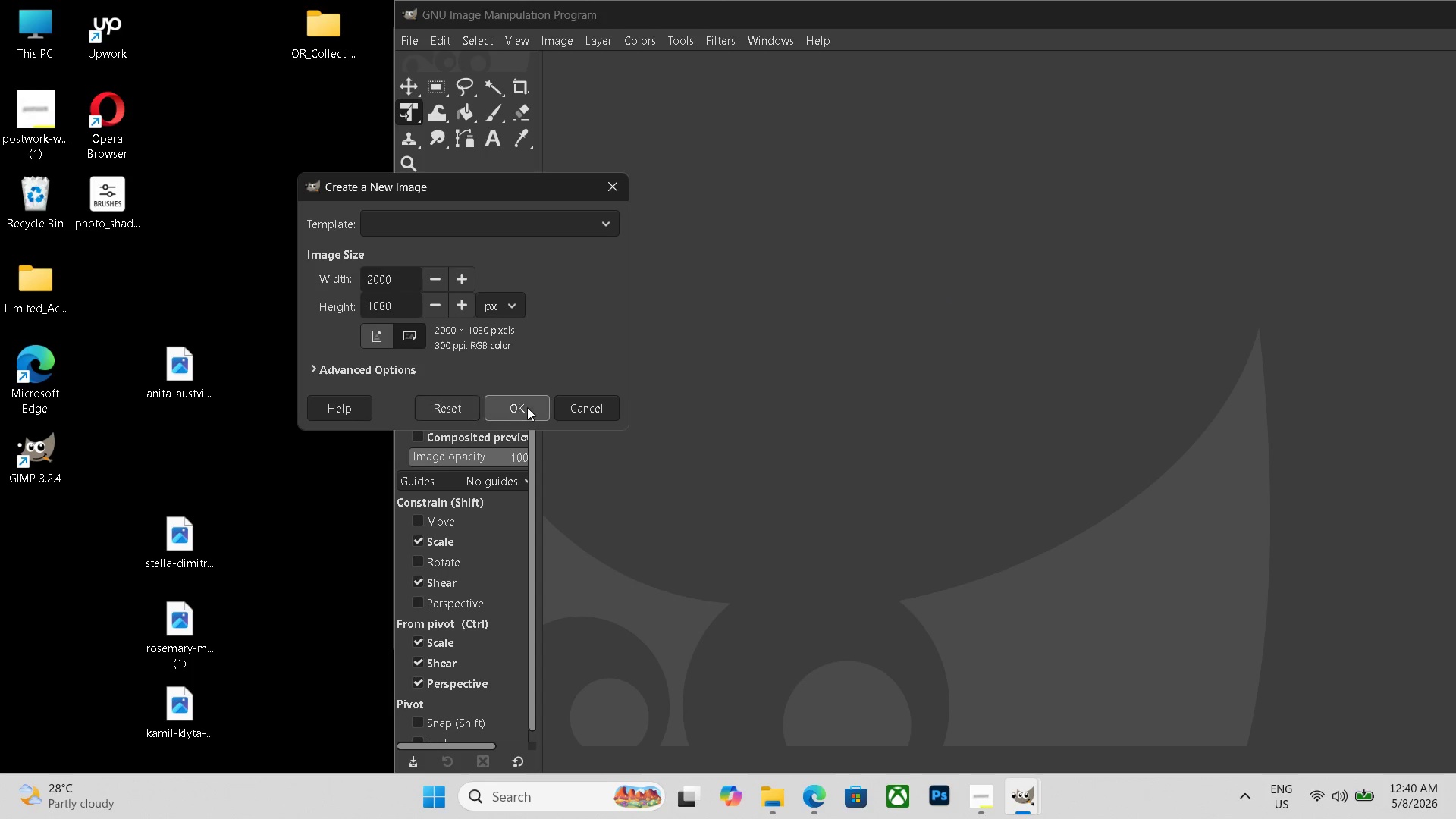 
left_click([529, 407])
 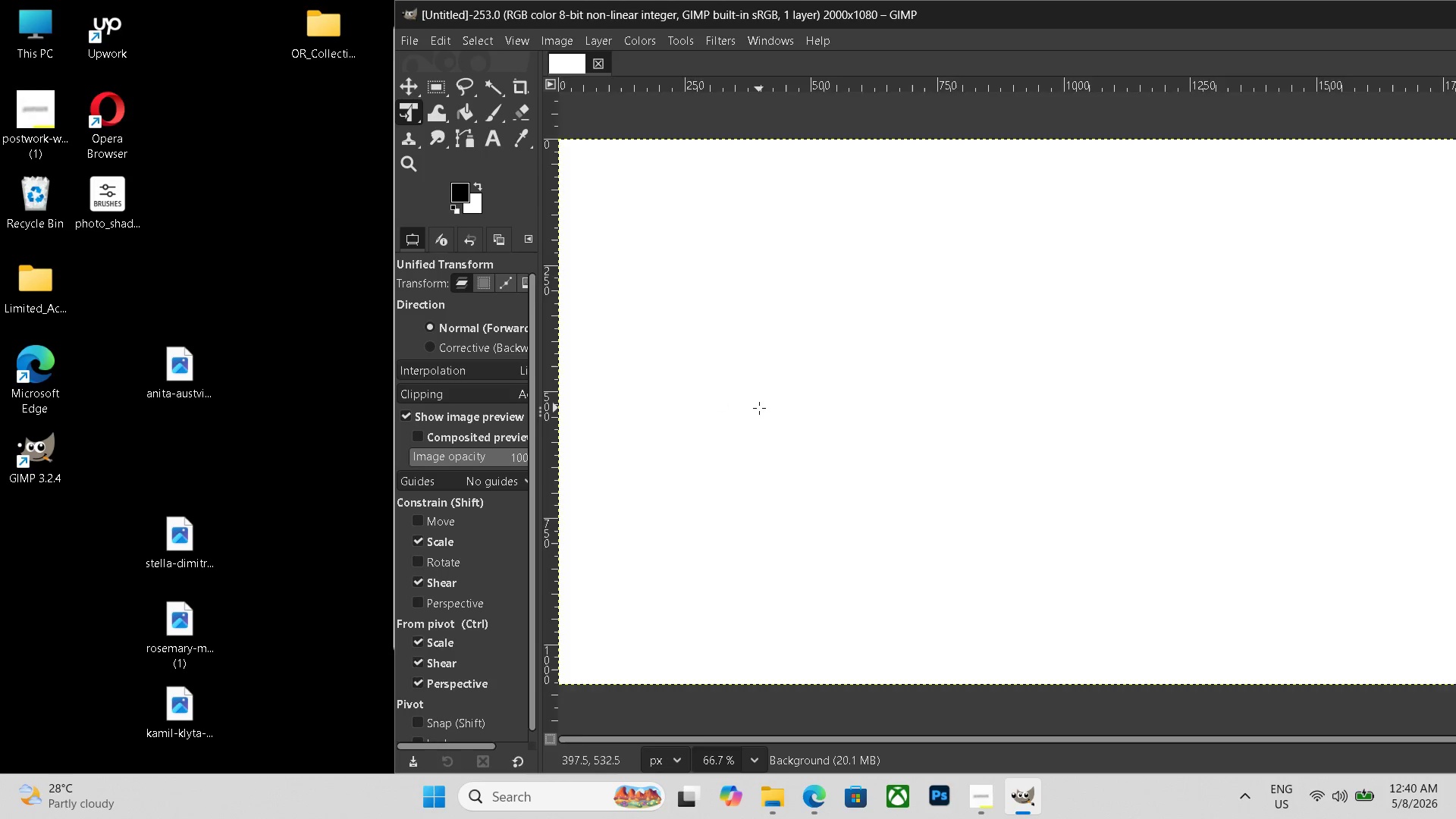 
hold_key(key=ControlLeft, duration=0.45)
scroll: coordinate [760, 408], scroll_direction: down, amount: 6.0
 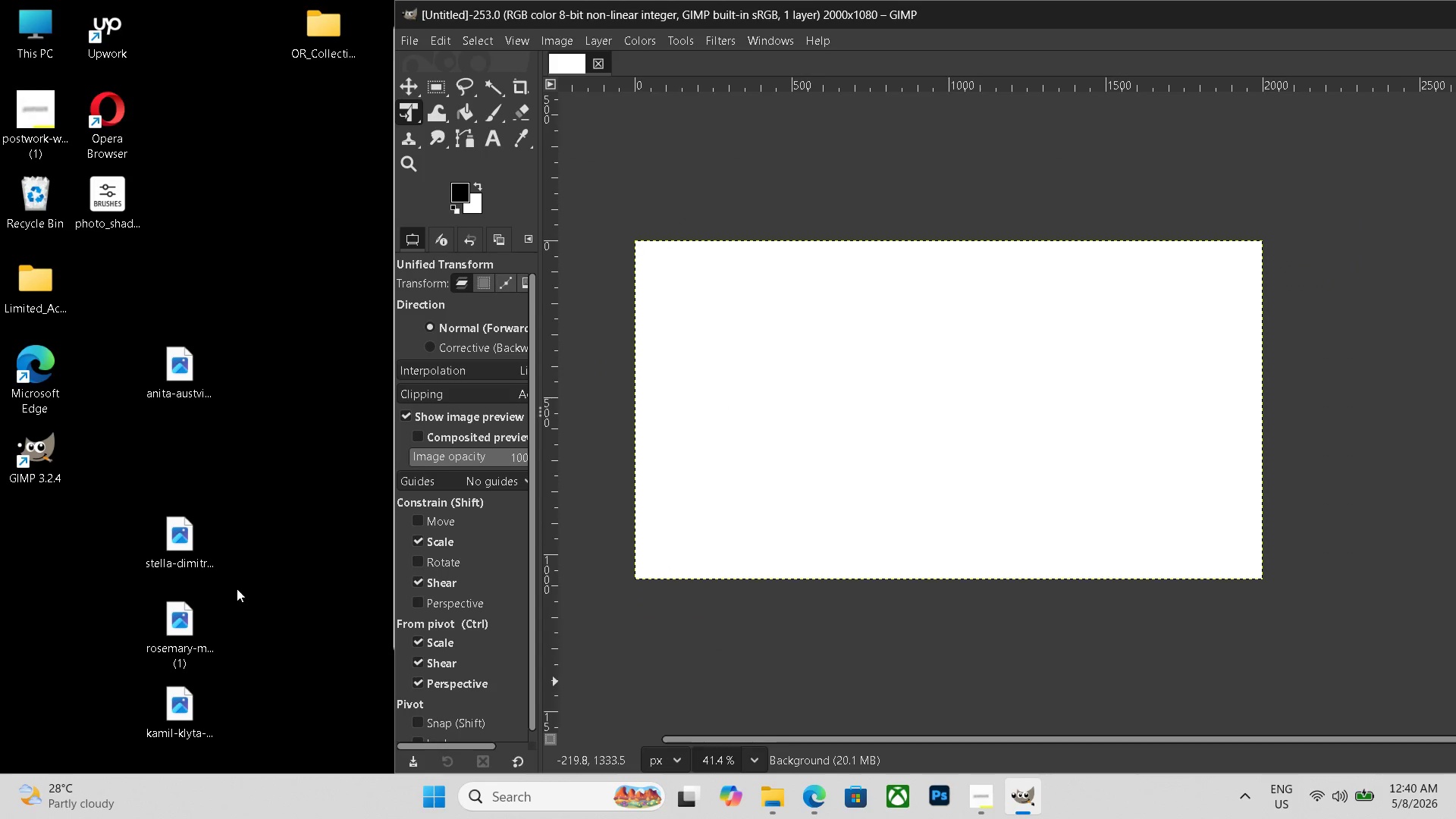 
key(Backquote)
 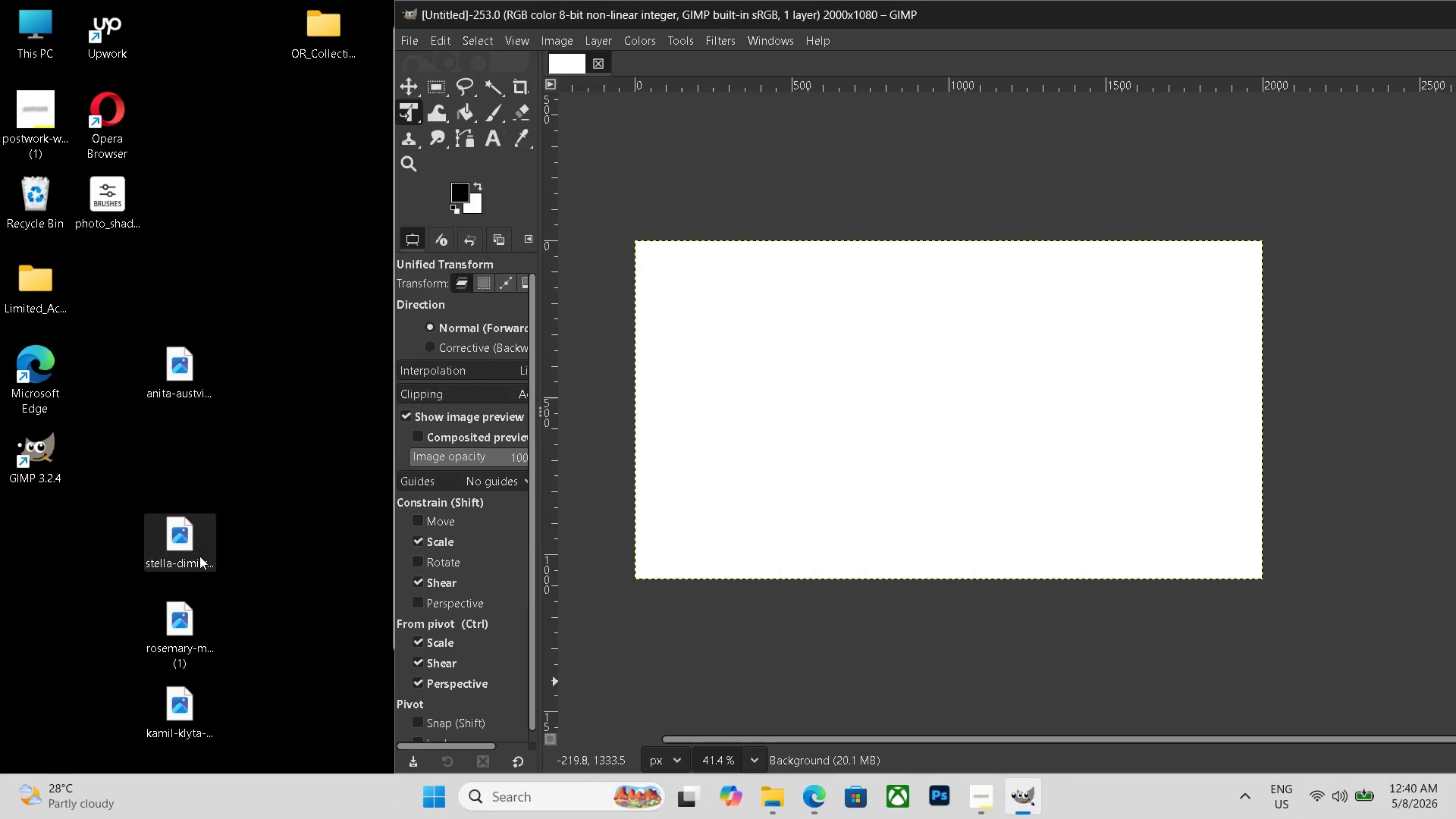 
key(Escape)
 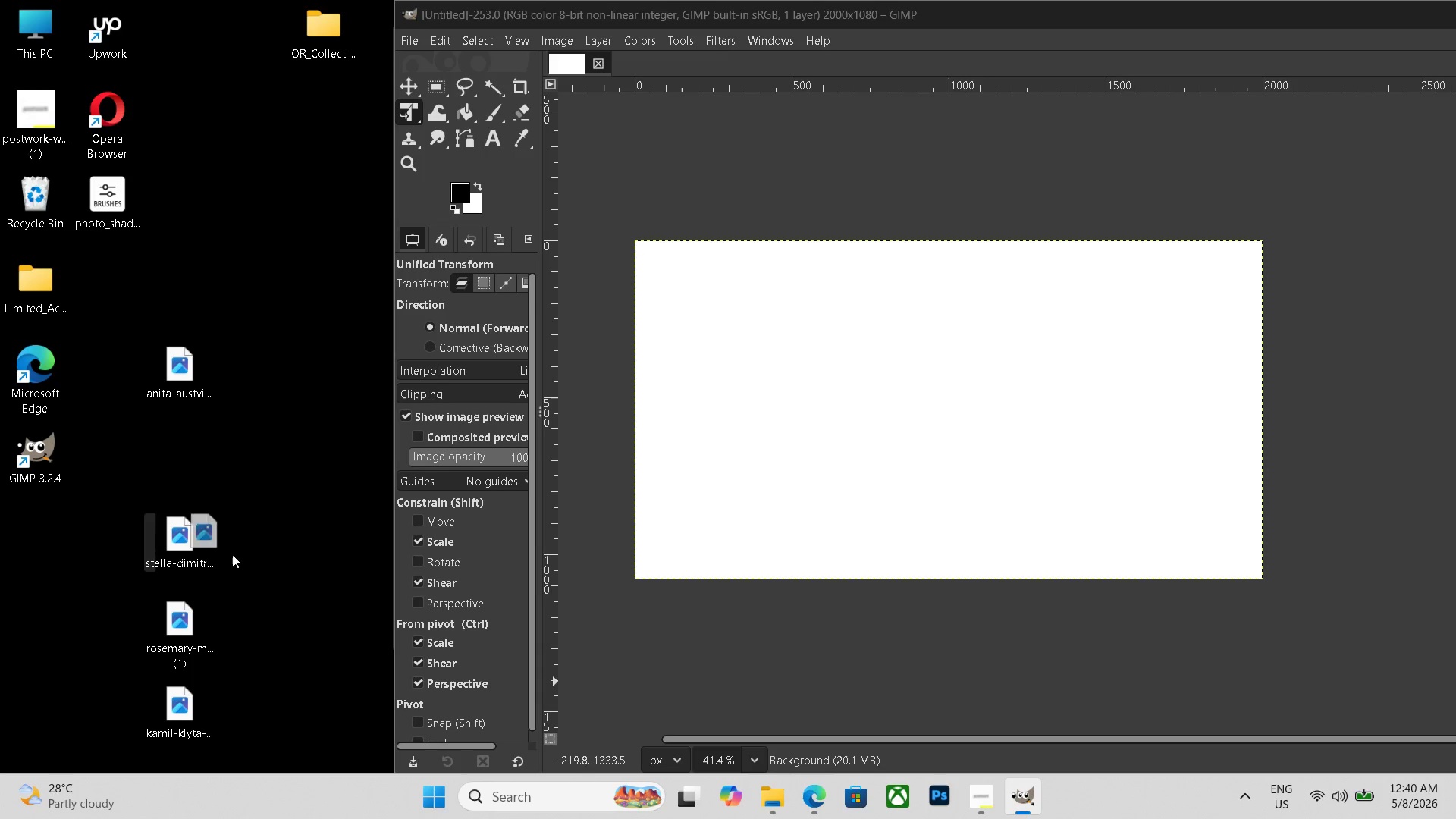 
left_click_drag(start_coordinate=[191, 558], to_coordinate=[967, 485])
 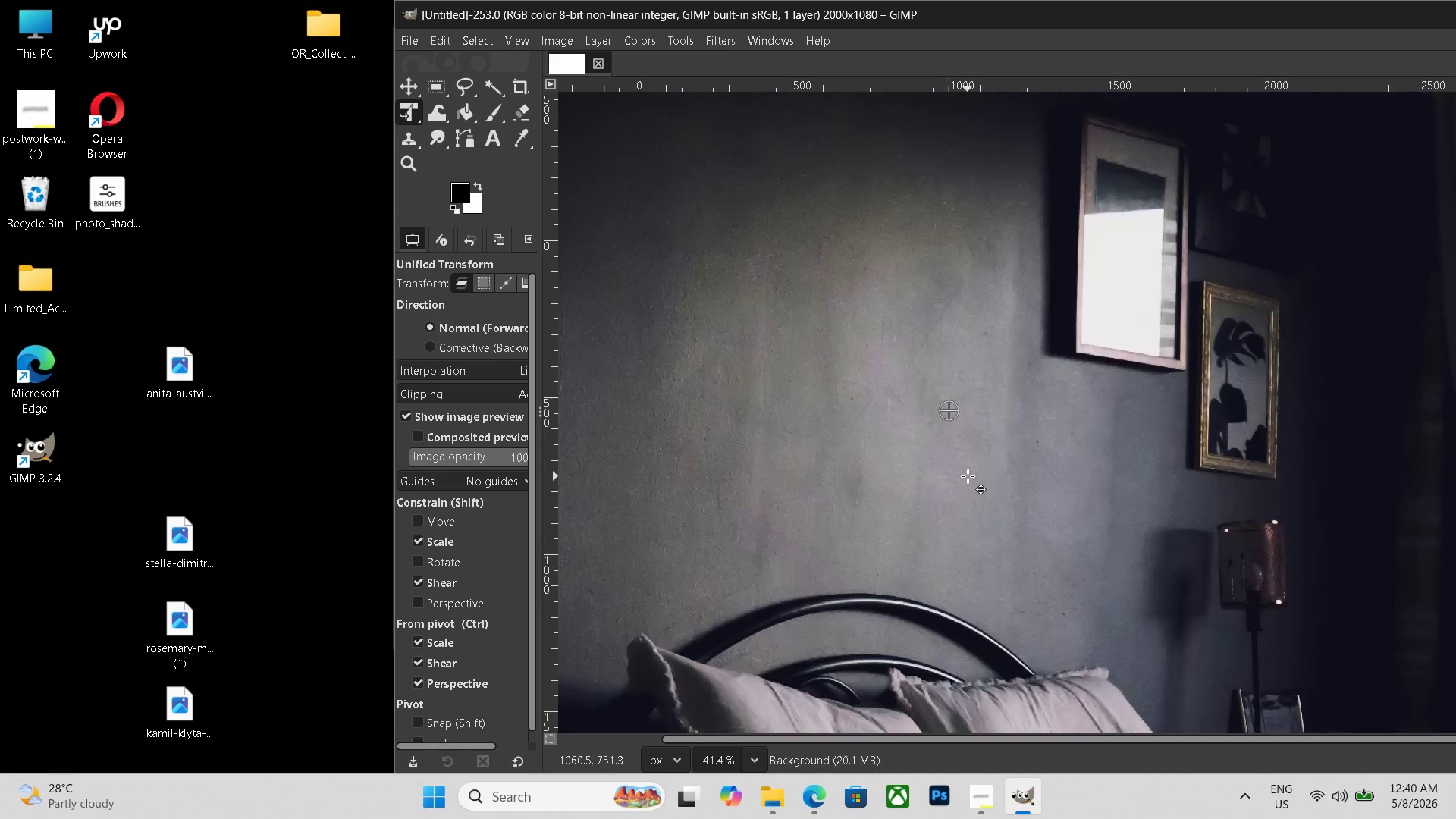 
hold_key(key=ControlLeft, duration=0.95)
scroll: coordinate [968, 476], scroll_direction: down, amount: 13.0
 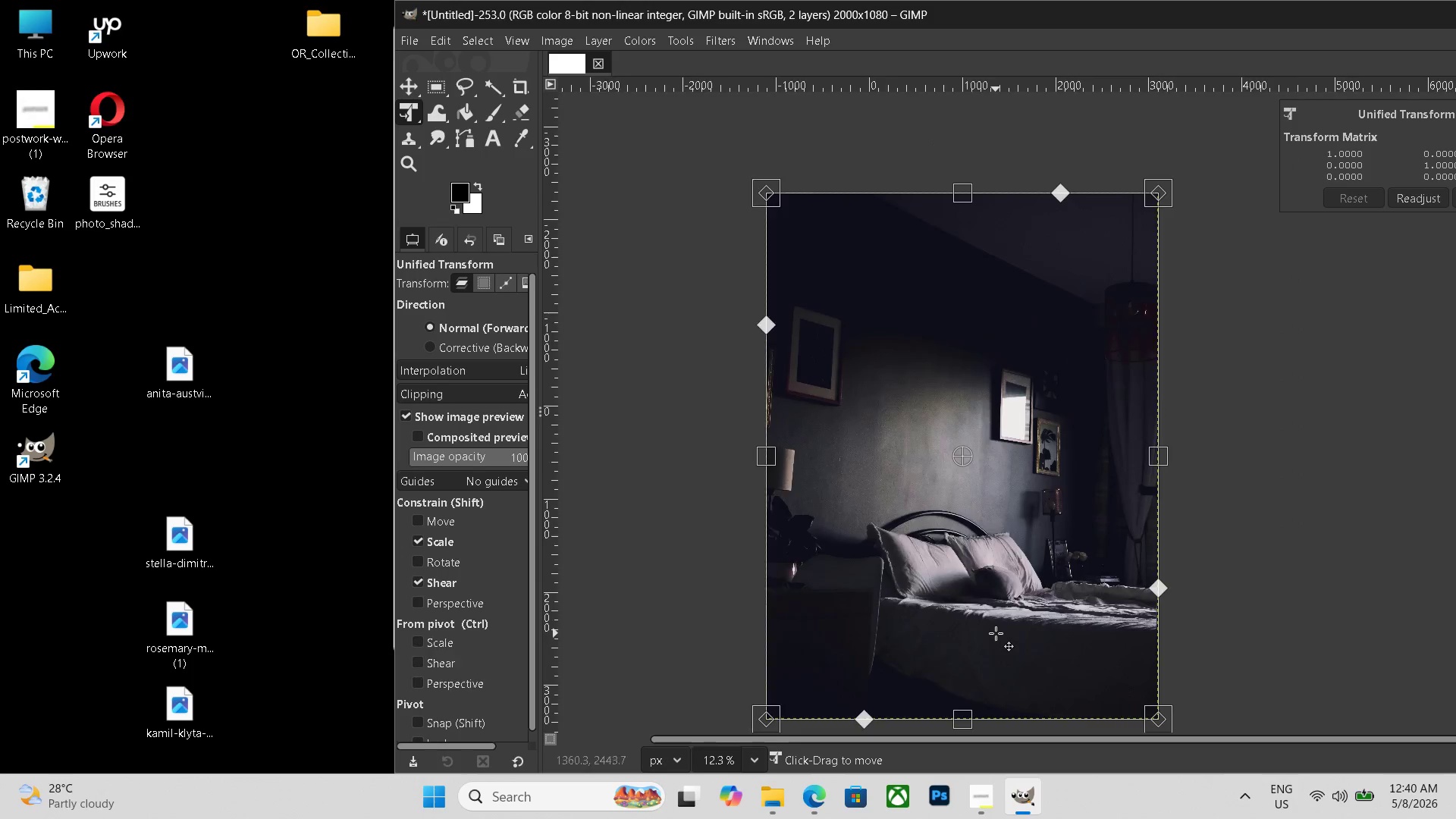 
key(Control+ControlLeft)
 